 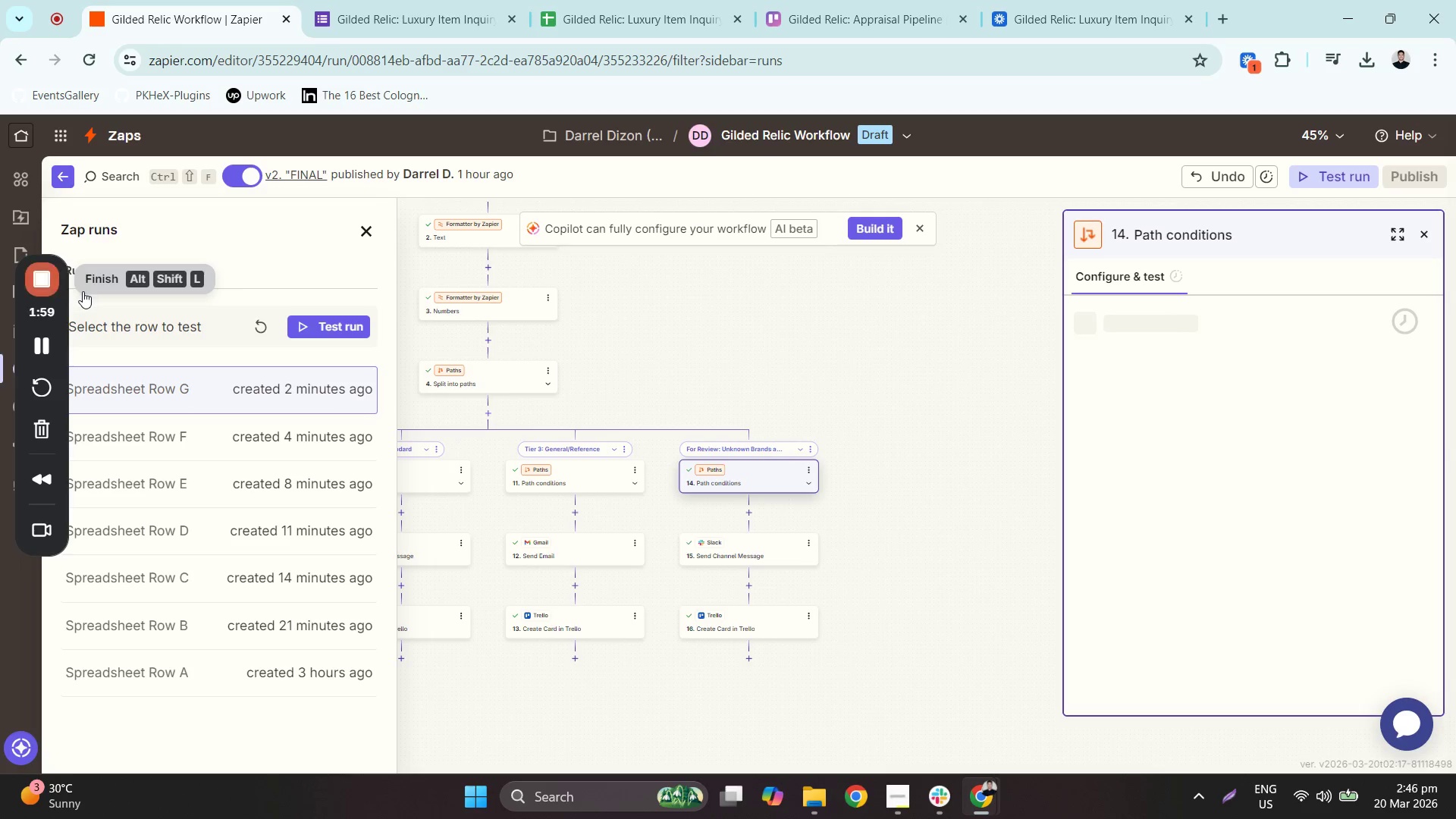 
hold_key(key=AltLeft, duration=1.11)
 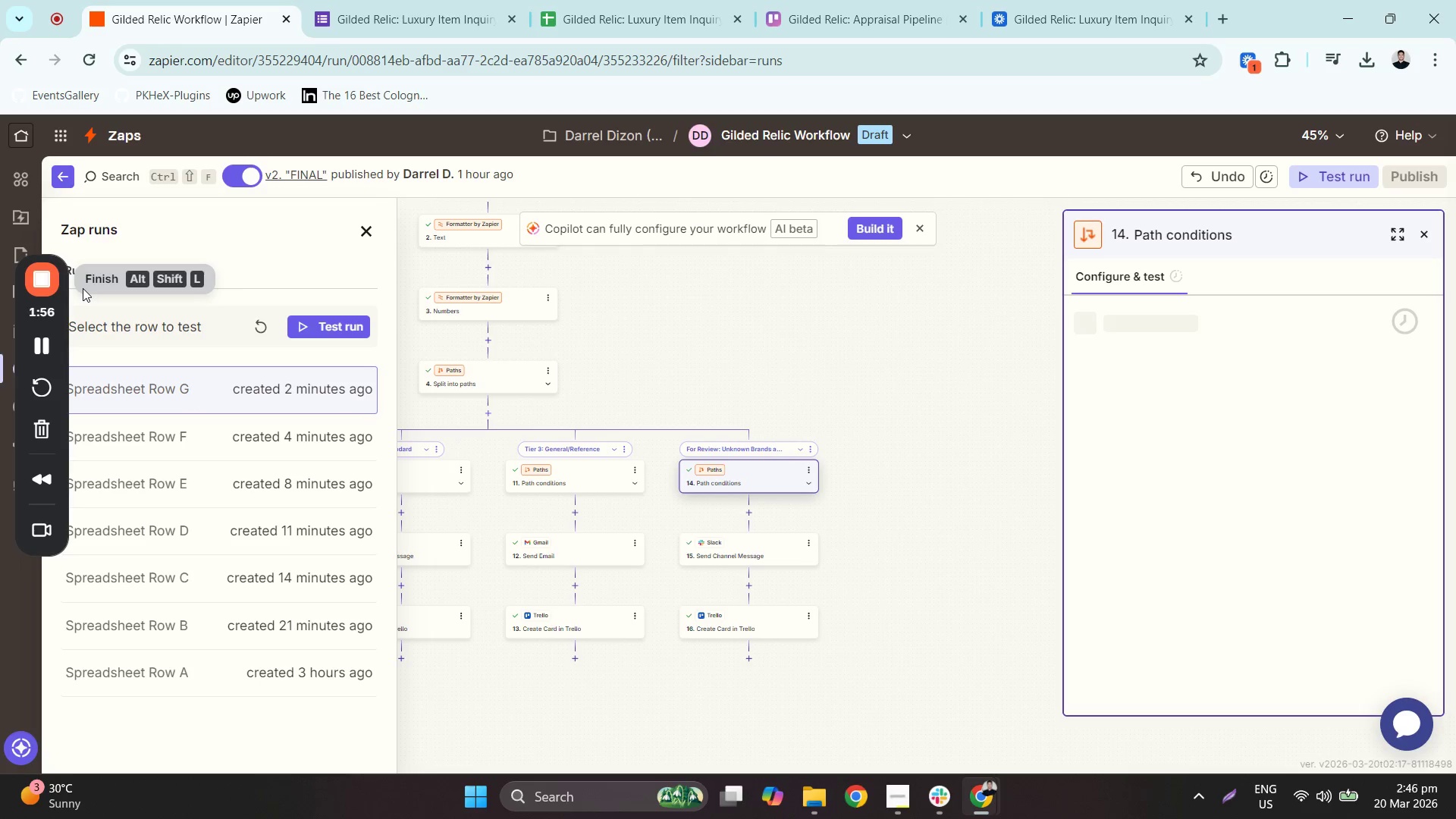 
key(Shift+L)
 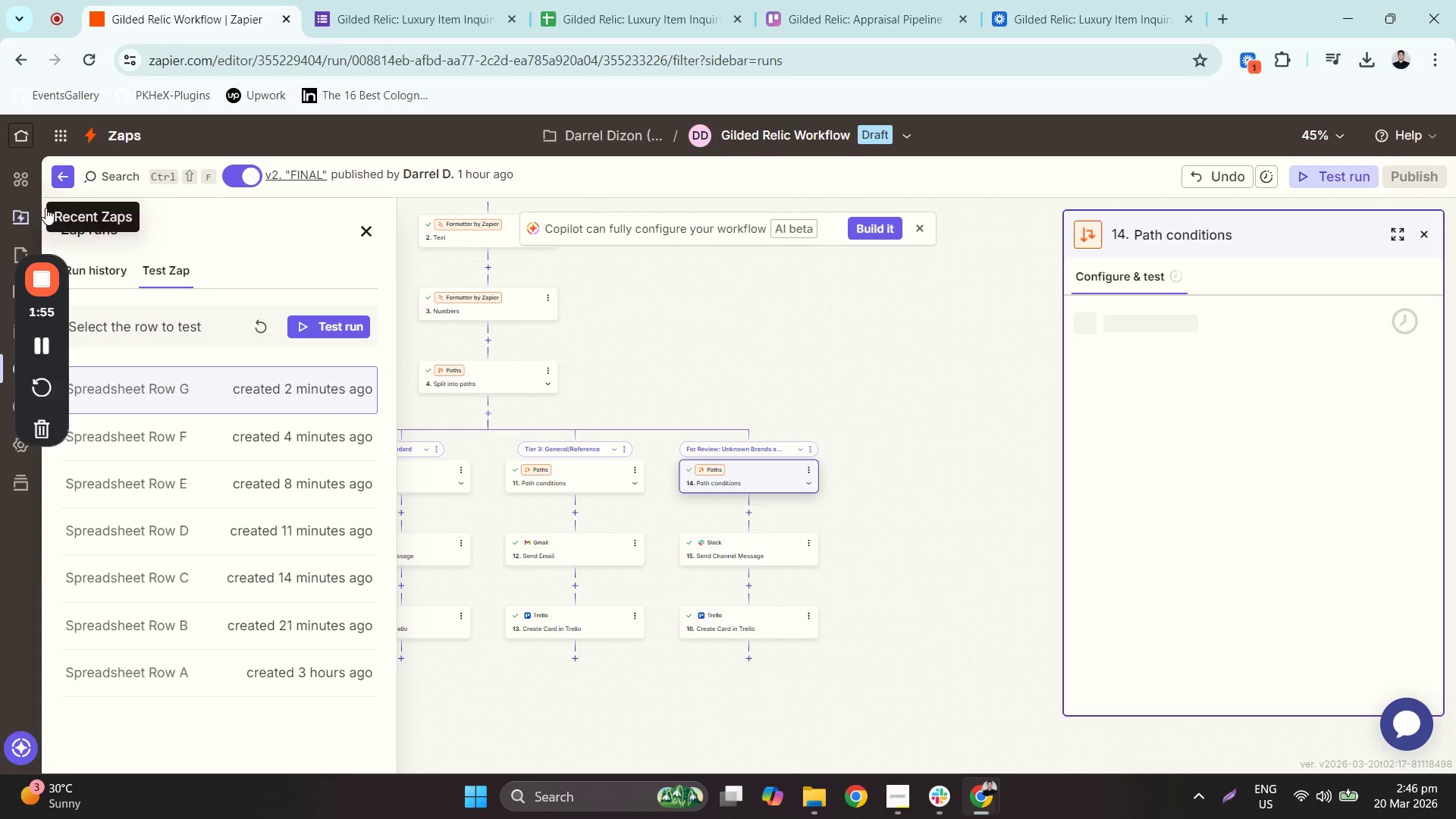 
left_click([54, 267])
 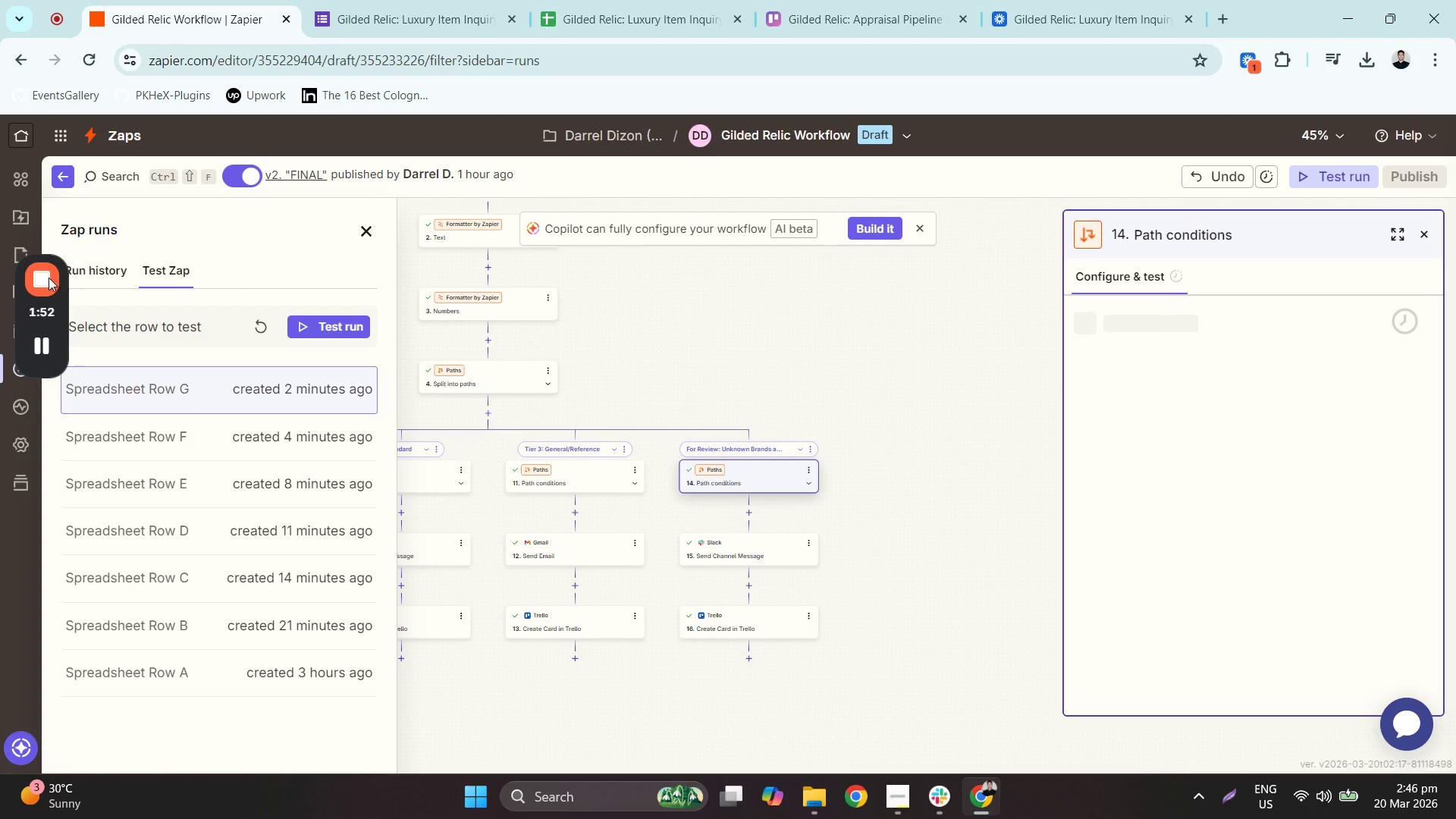 
wait(5.78)
 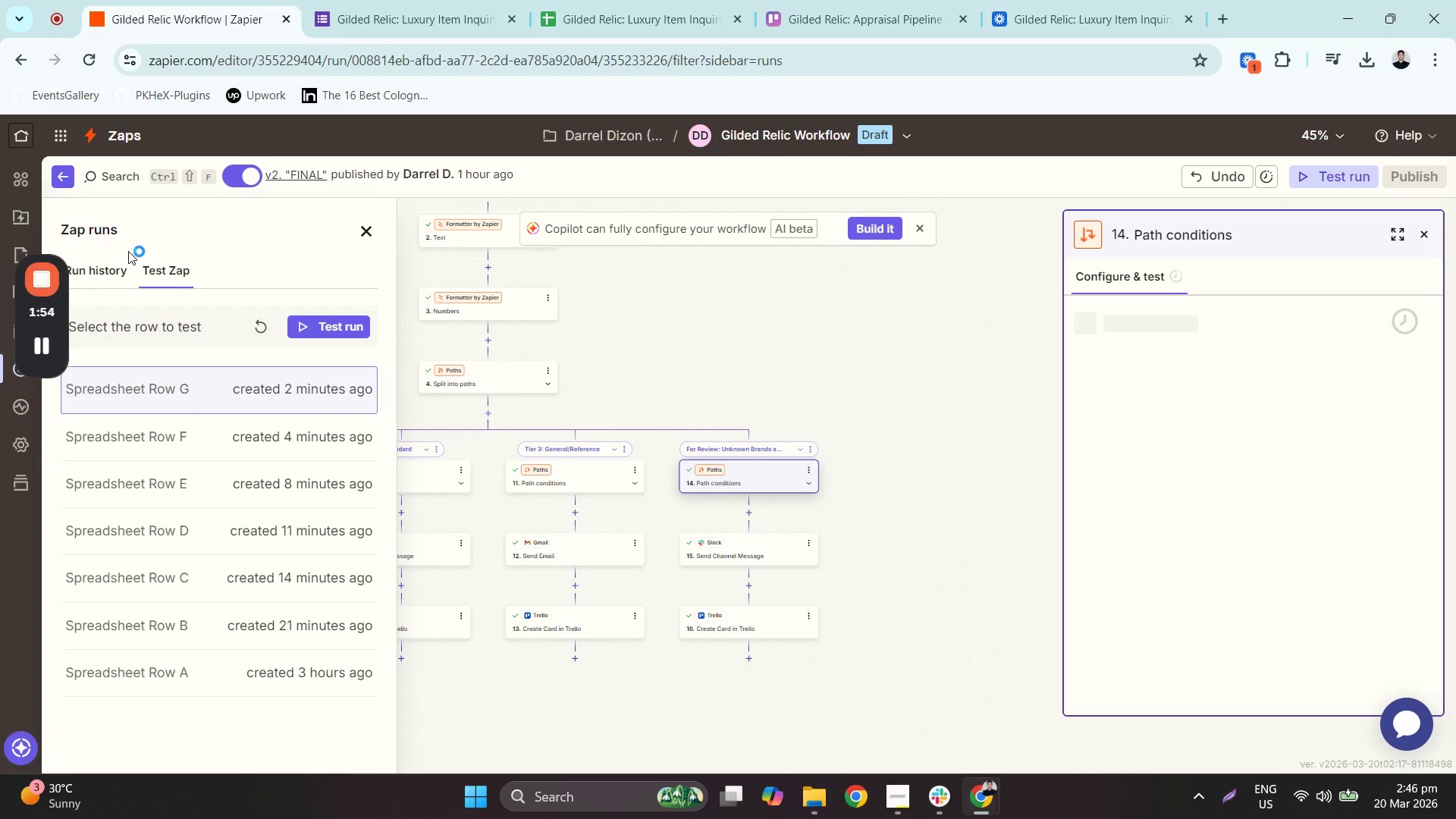 
left_click([275, 237])
 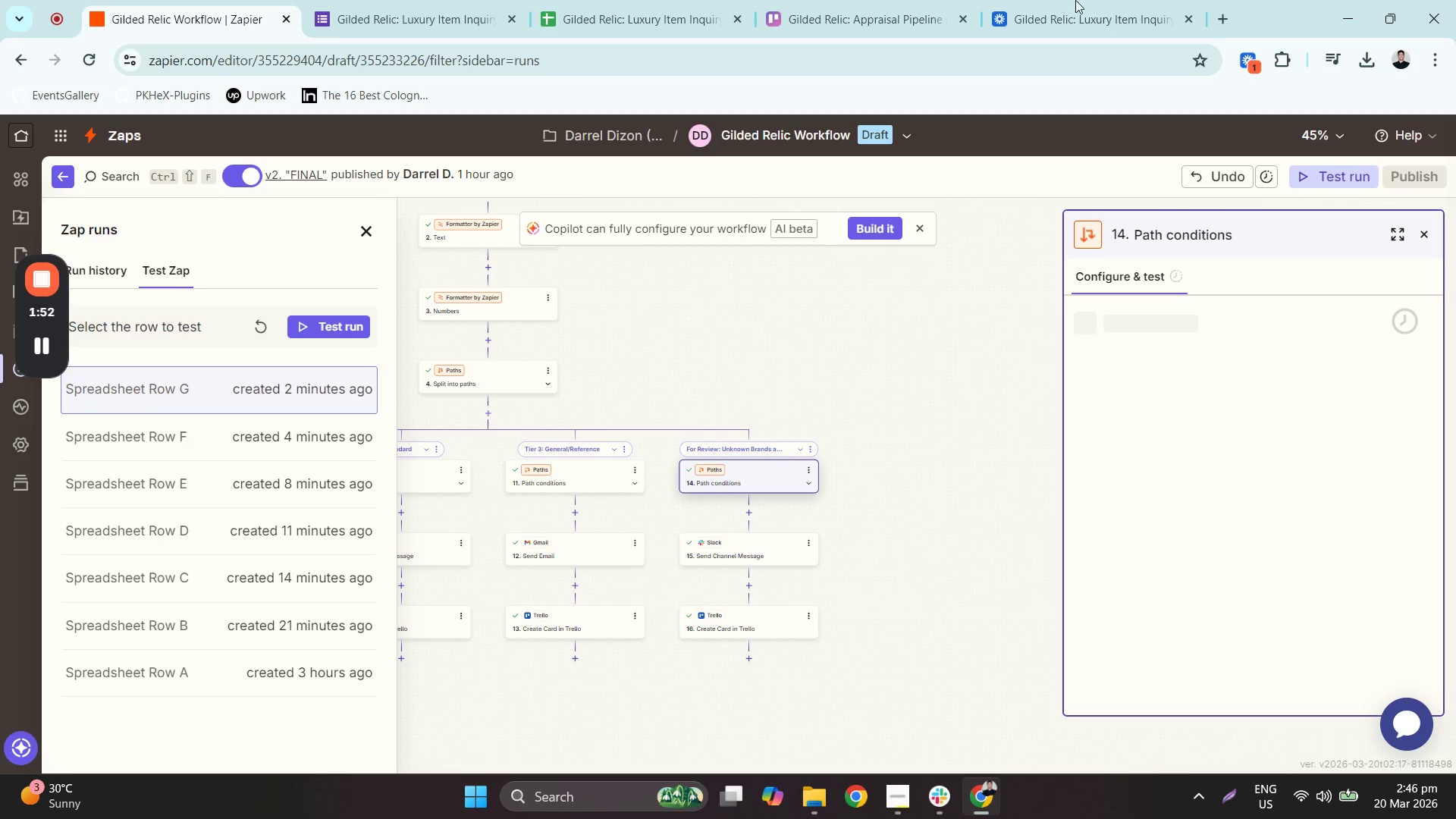 
left_click([1082, 0])
 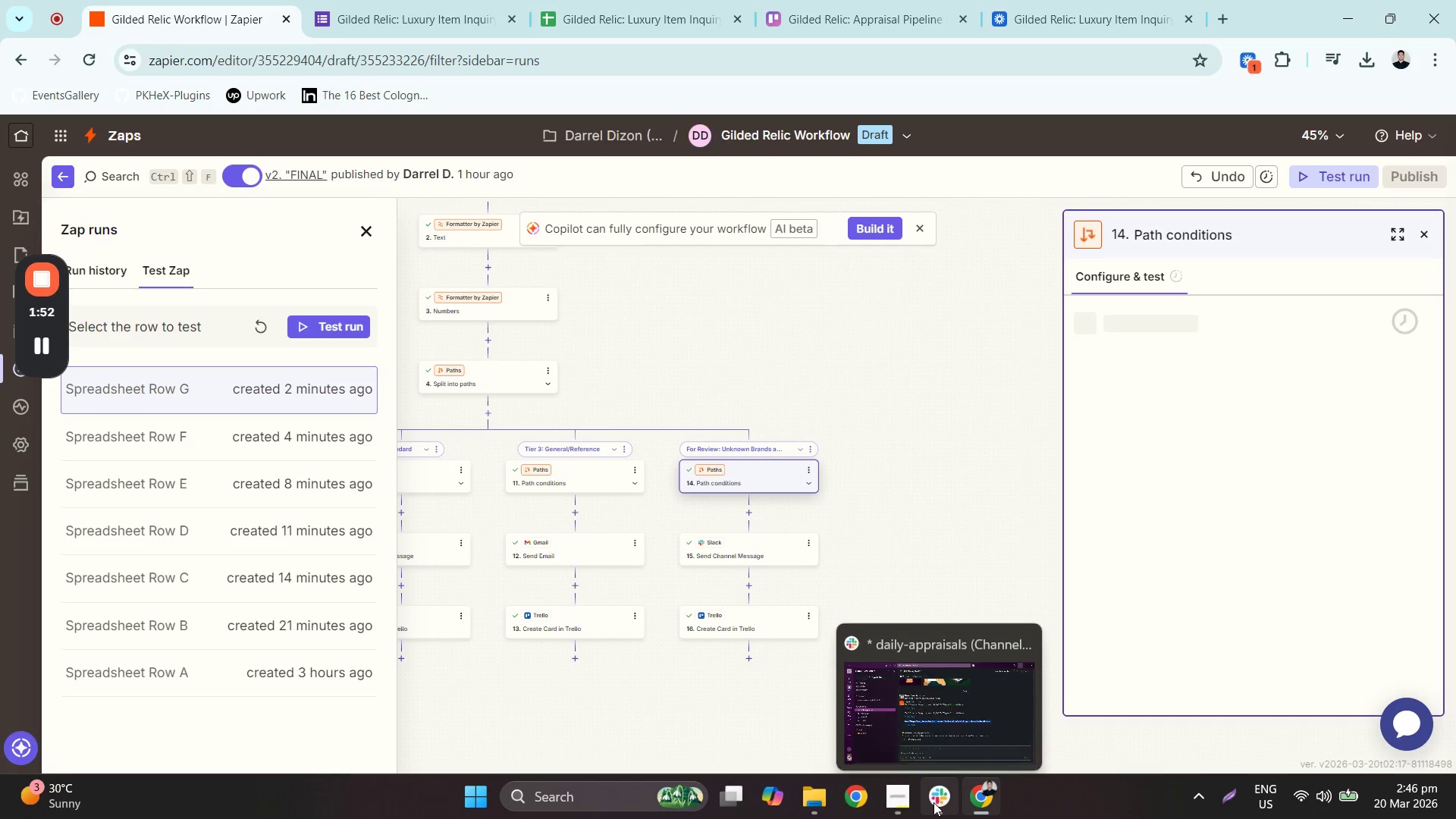 
left_click([934, 802])
 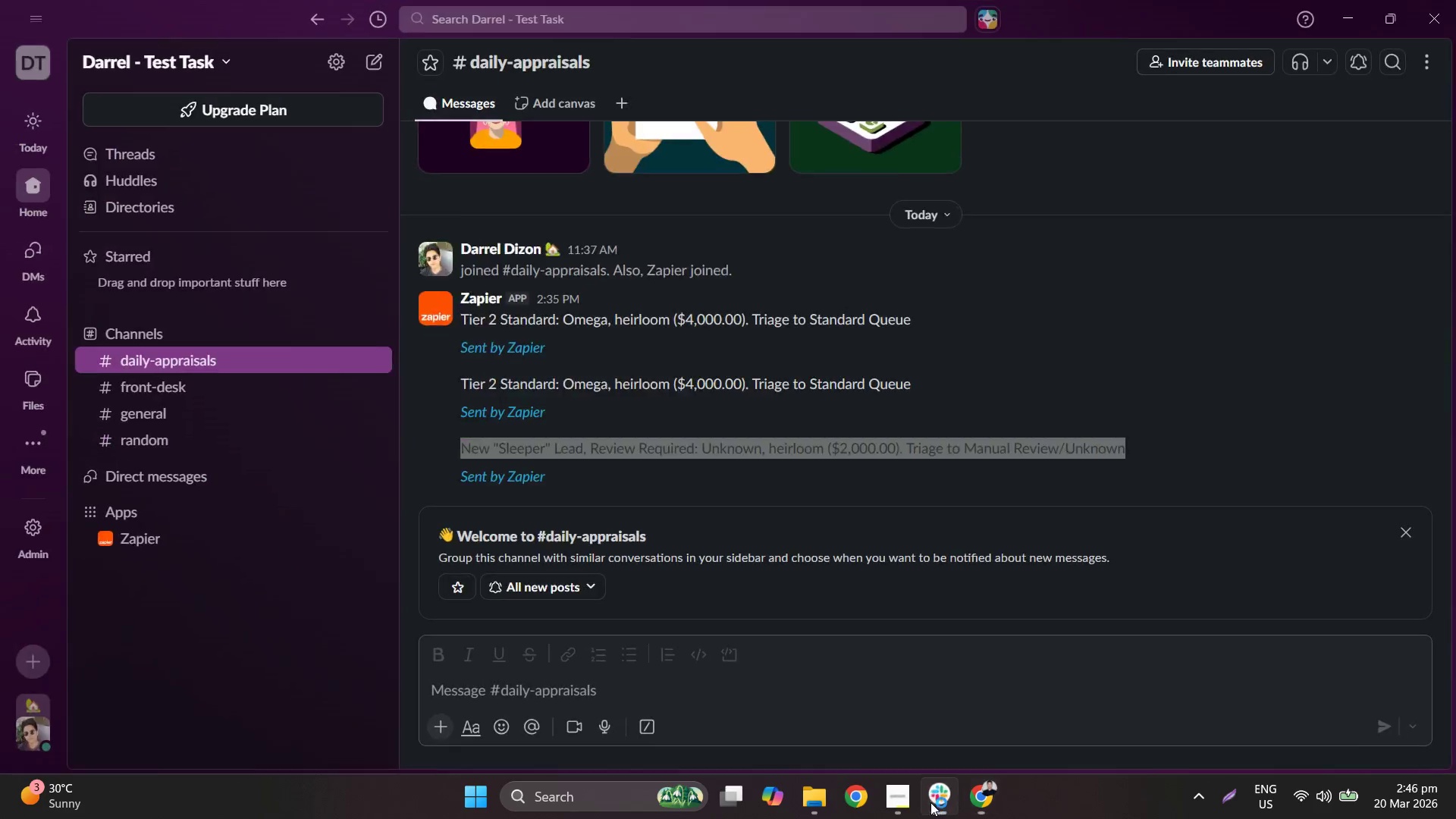 
mouse_move([899, 785])
 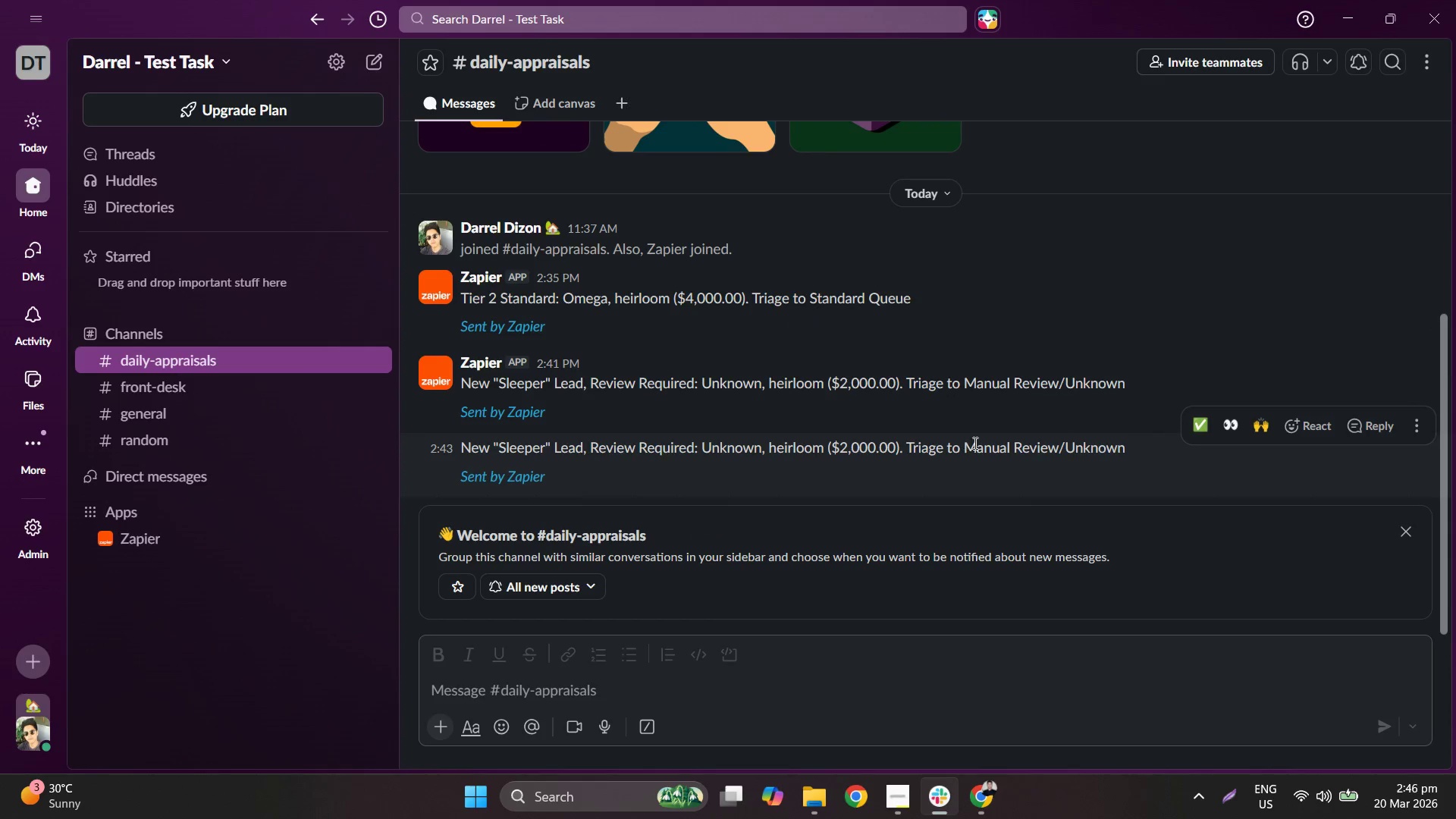 
wait(12.25)
 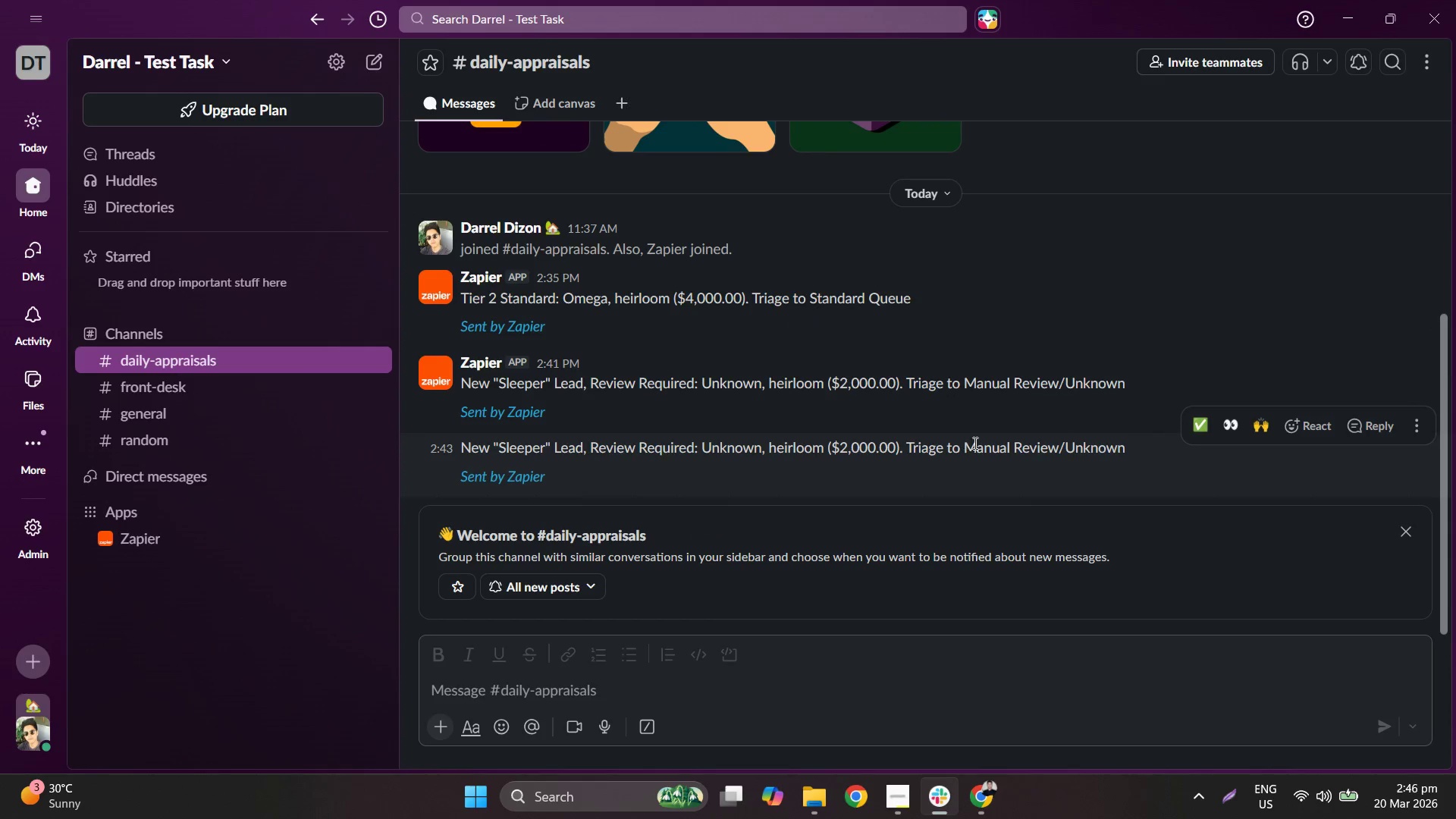 
left_click([973, 803])
 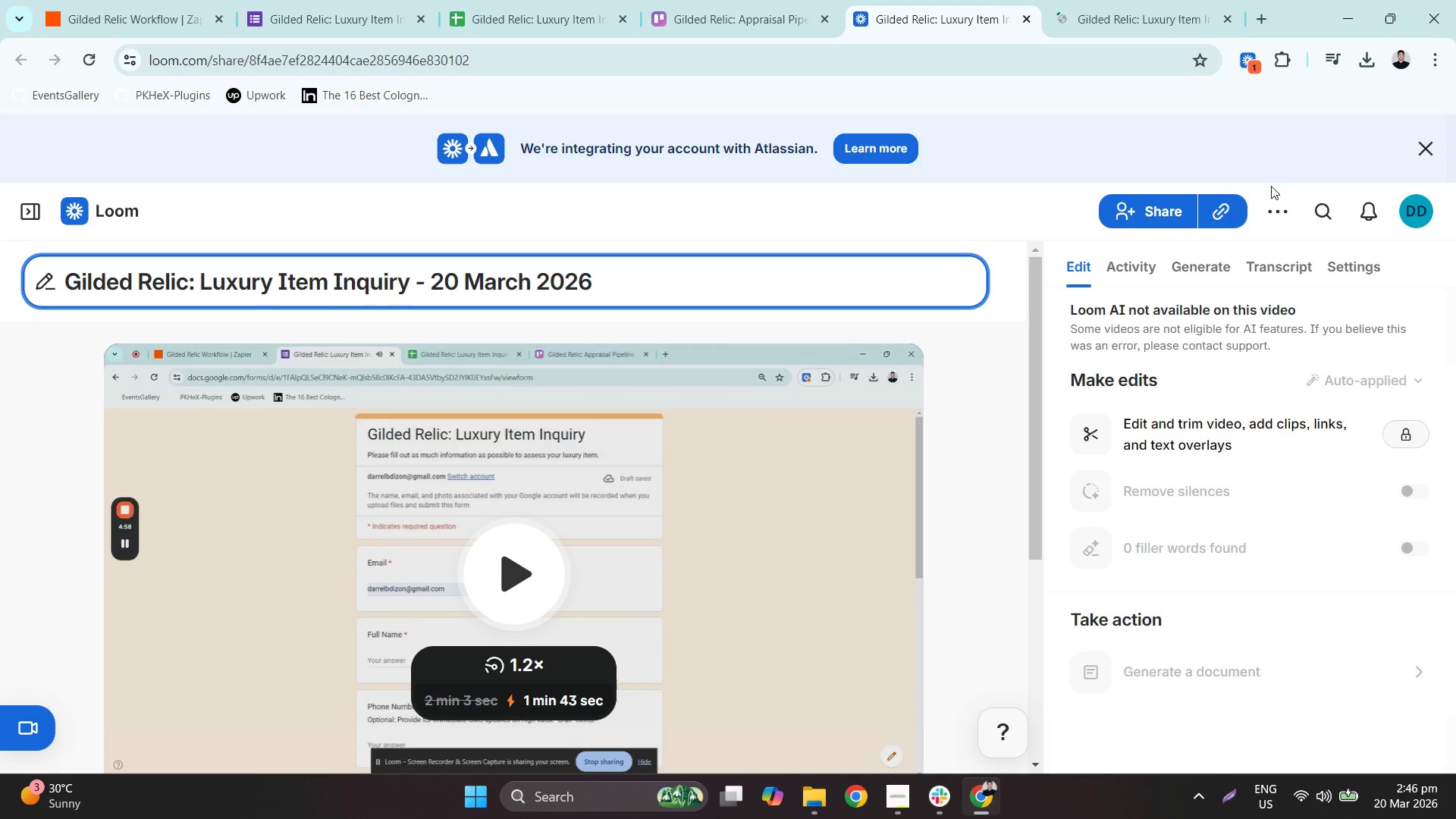 
left_click([1283, 216])
 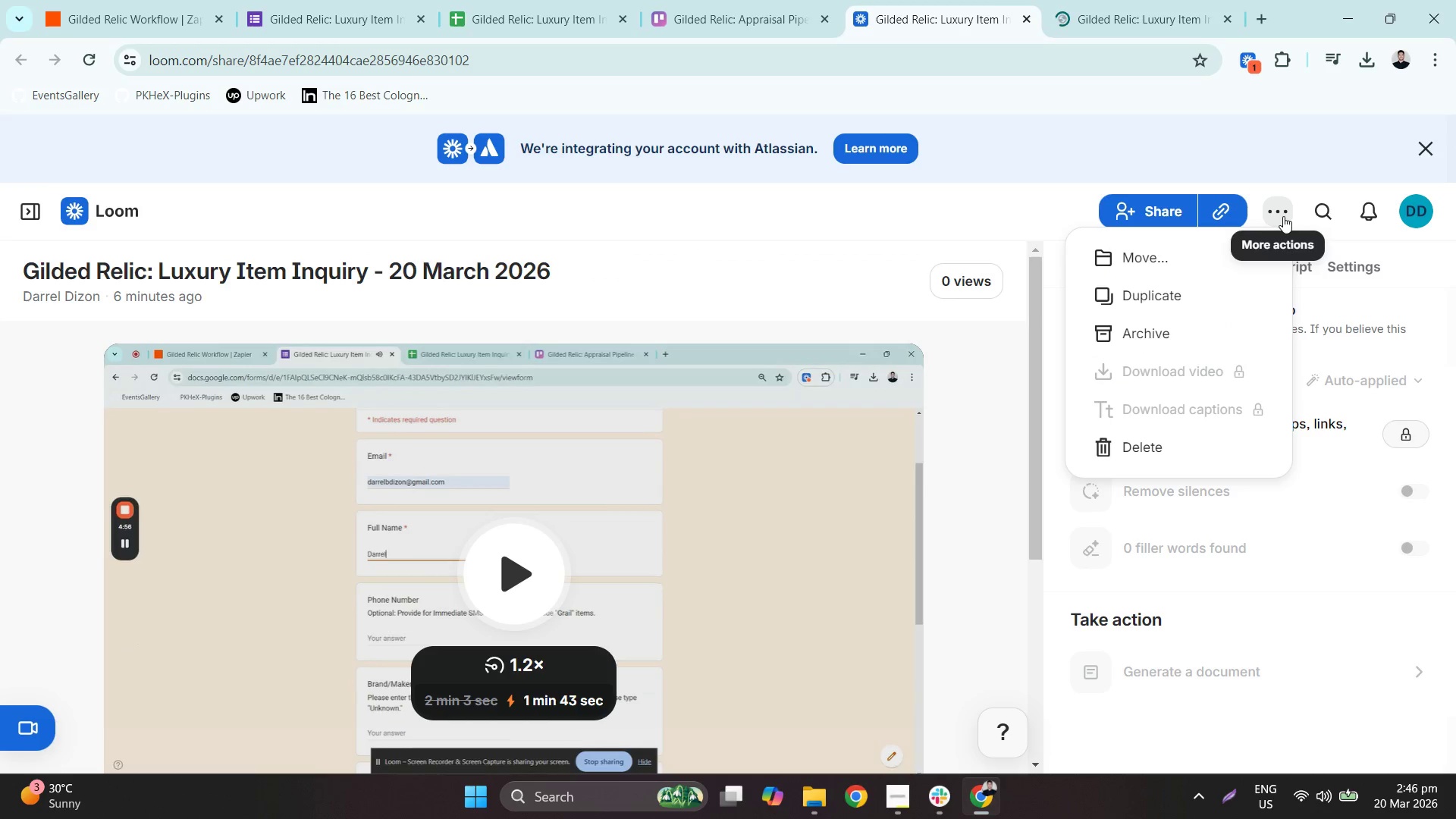 
left_click([1114, 0])
 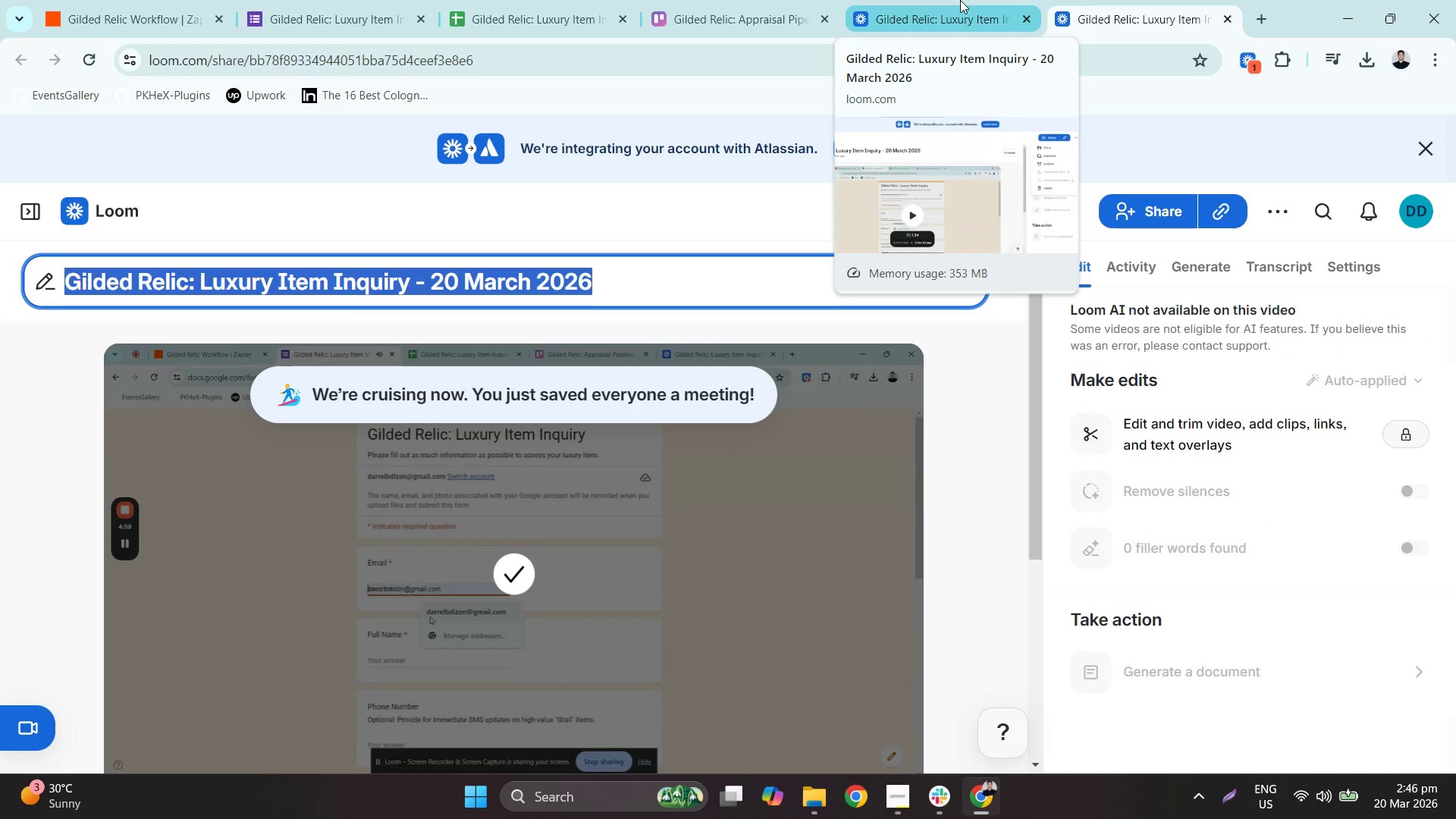 
left_click([960, 0])
 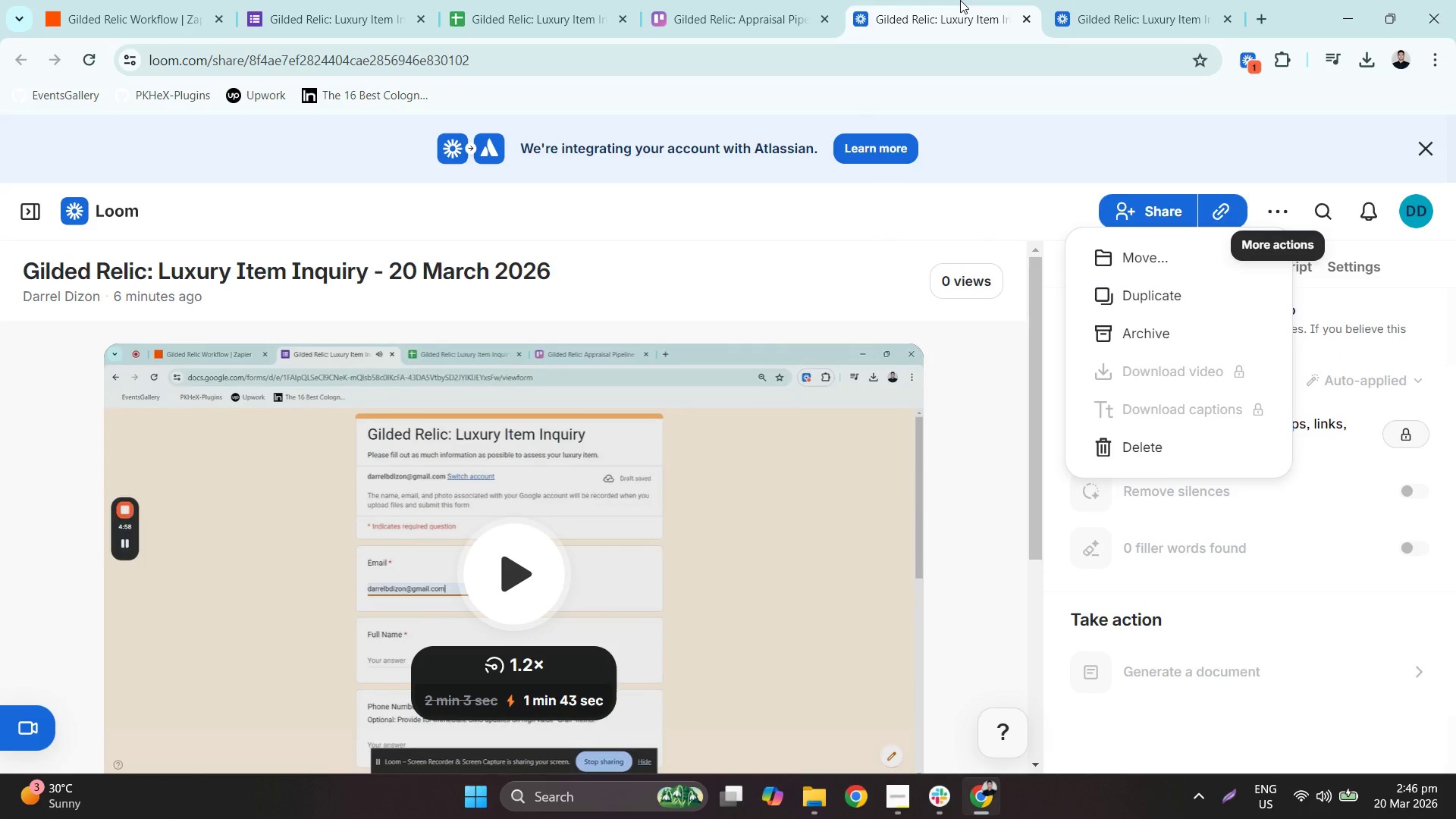 
left_click([1085, 0])
 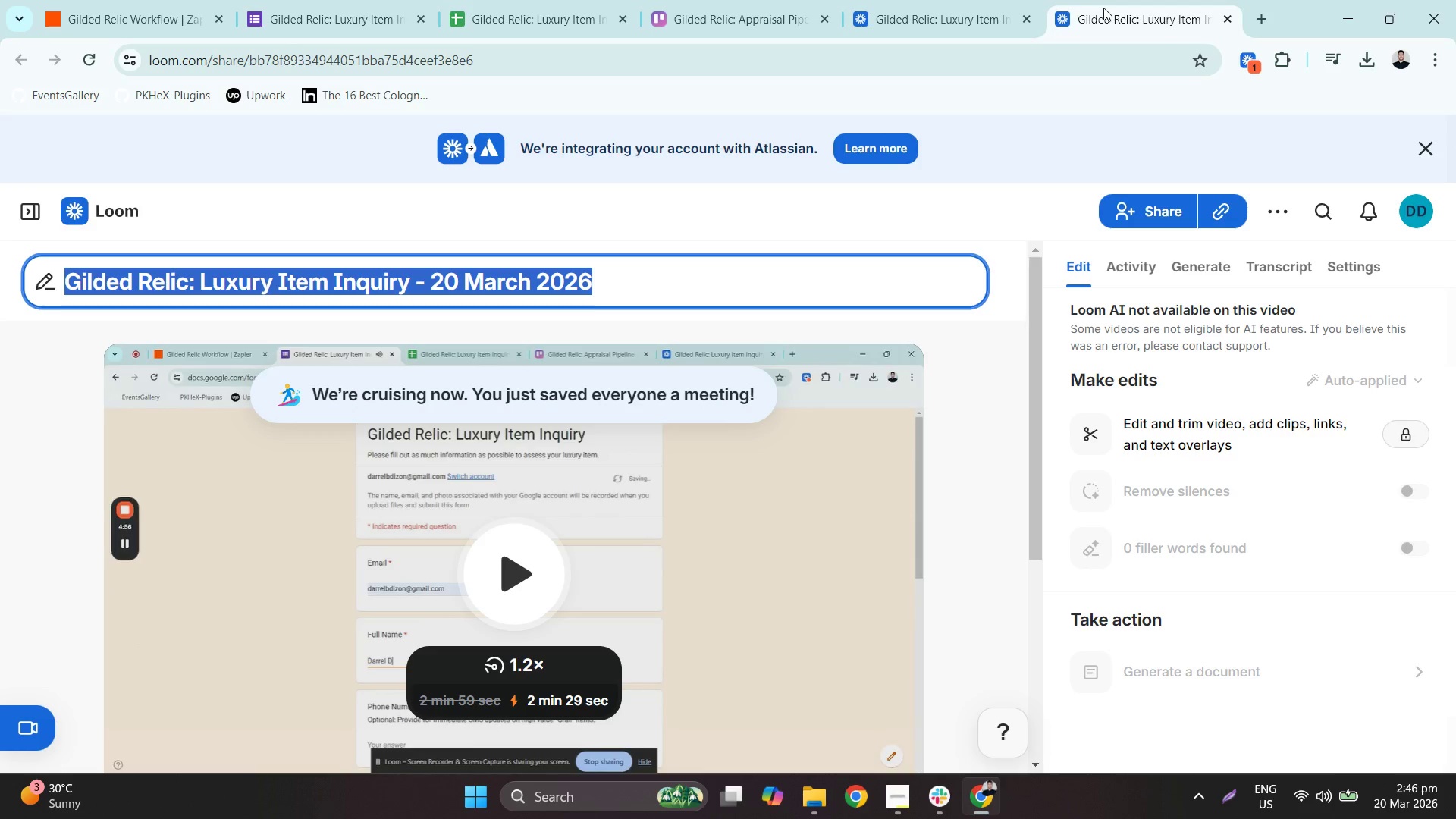 
scroll: coordinate [849, 467], scroll_direction: down, amount: 3.0
 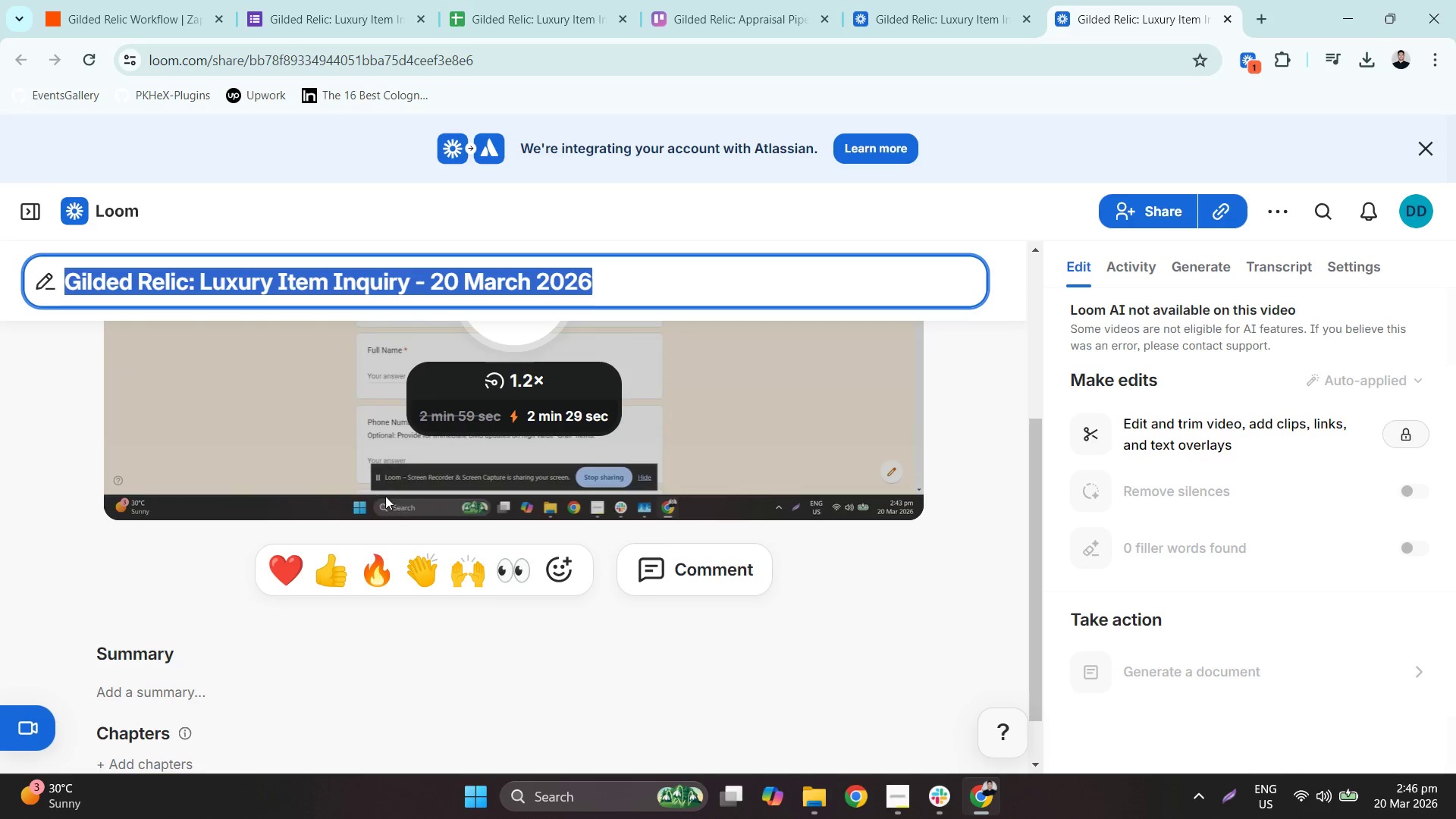 
scroll: coordinate [403, 412], scroll_direction: up, amount: 1.0
 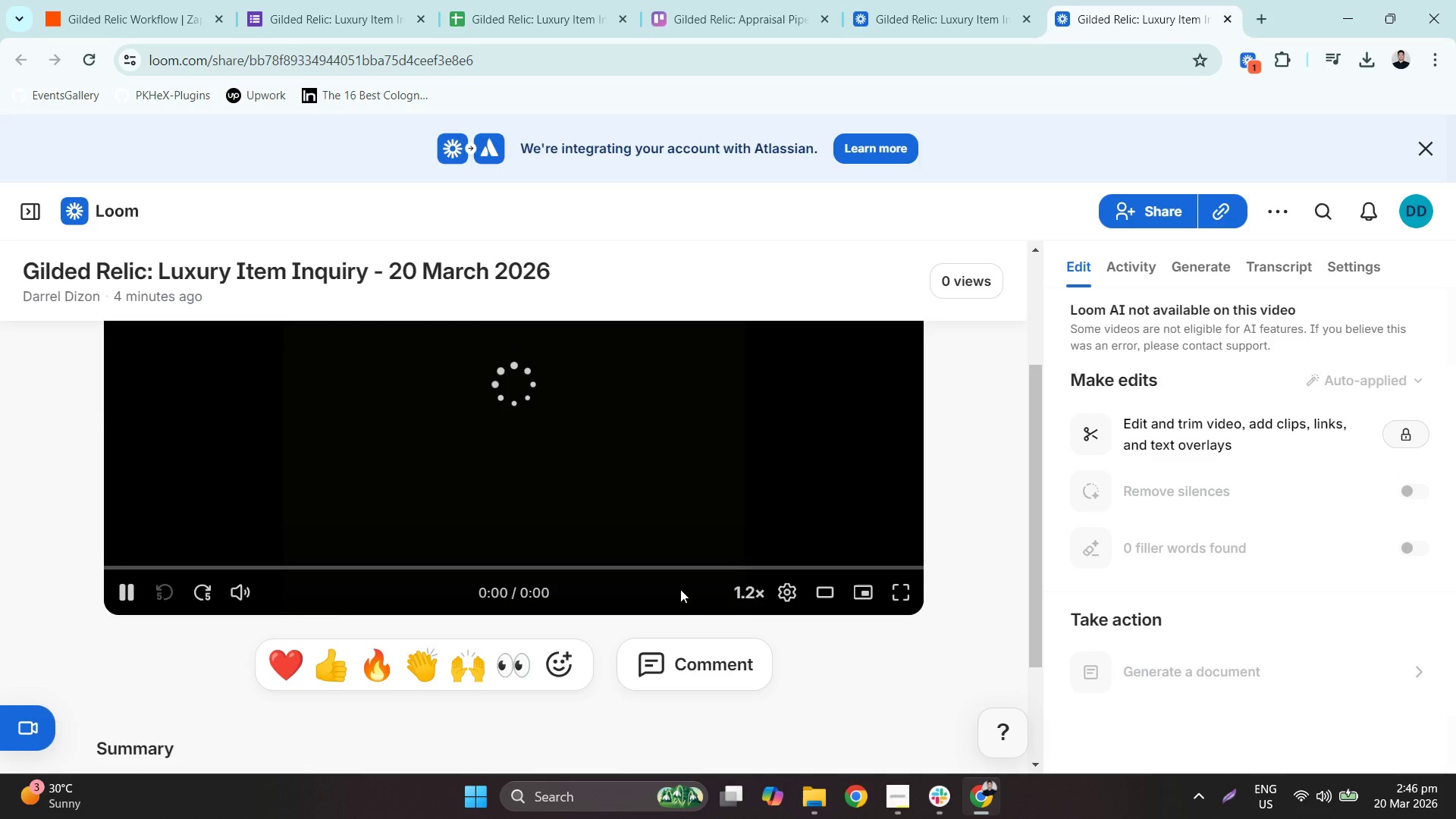 
left_click([851, 565])
 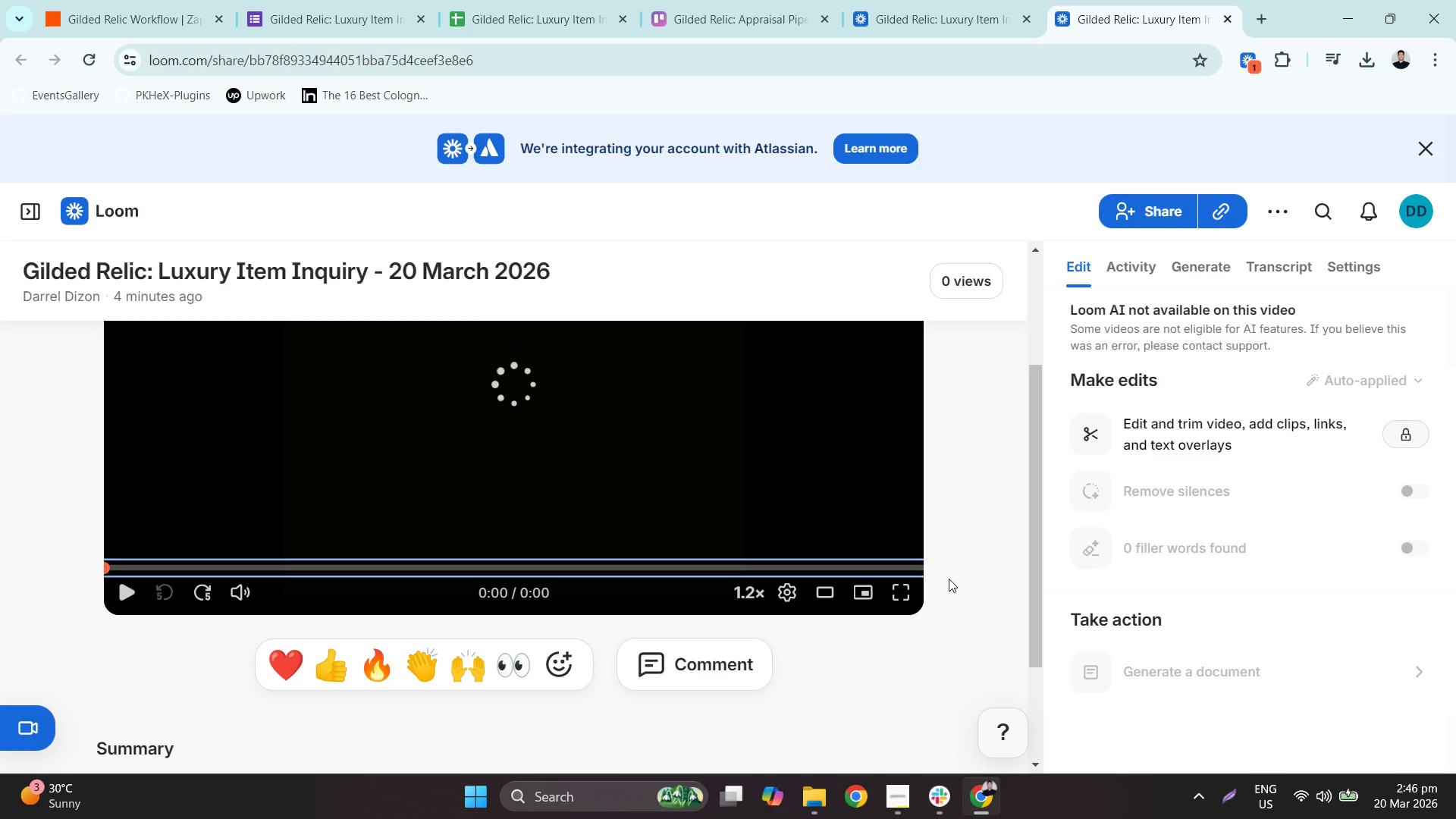 
scroll: coordinate [959, 591], scroll_direction: down, amount: 2.0
 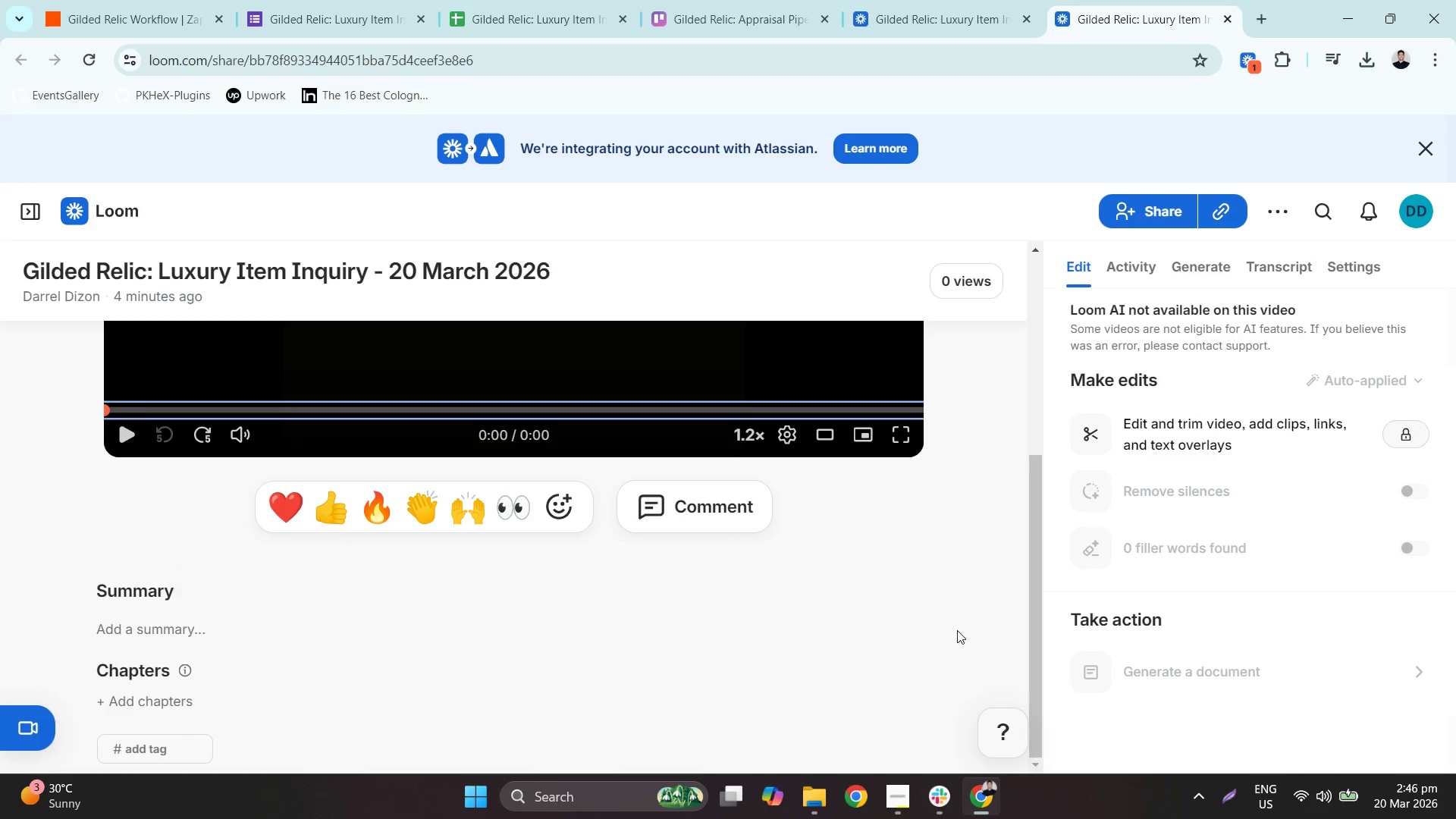 
scroll: coordinate [968, 607], scroll_direction: up, amount: 2.0
 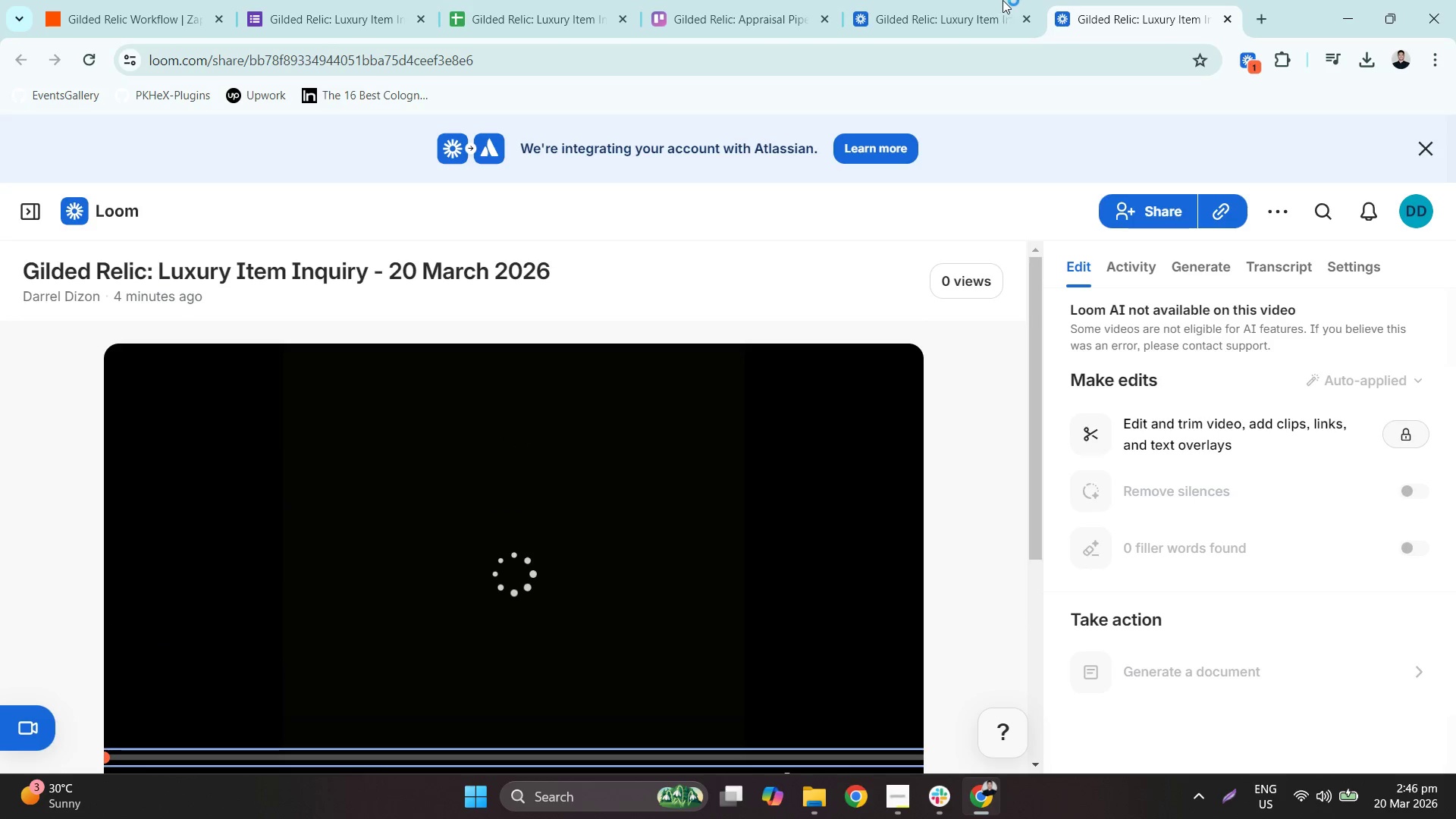 
left_click([965, 0])
 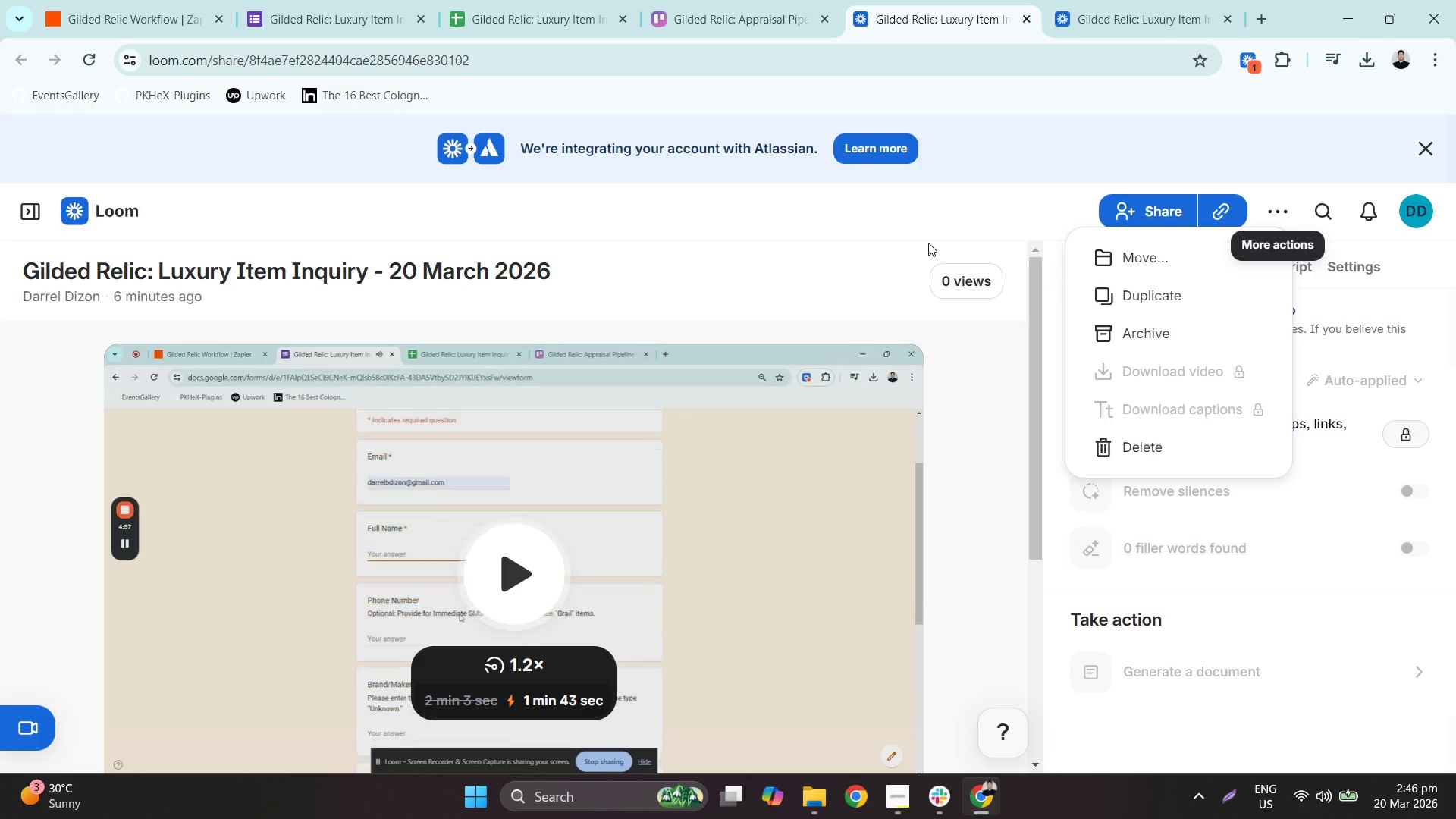 
scroll: coordinate [780, 602], scroll_direction: down, amount: 2.0
 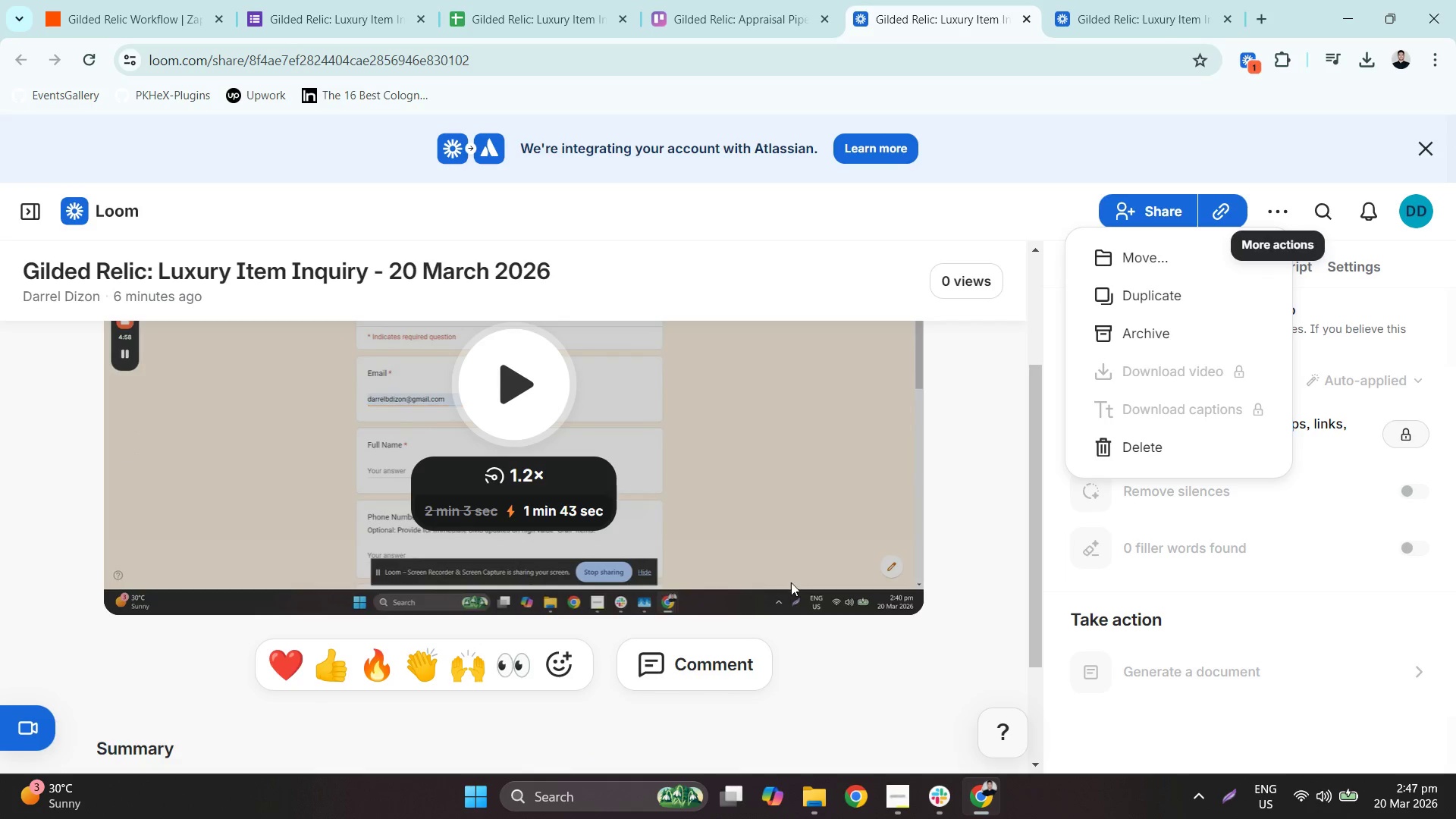 
left_click([1125, 0])
 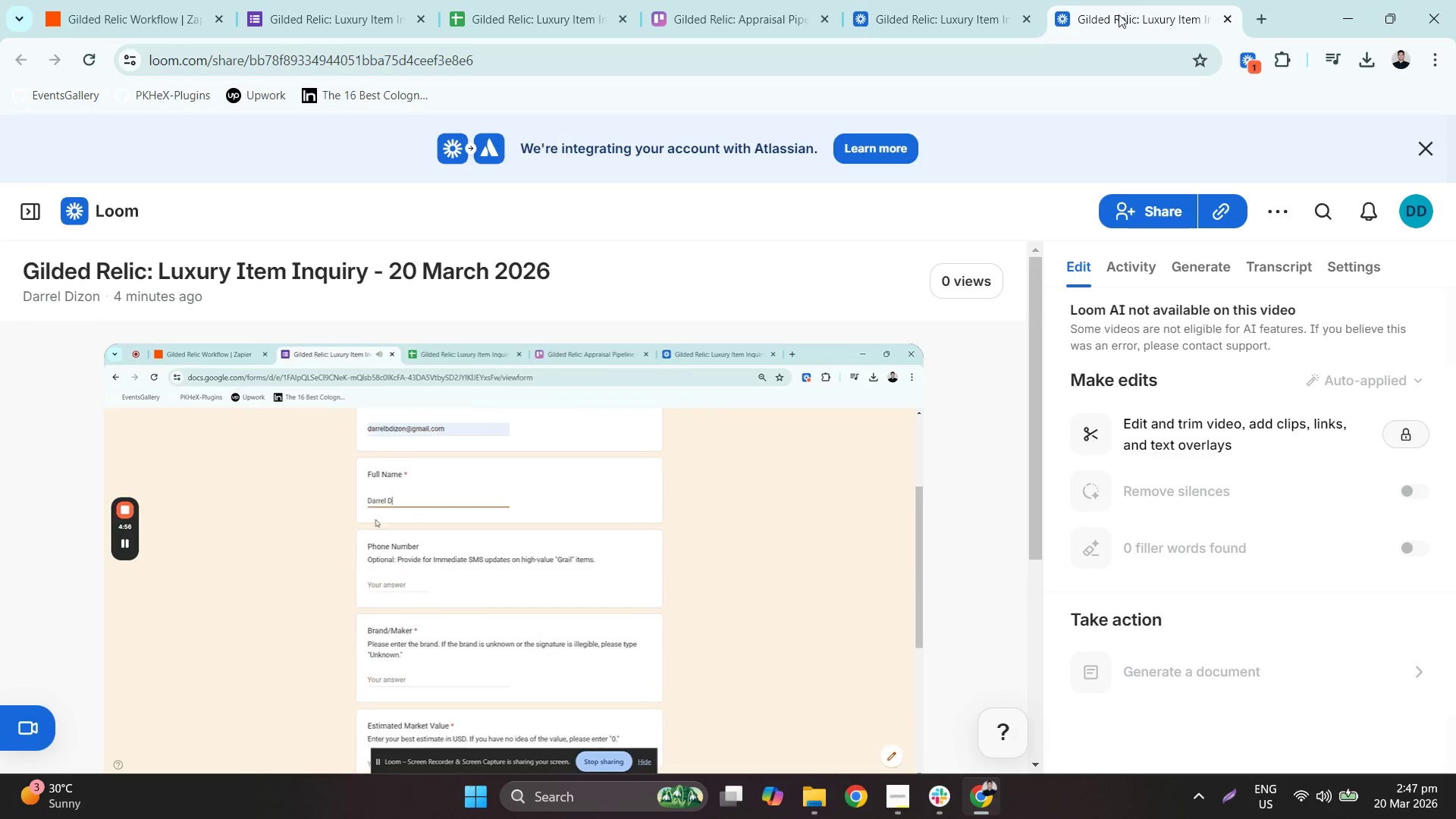 
scroll: coordinate [758, 618], scroll_direction: down, amount: 2.0
 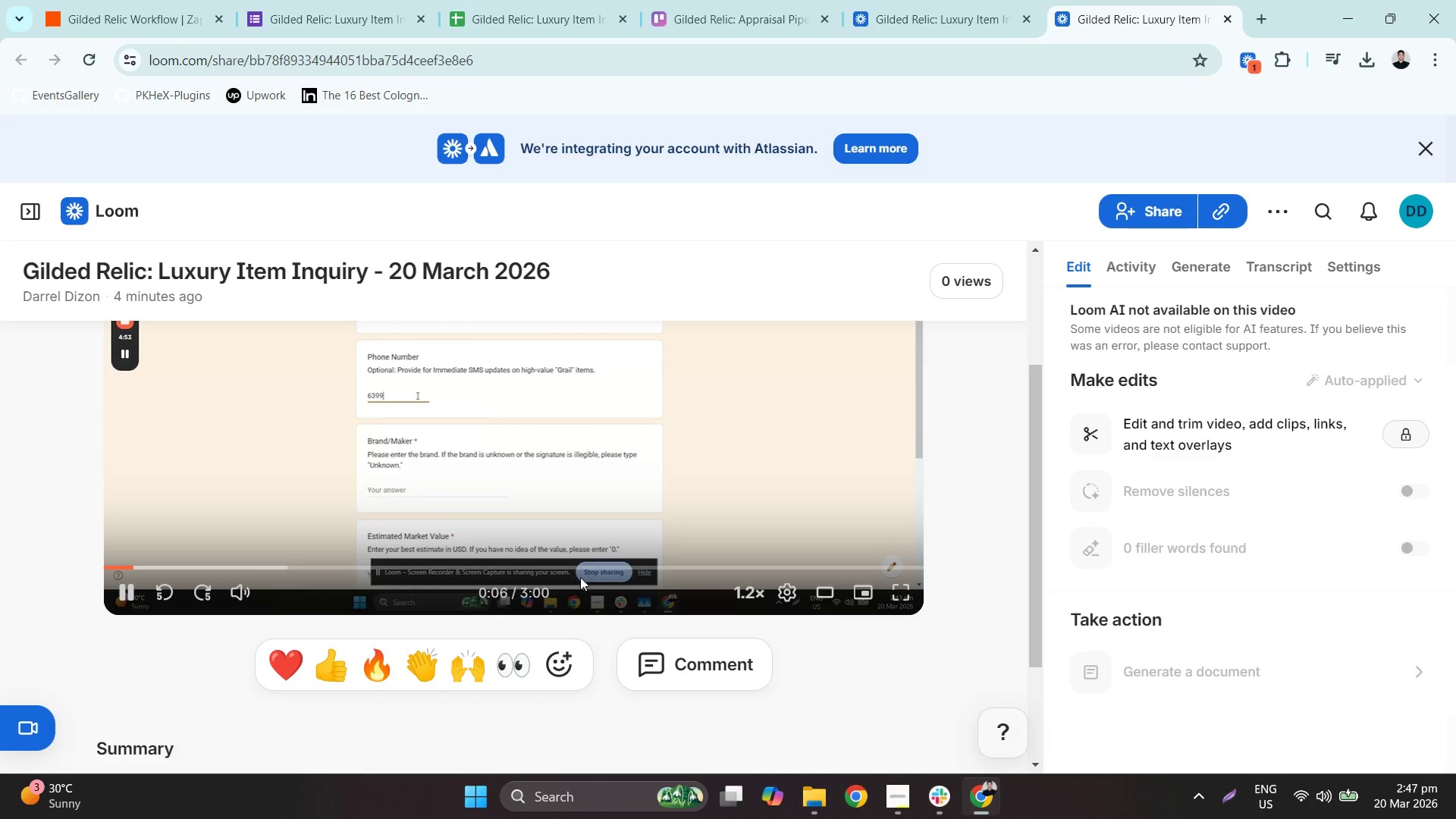 
scroll: coordinate [669, 546], scroll_direction: up, amount: 2.0
 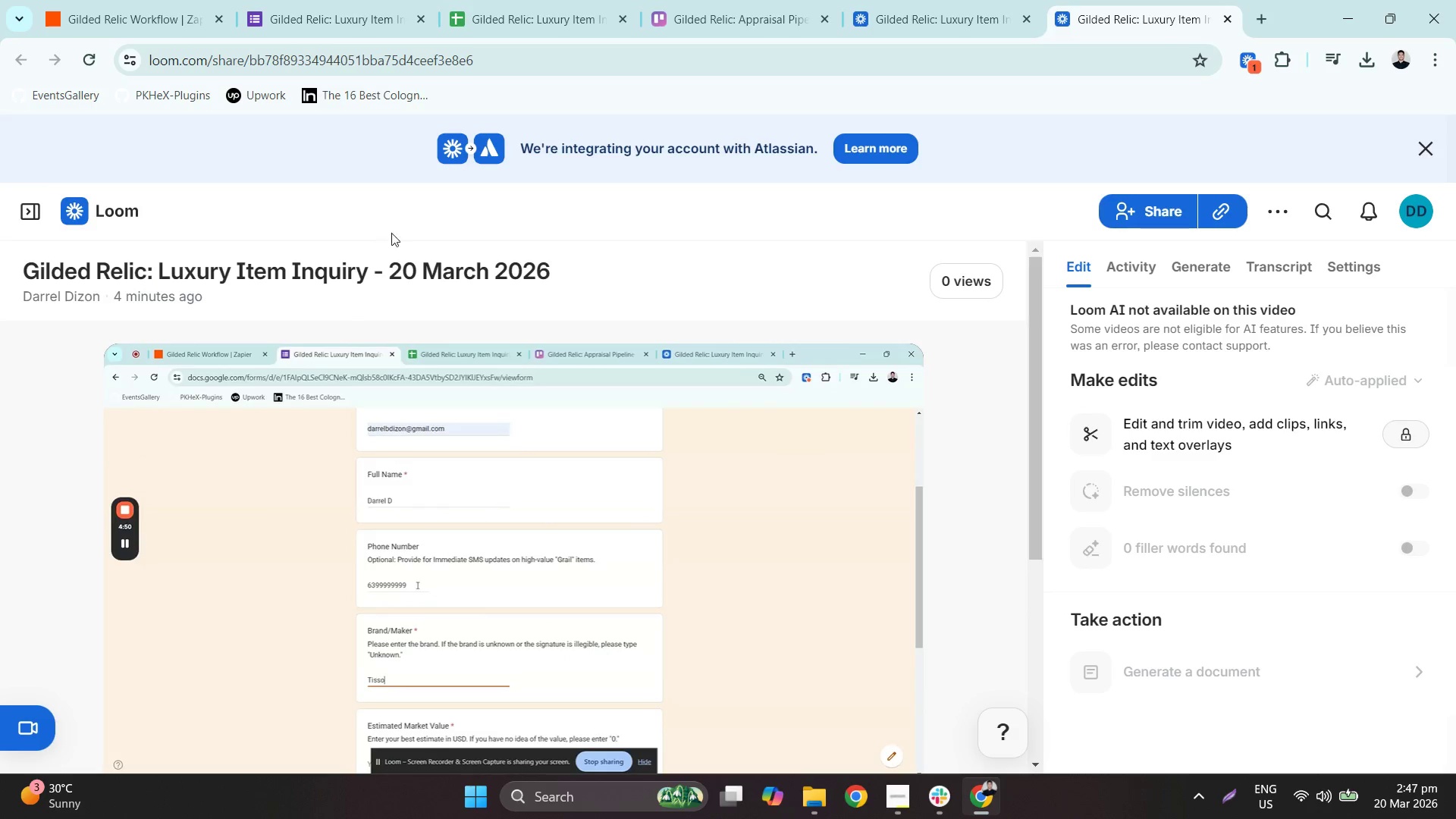 
left_click([1423, 203])
 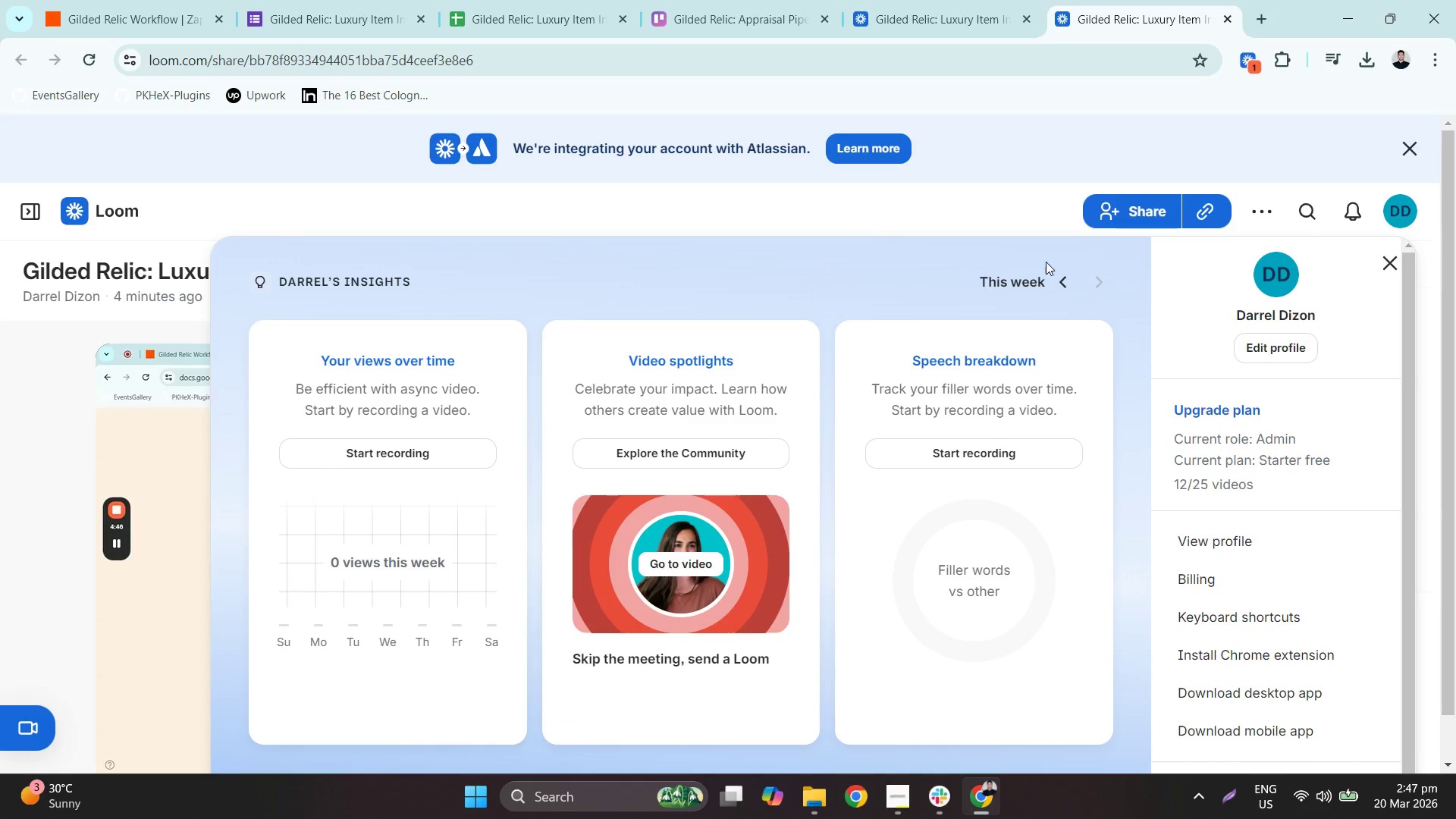 
left_click([987, 239])
 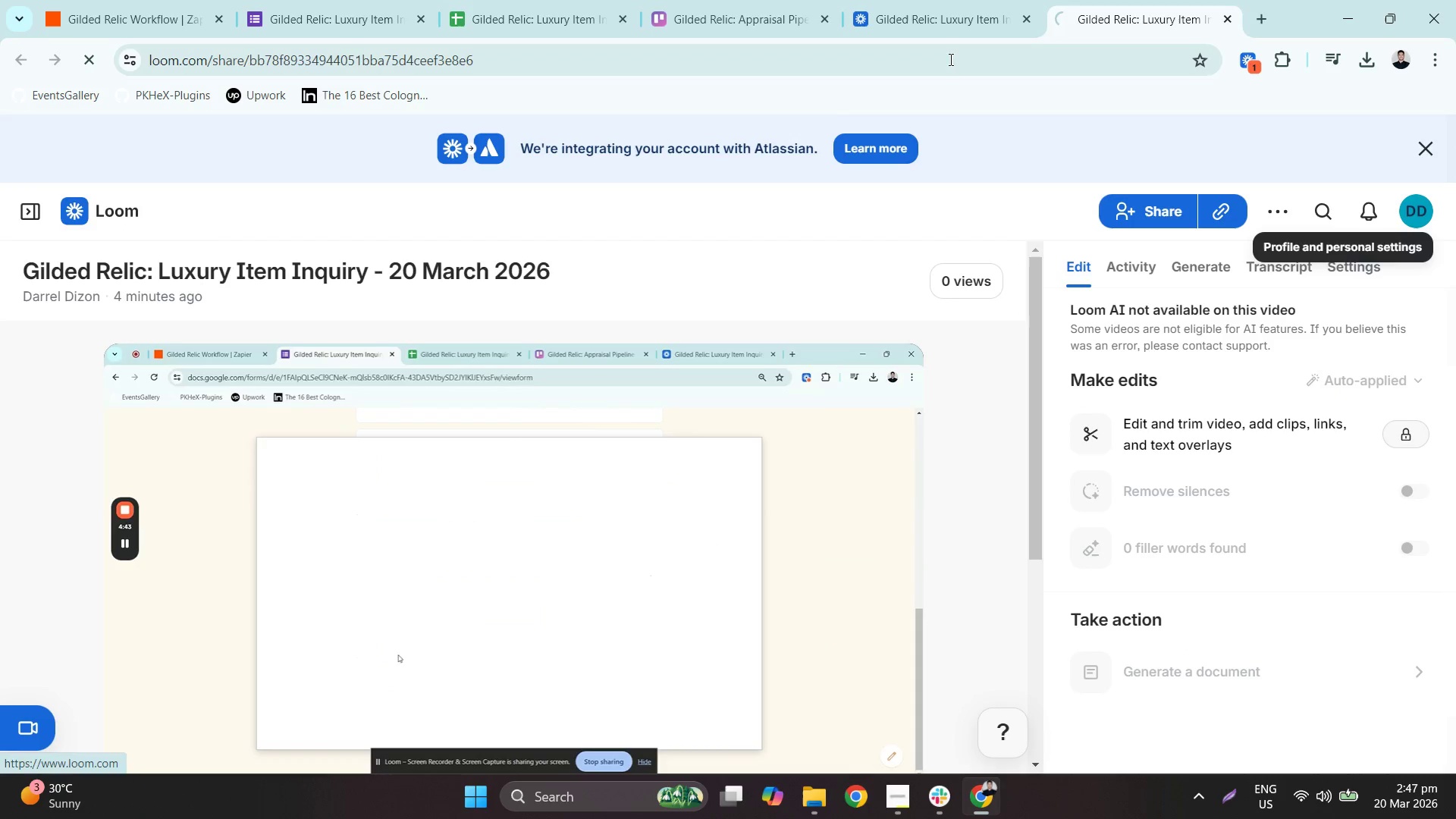 
left_click([956, 0])
 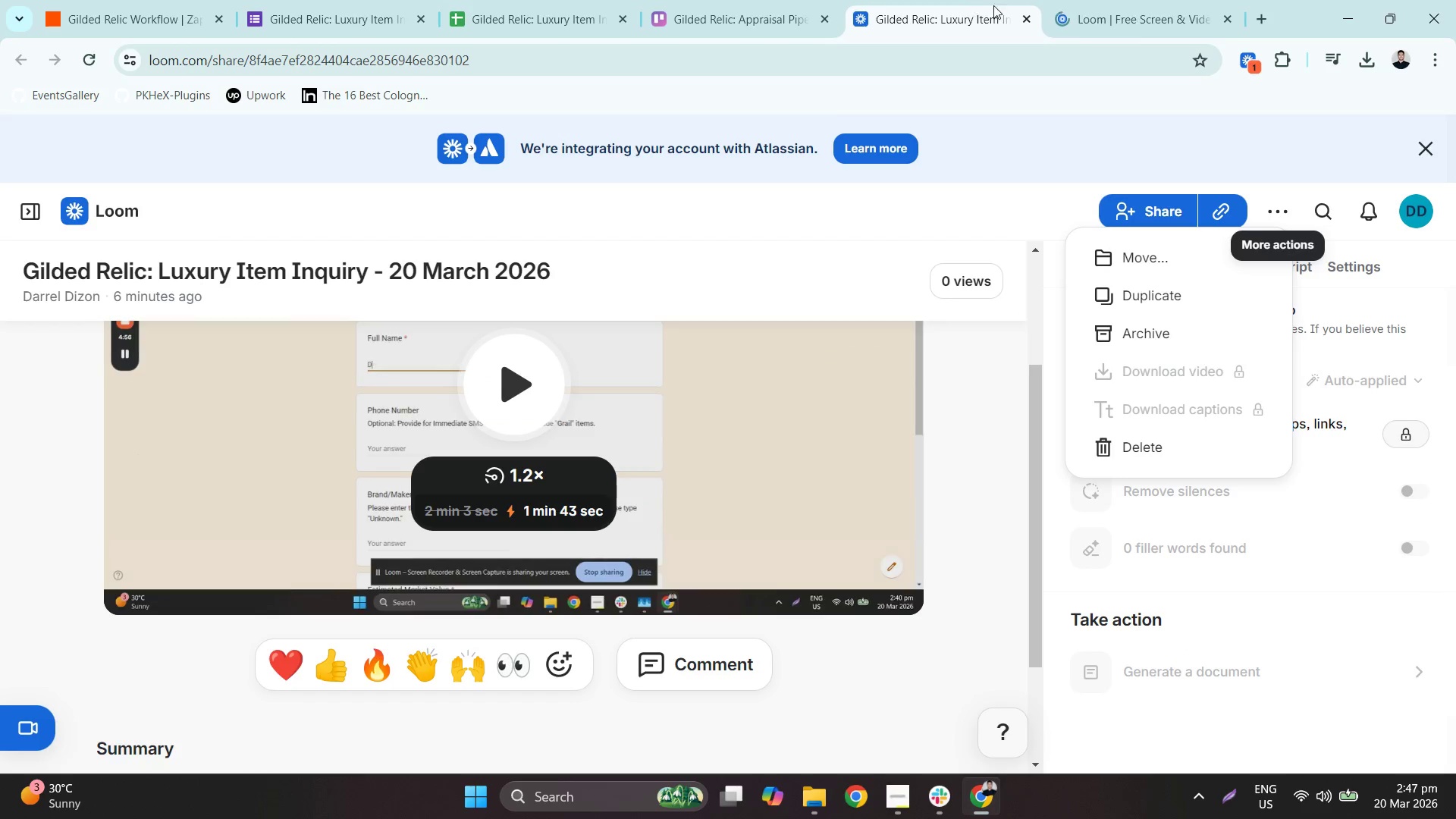 
mouse_move([1025, 30])
 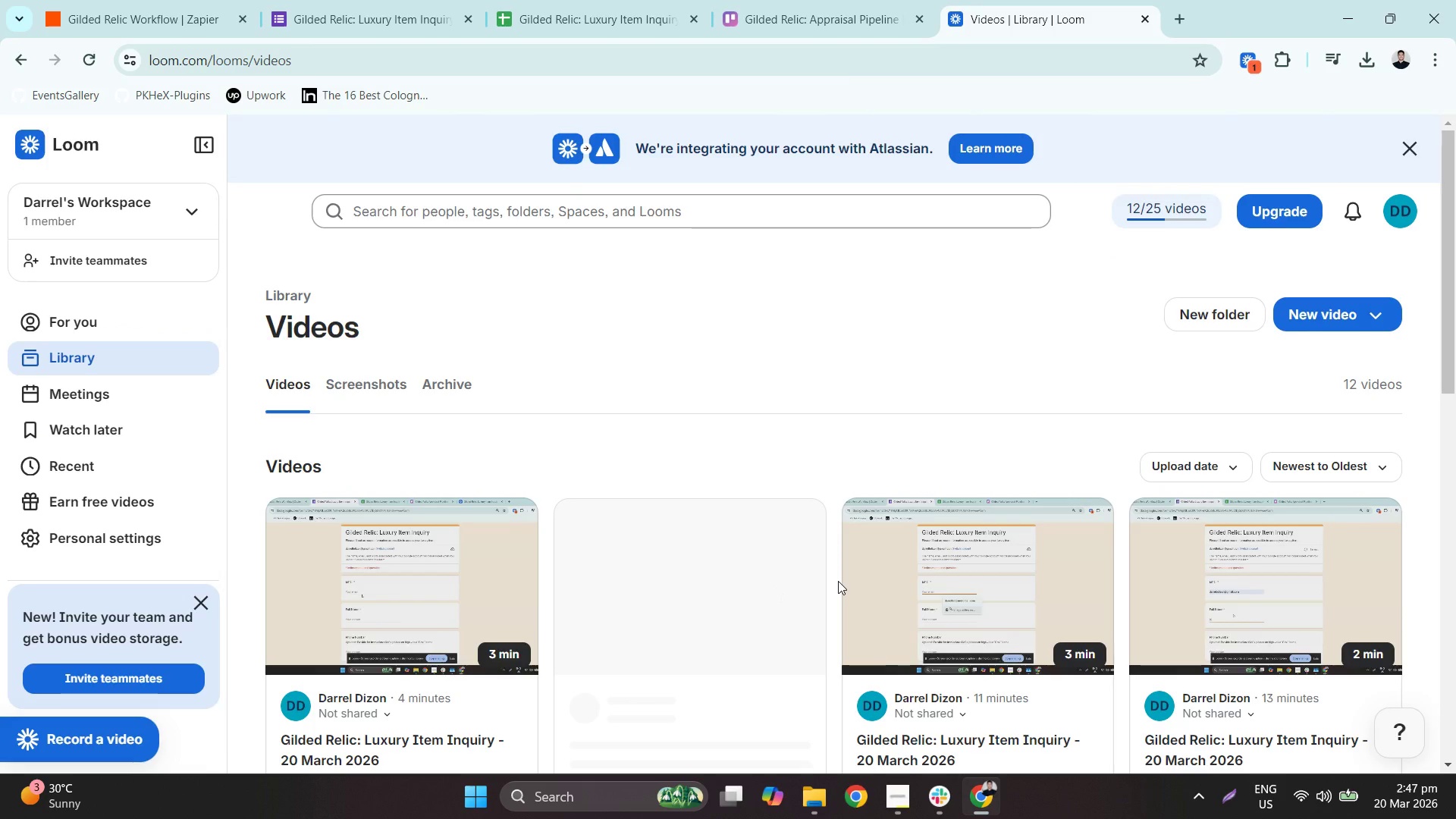 
scroll: coordinate [1125, 610], scroll_direction: down, amount: 4.0
 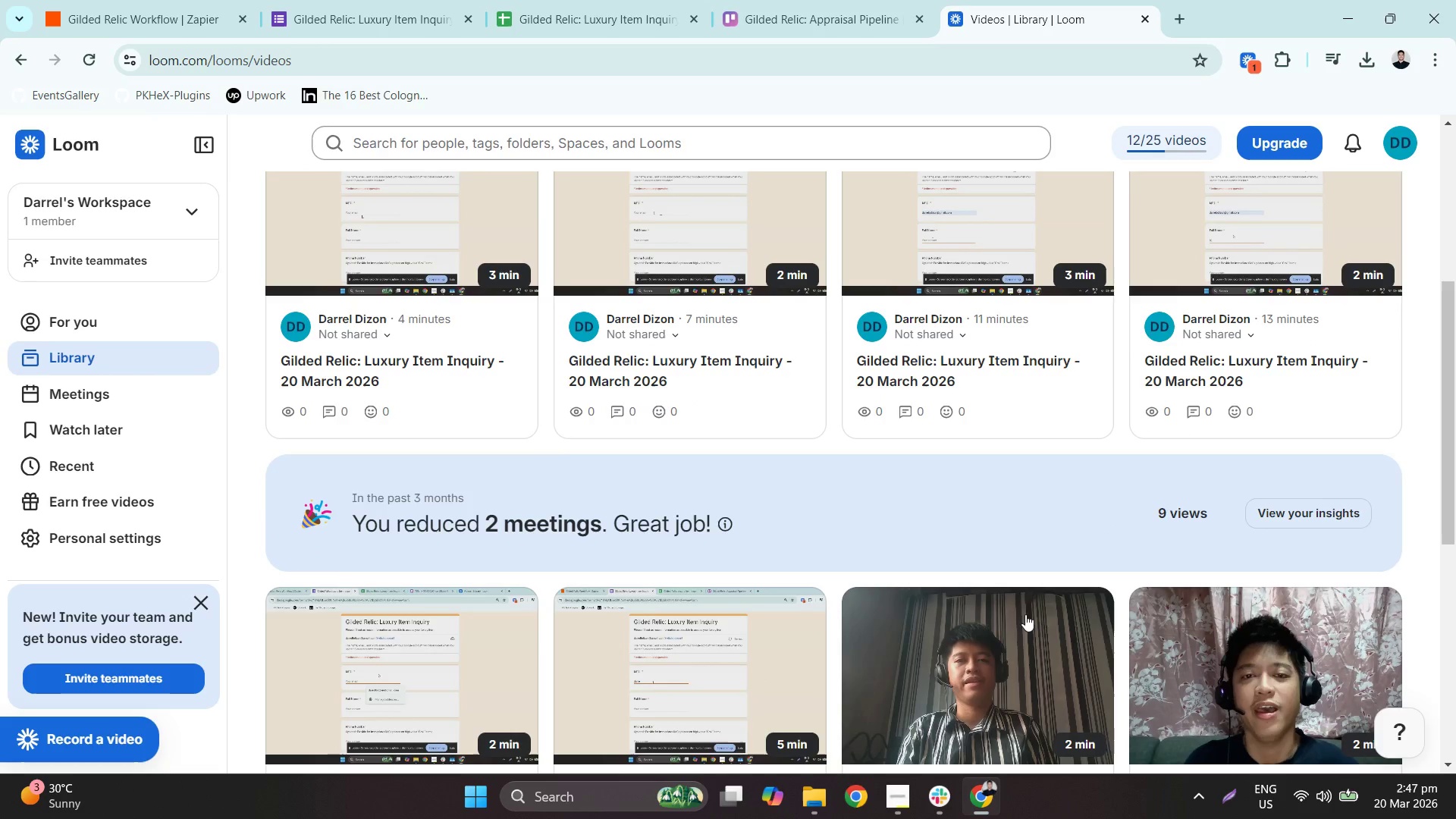 
scroll: coordinate [684, 600], scroll_direction: up, amount: 3.0
 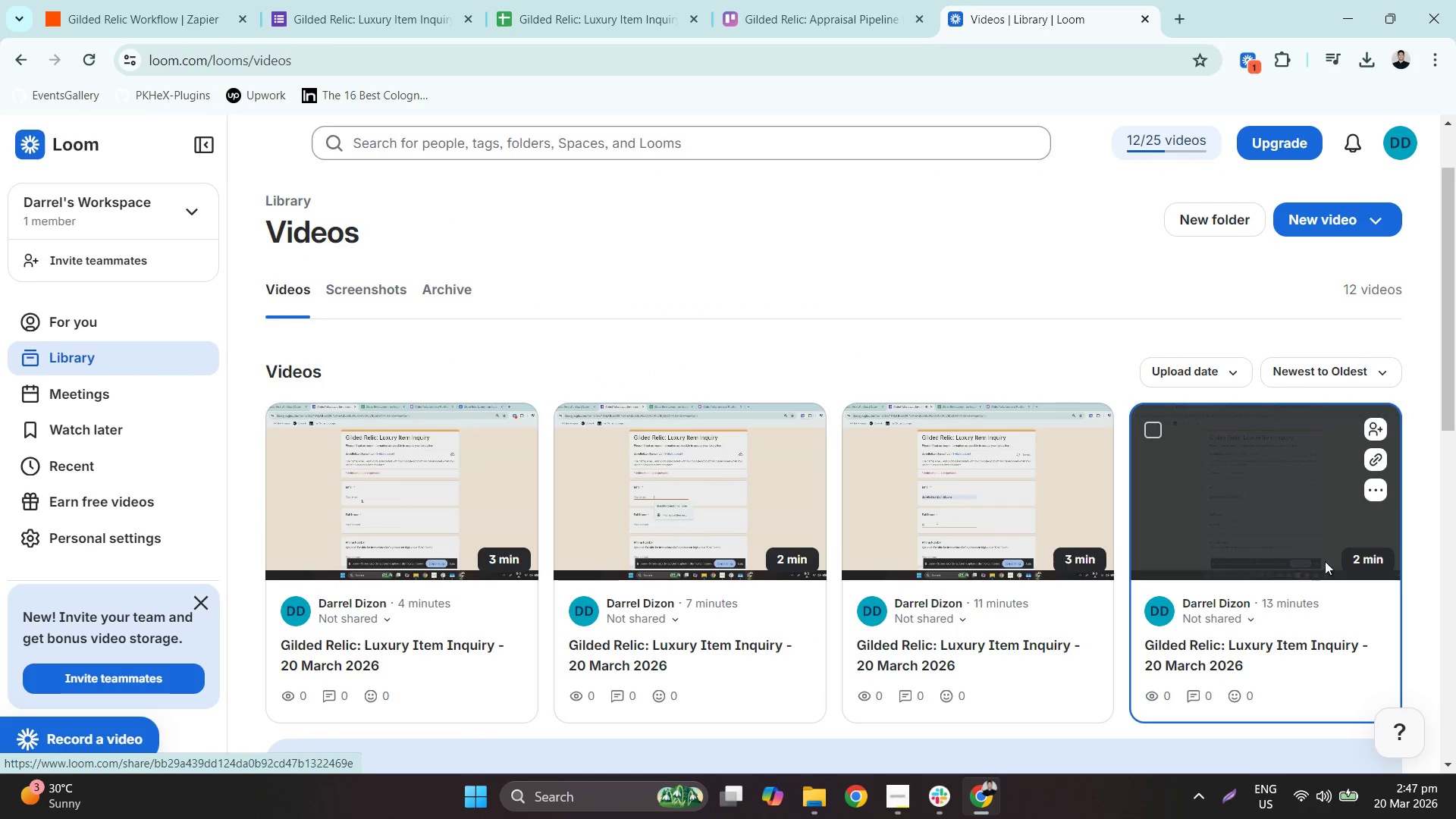 
scroll: coordinate [1126, 535], scroll_direction: down, amount: 5.0
 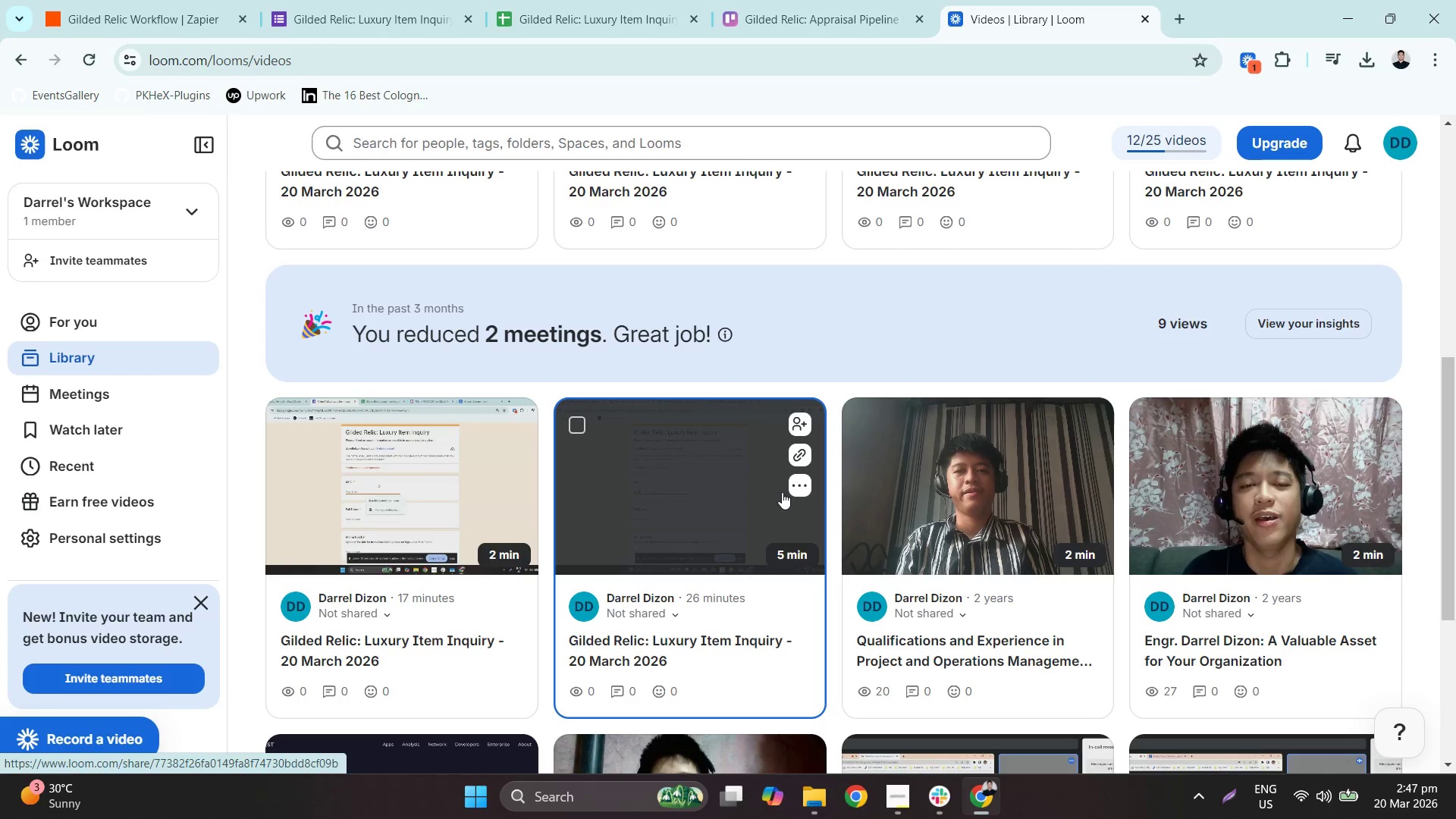 
scroll: coordinate [792, 519], scroll_direction: up, amount: 4.0
 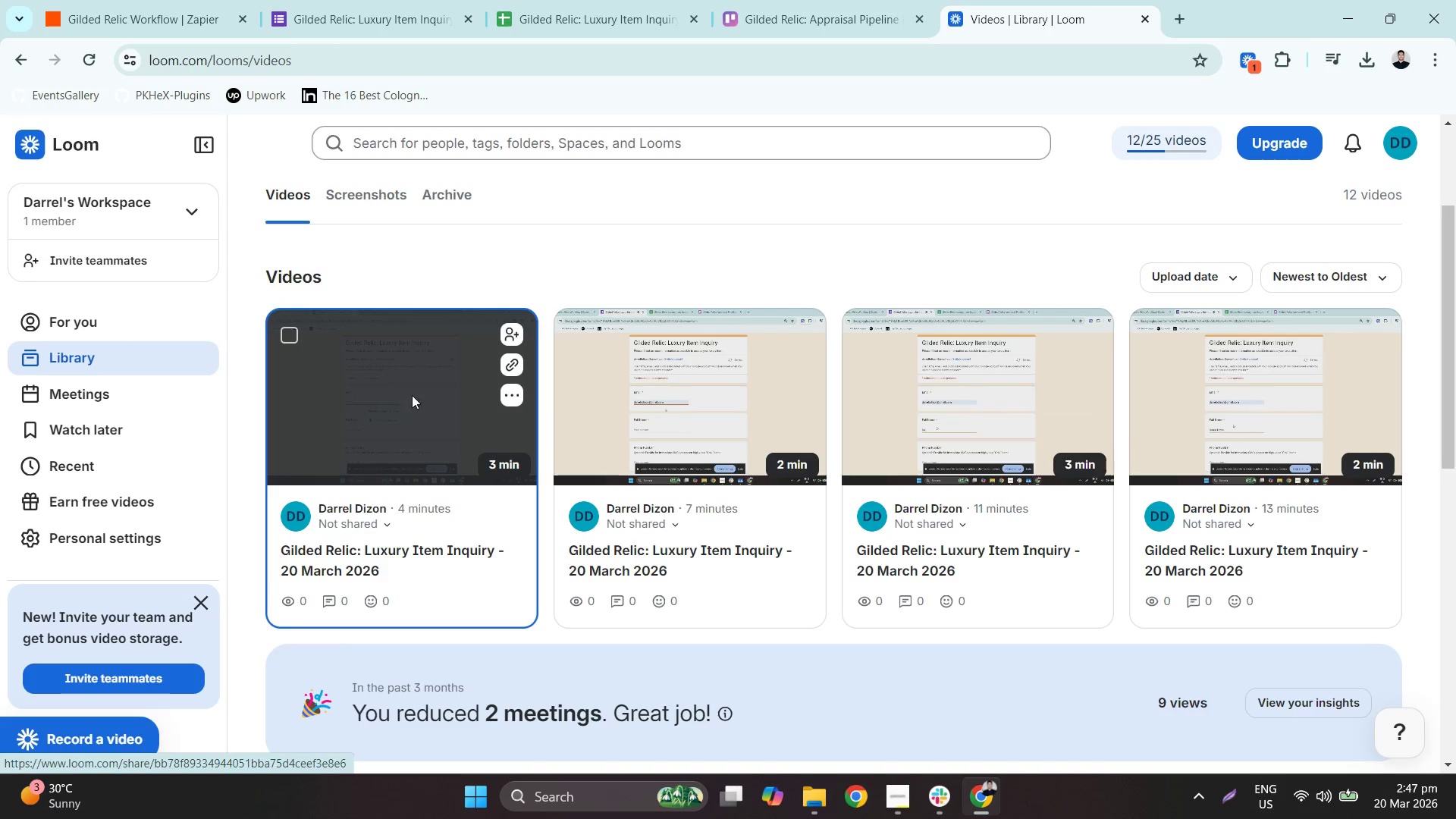 
wait(5.4)
 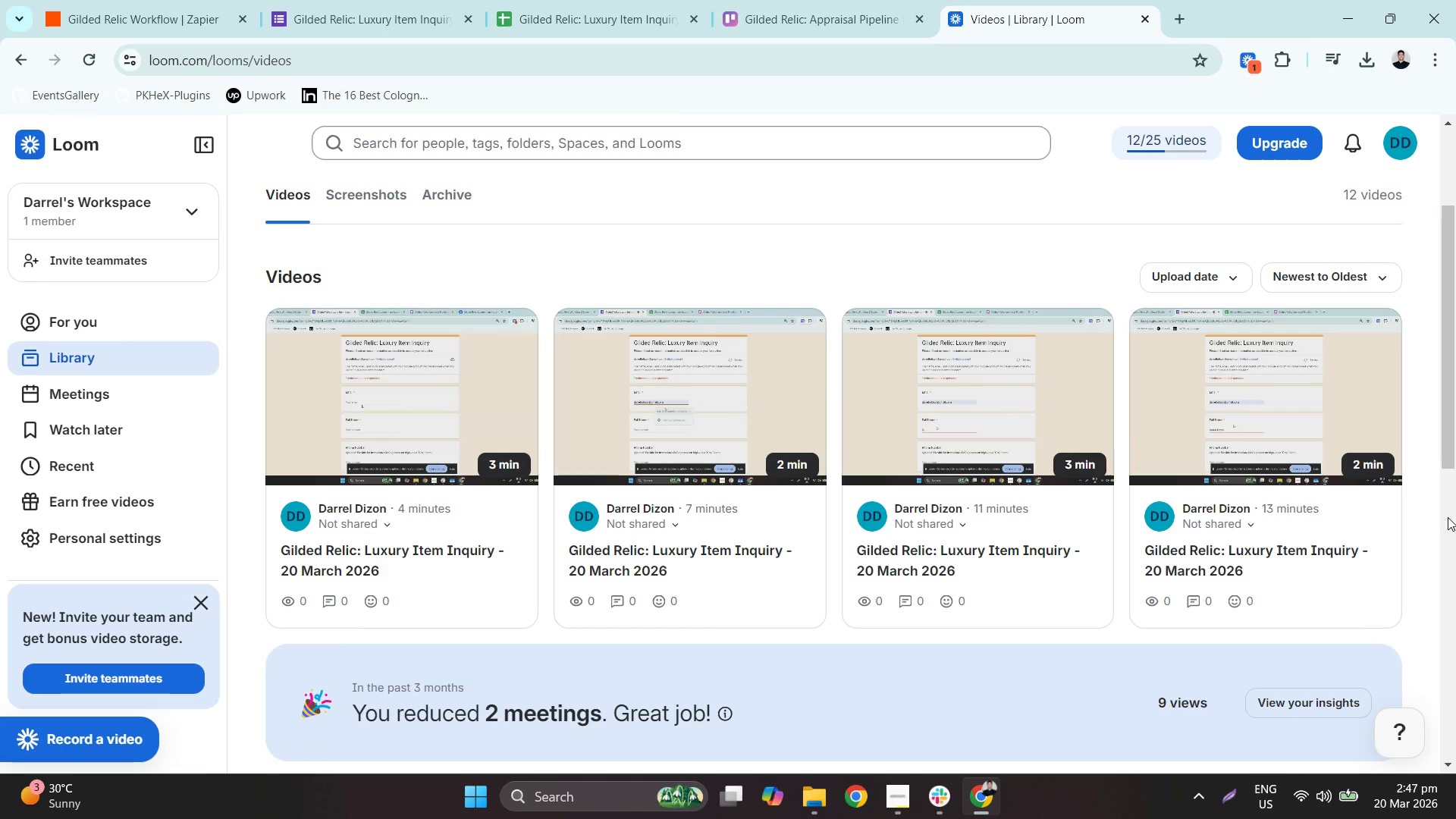 
left_click([391, 402])
 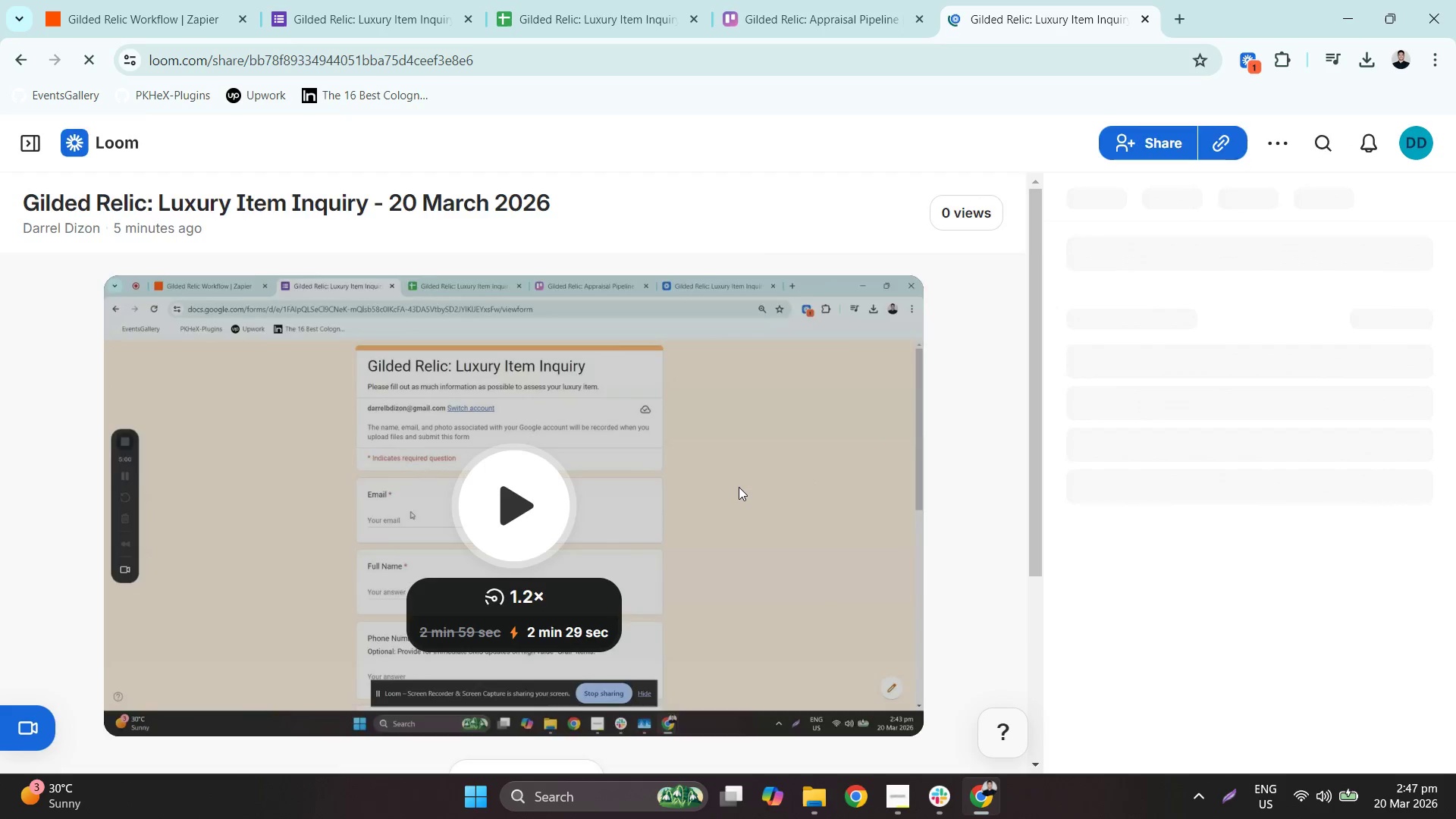 
scroll: coordinate [742, 485], scroll_direction: down, amount: 1.0
 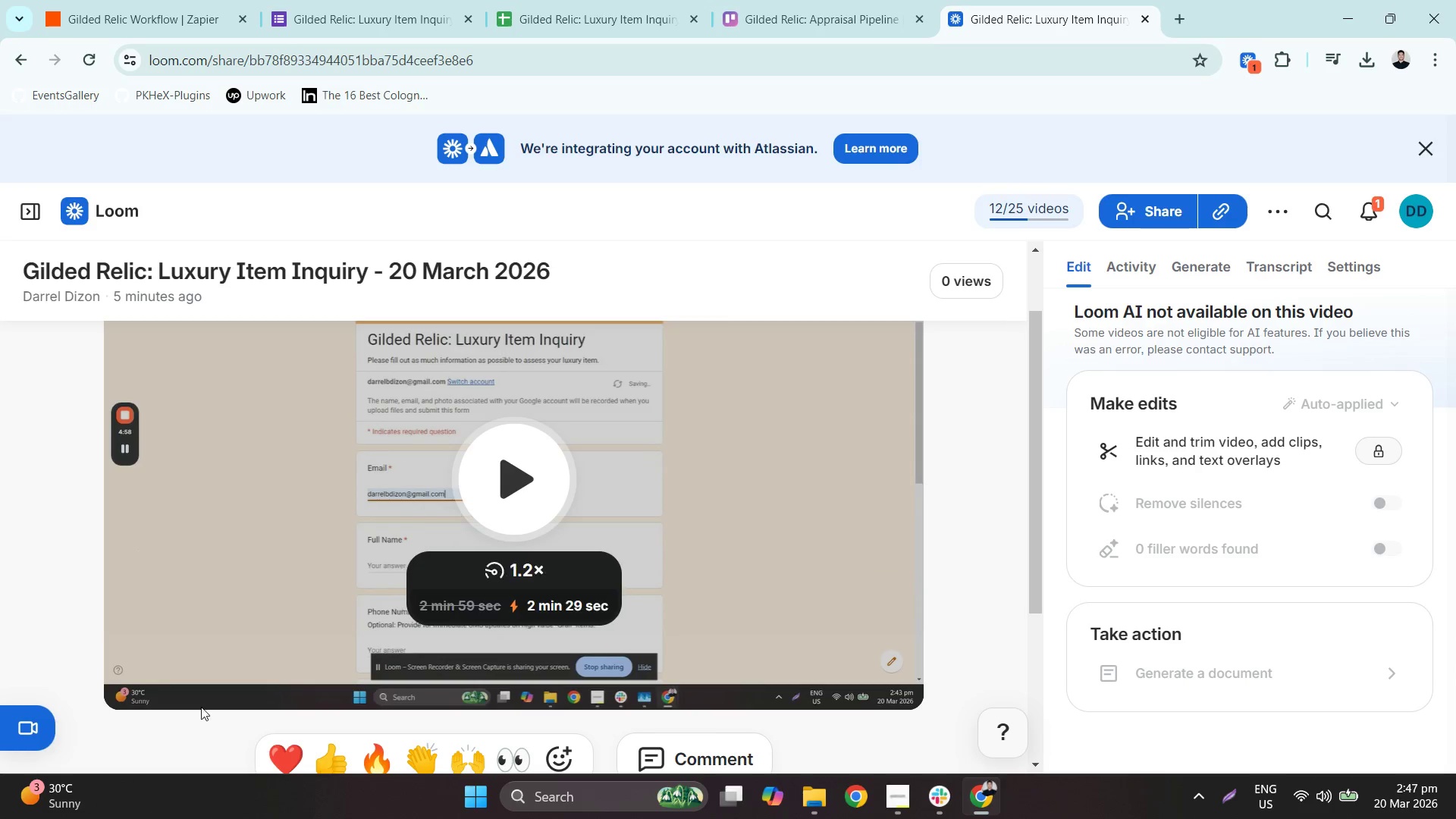 
left_click([248, 623])
 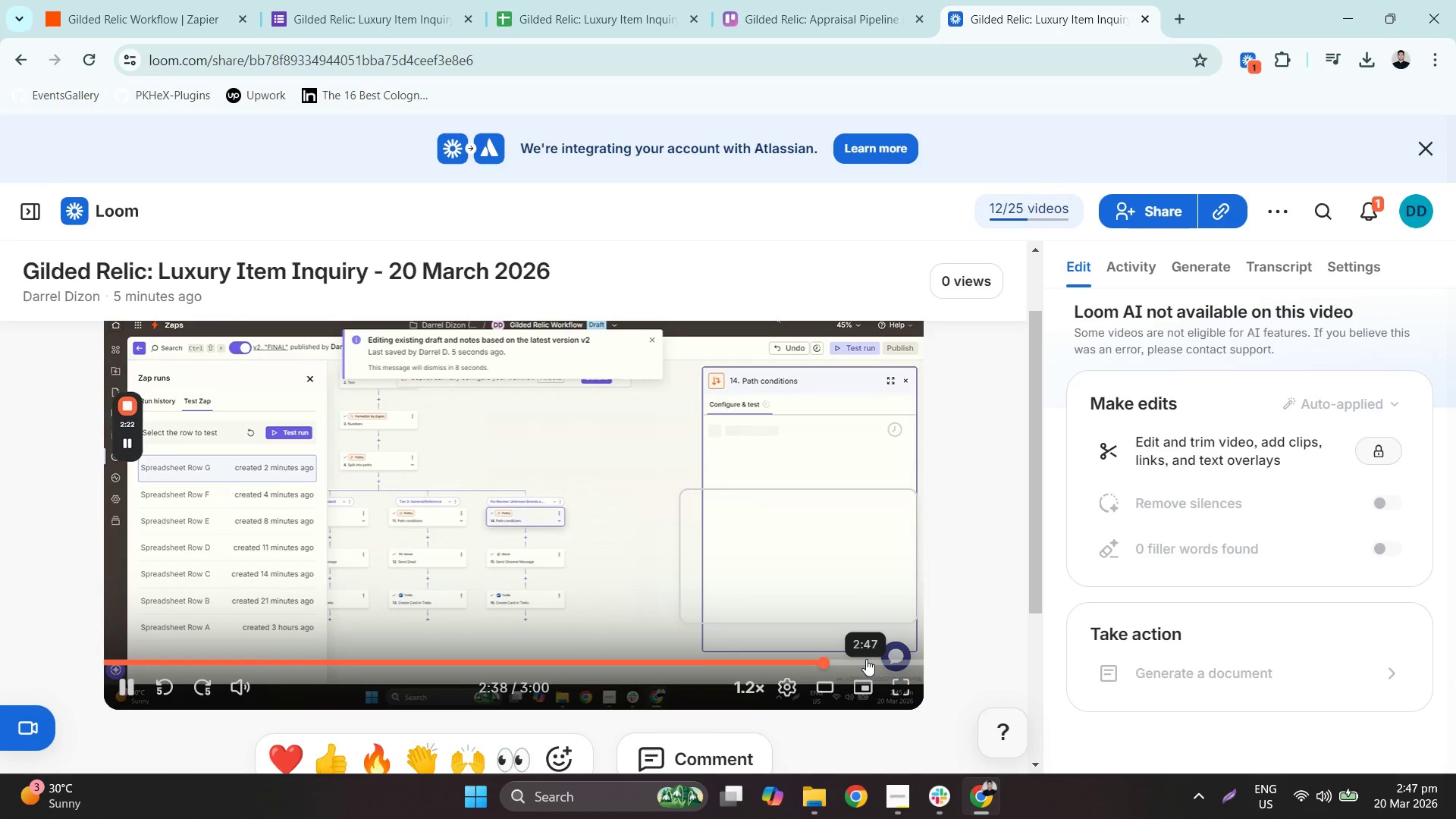 
left_click([866, 658])
 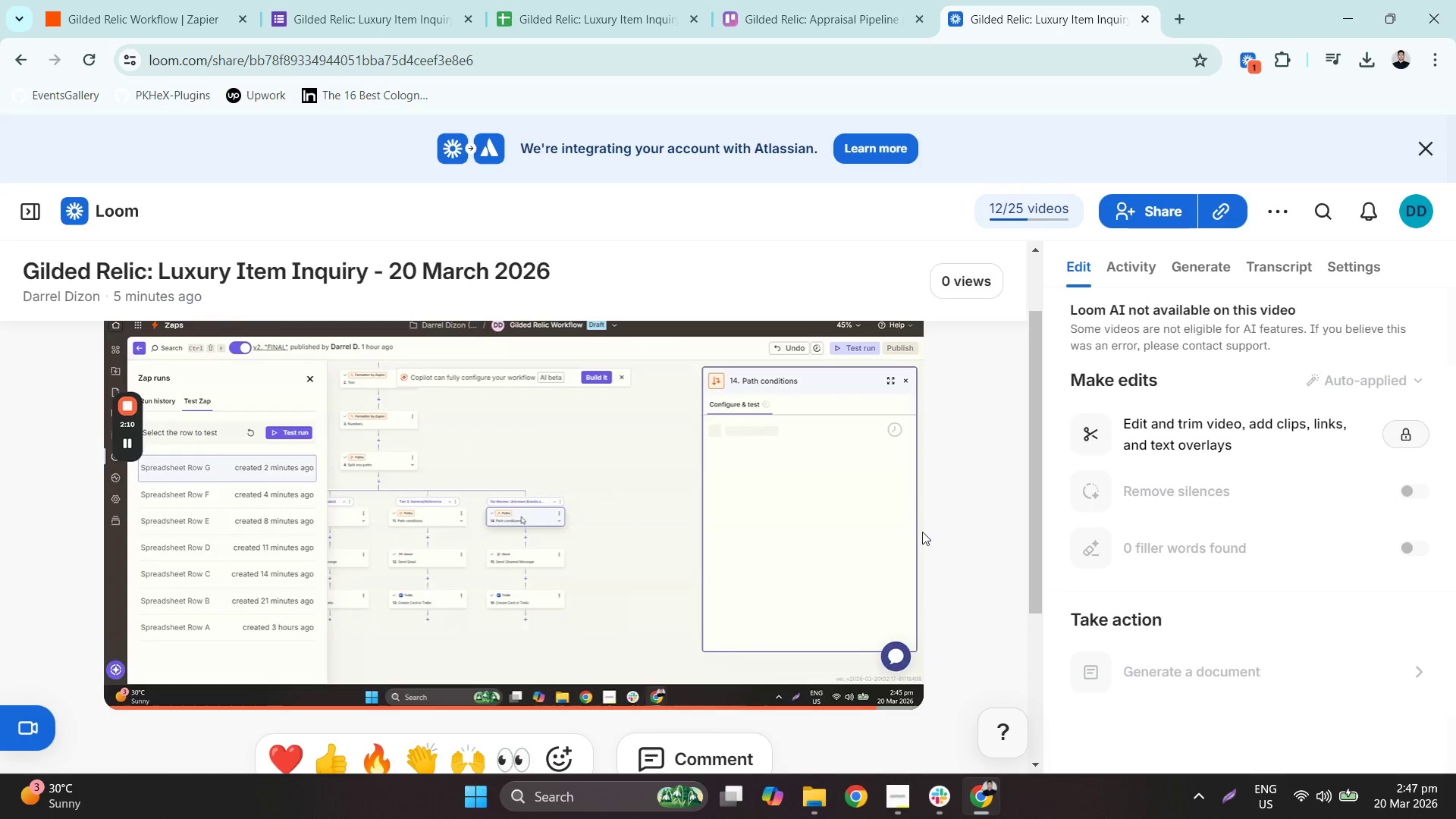 
left_click([898, 664])
 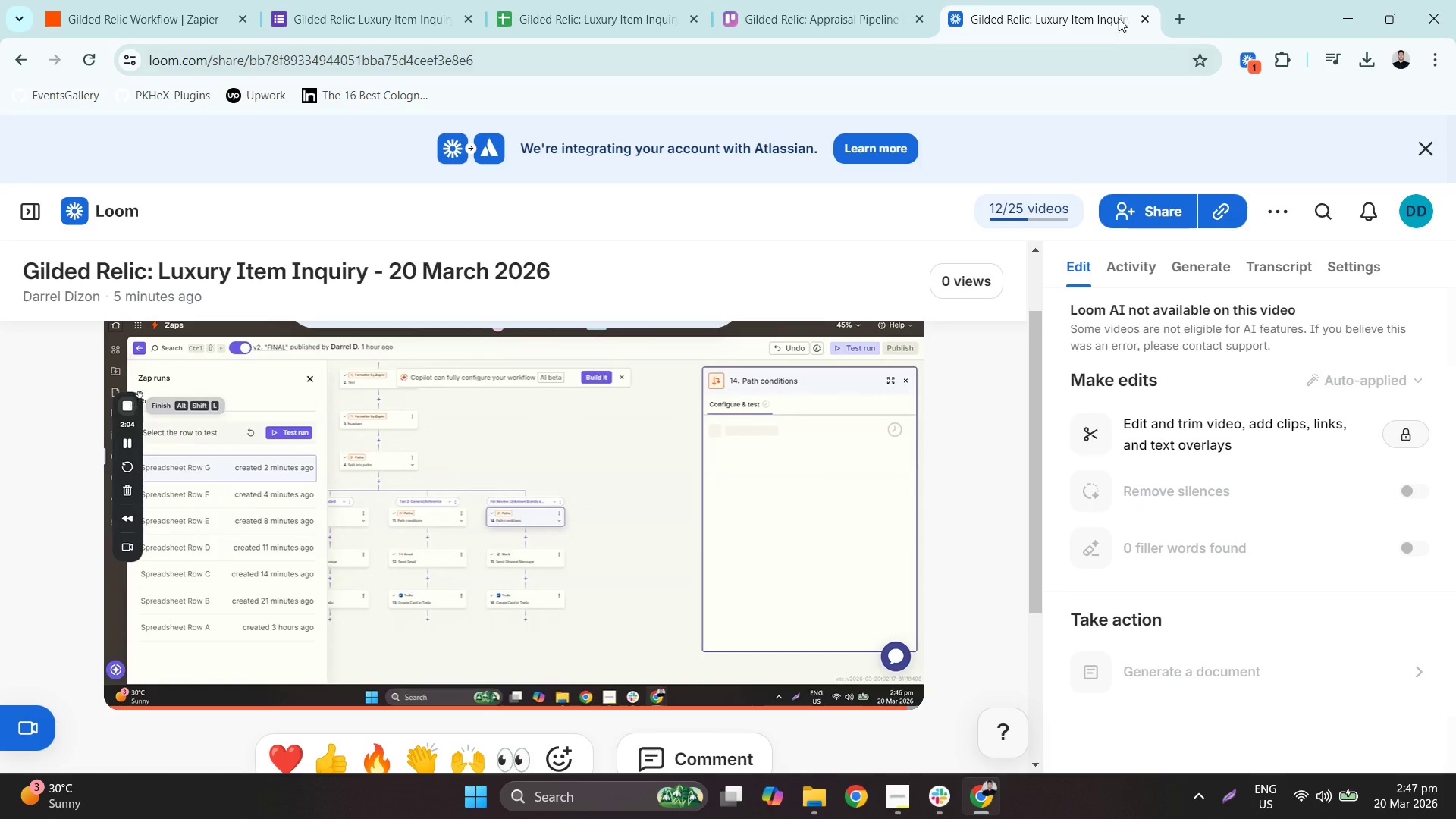 
left_click([1262, 207])
 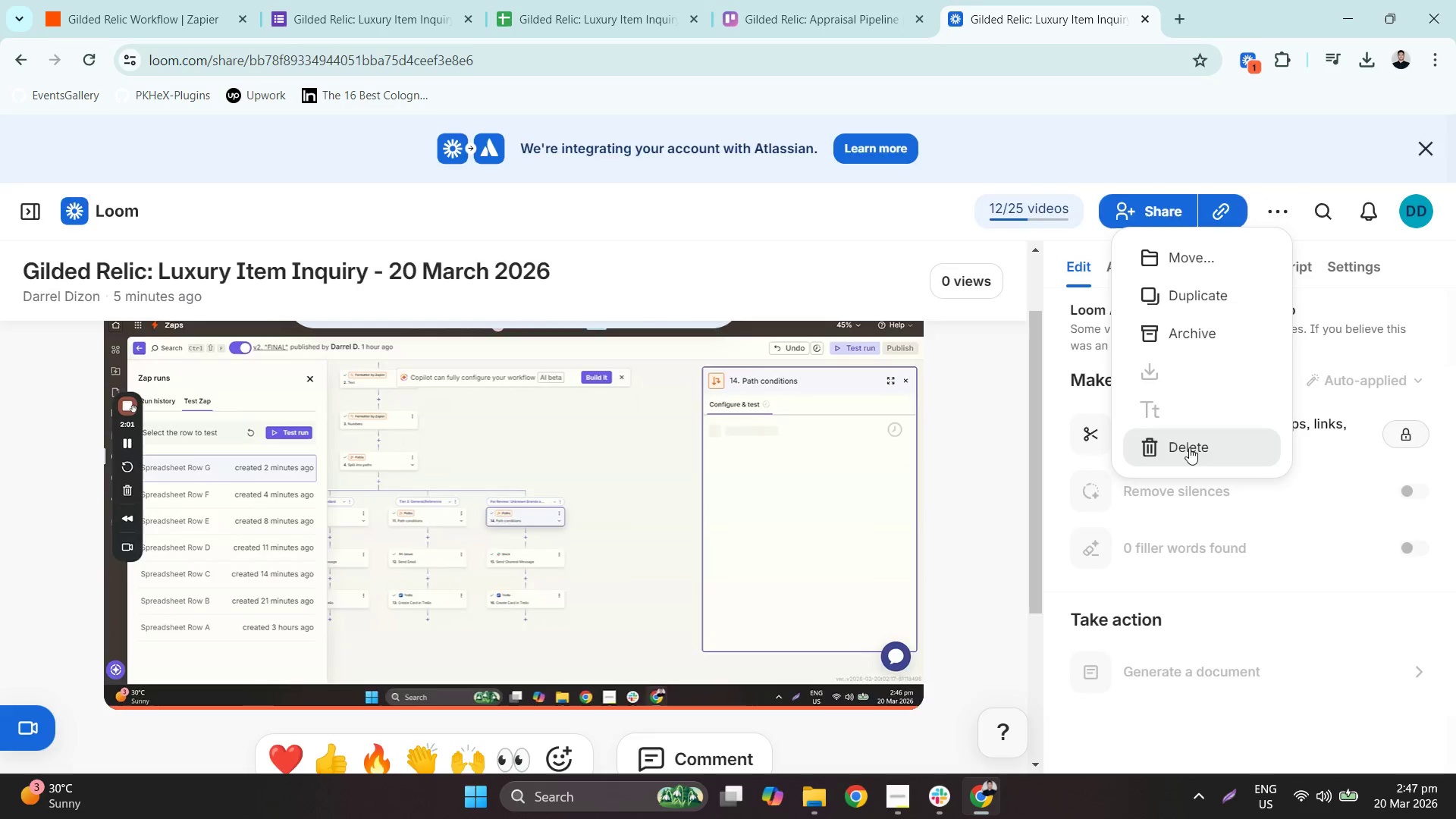 
left_click([900, 393])
 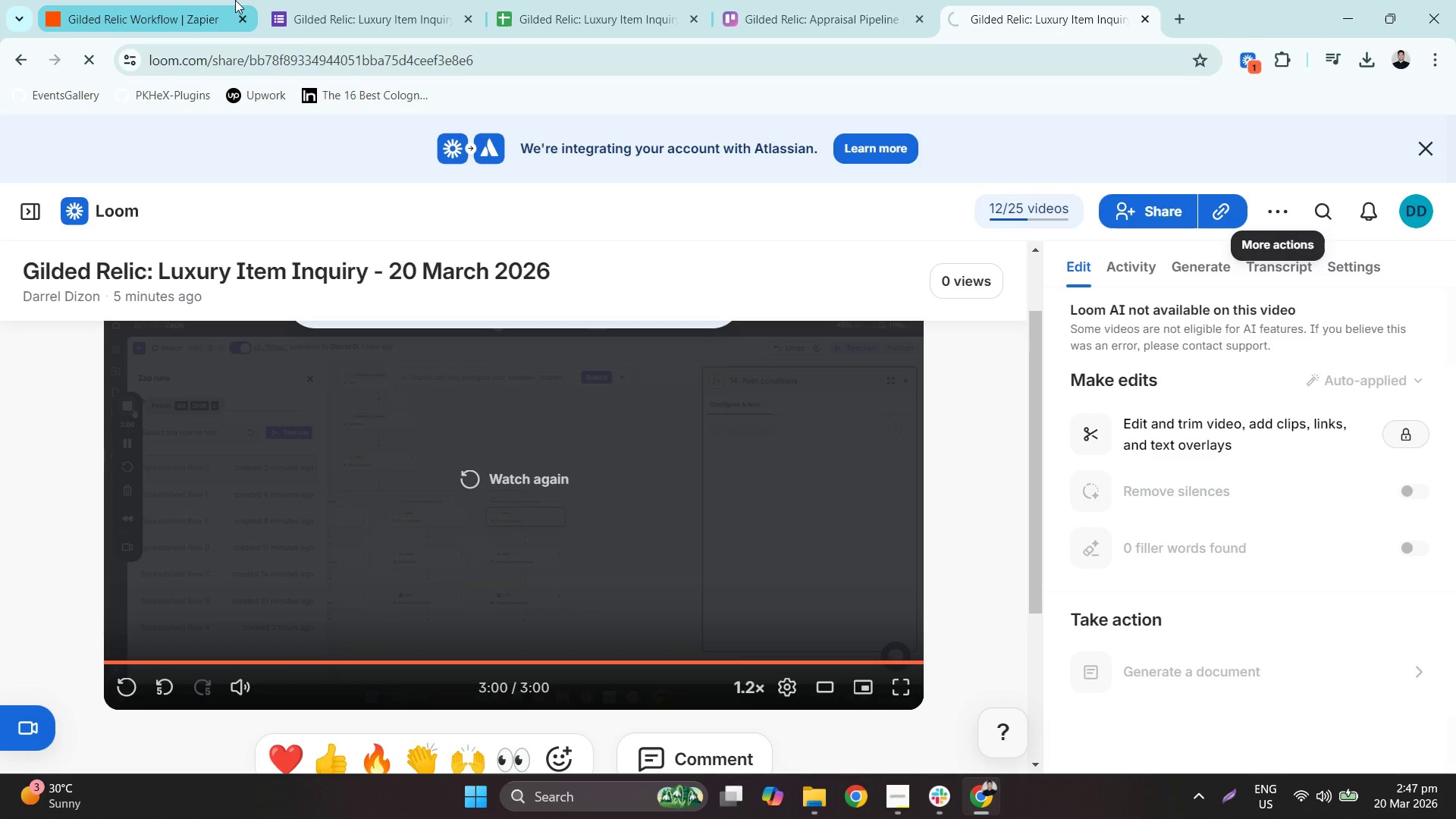 
left_click([201, 0])
 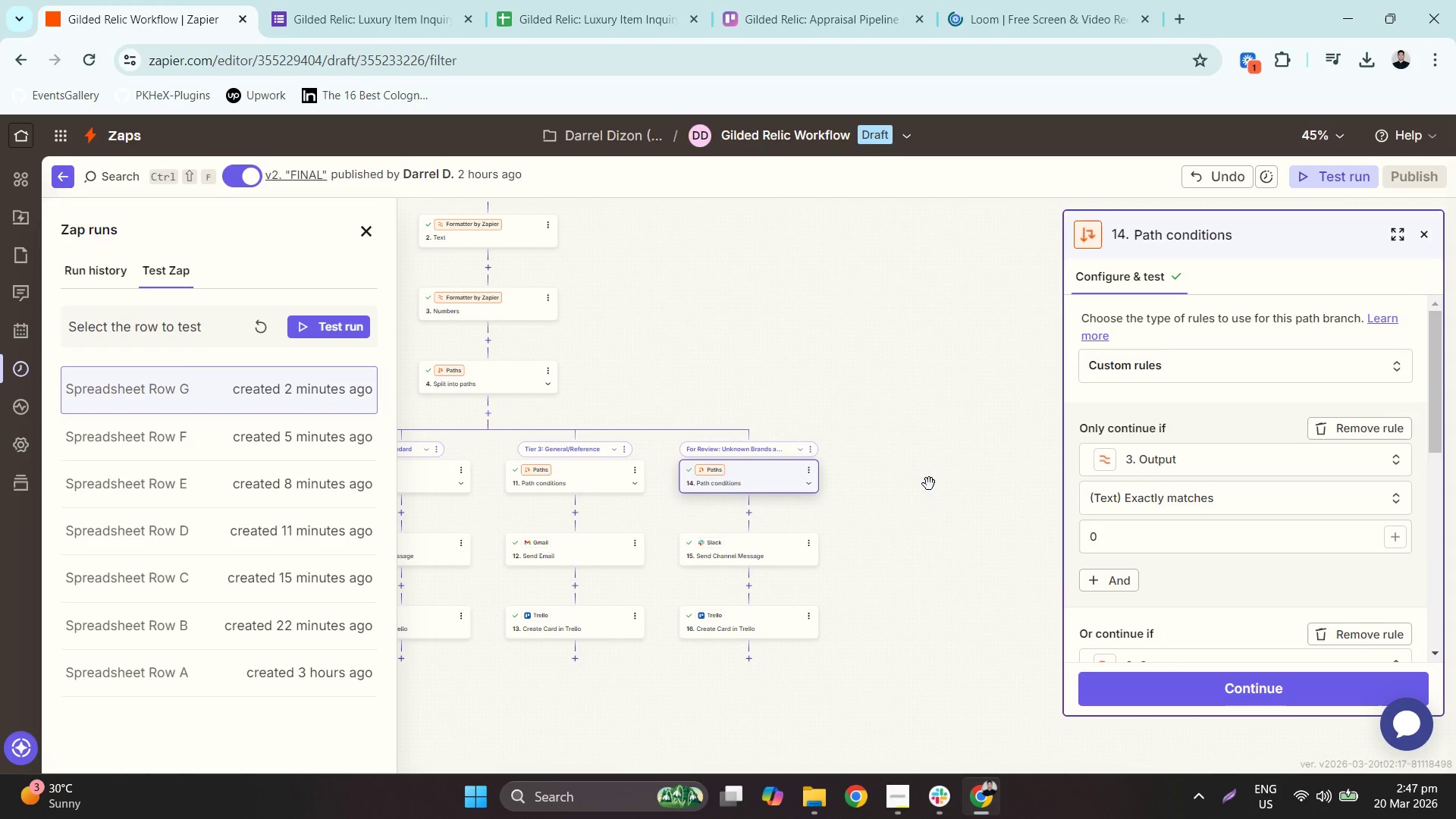 
left_click([1225, 529])
 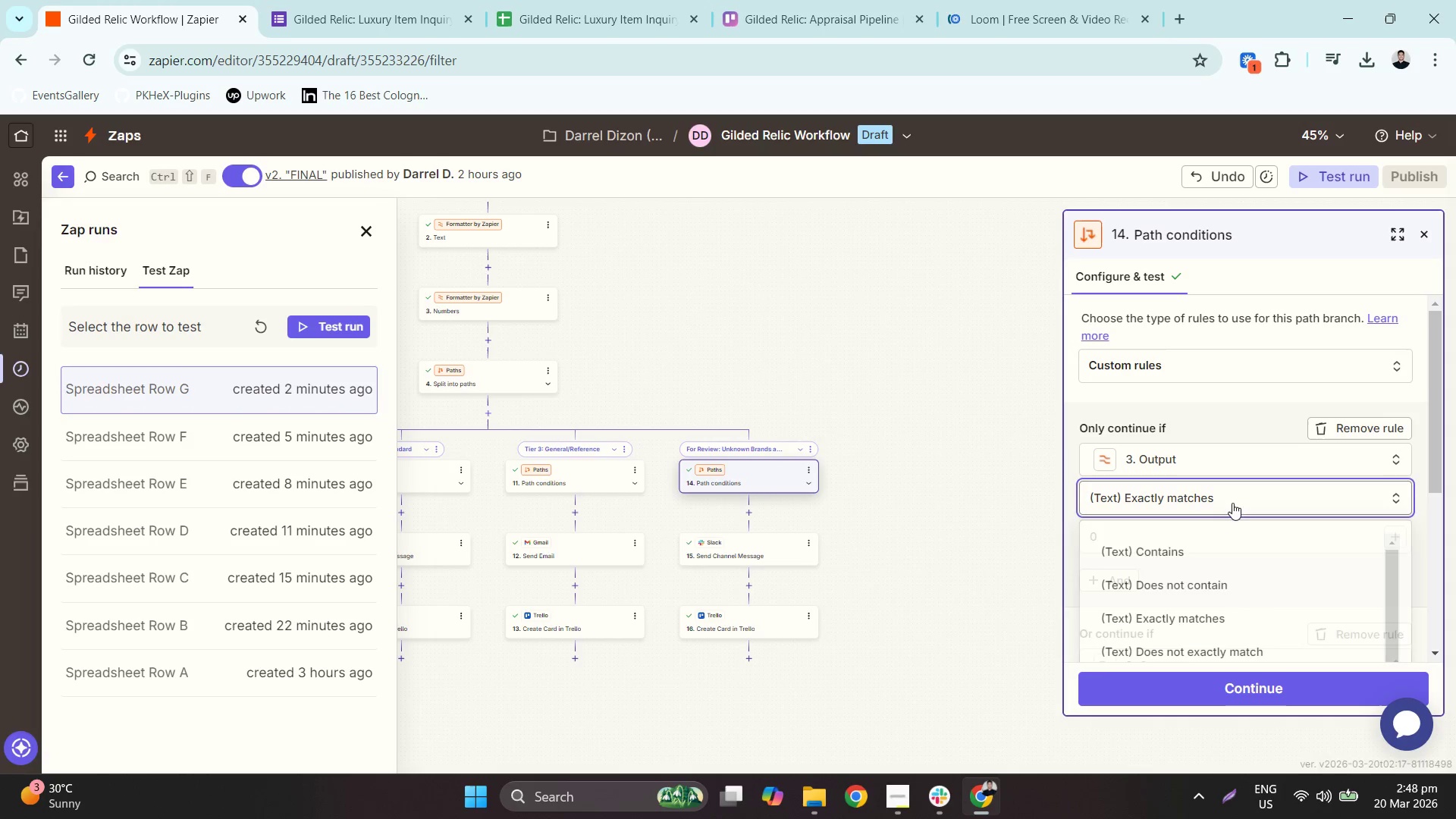 
left_click([1242, 501])
 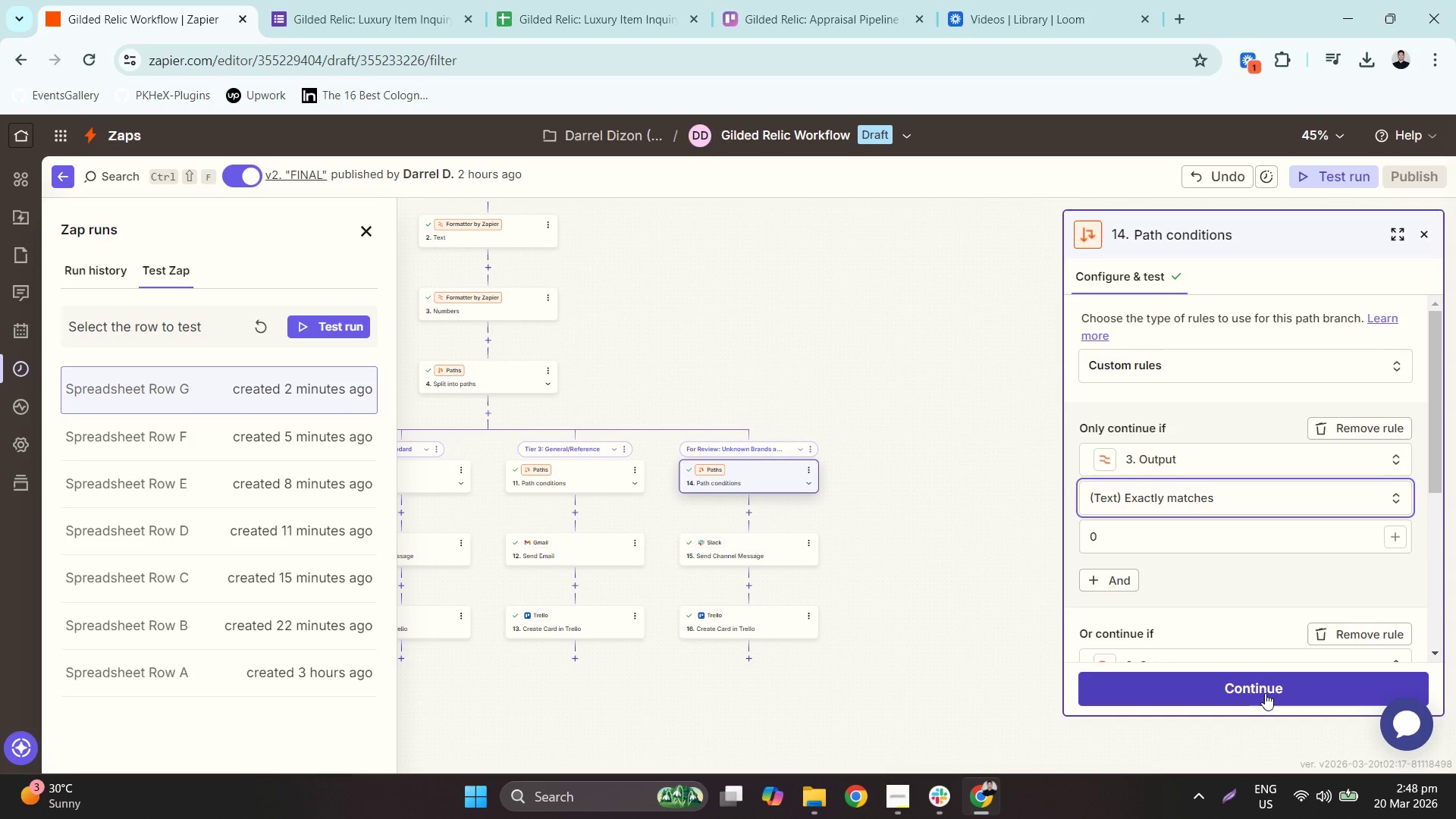 
left_click([1258, 681])
 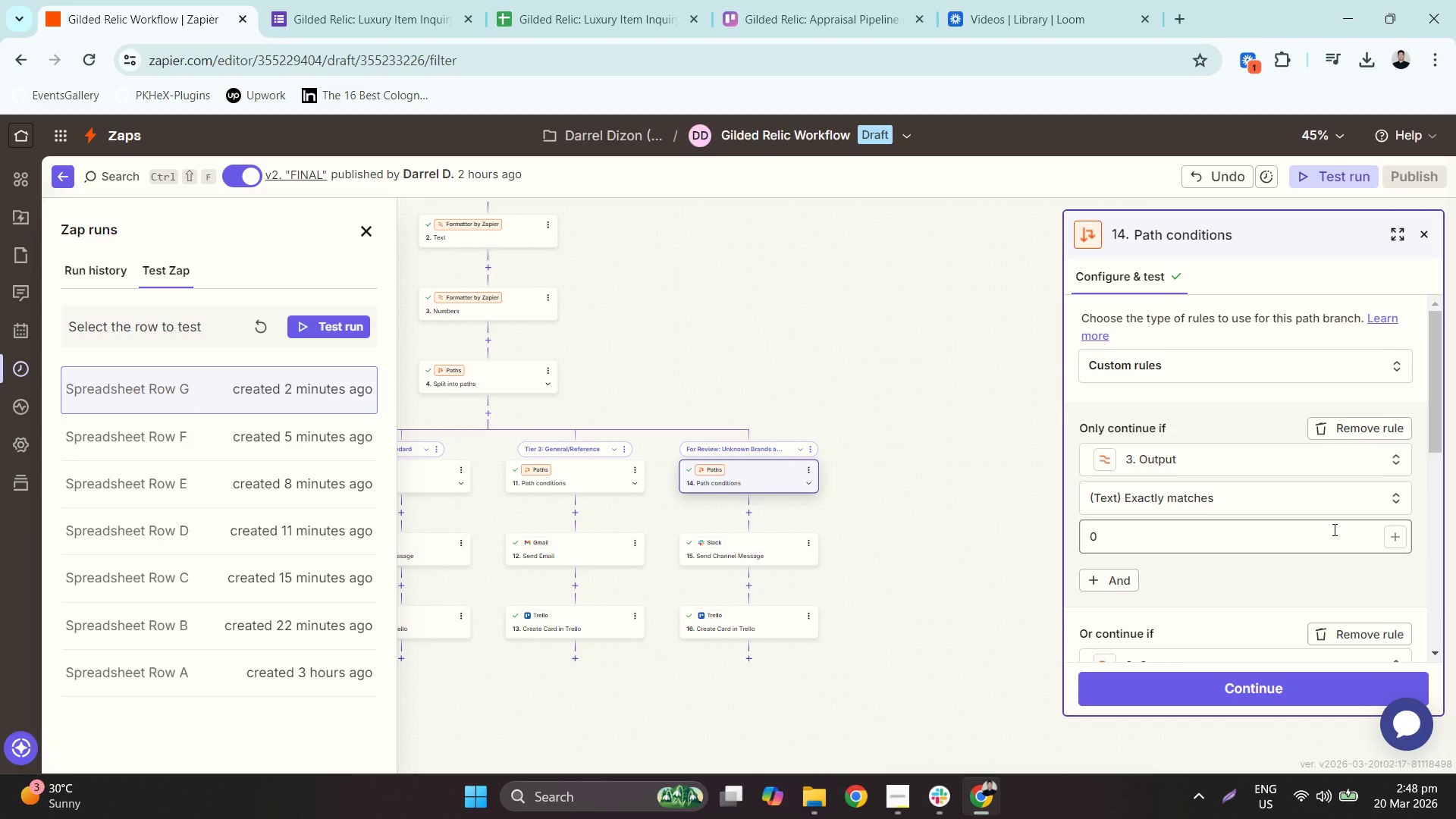 
wait(5.08)
 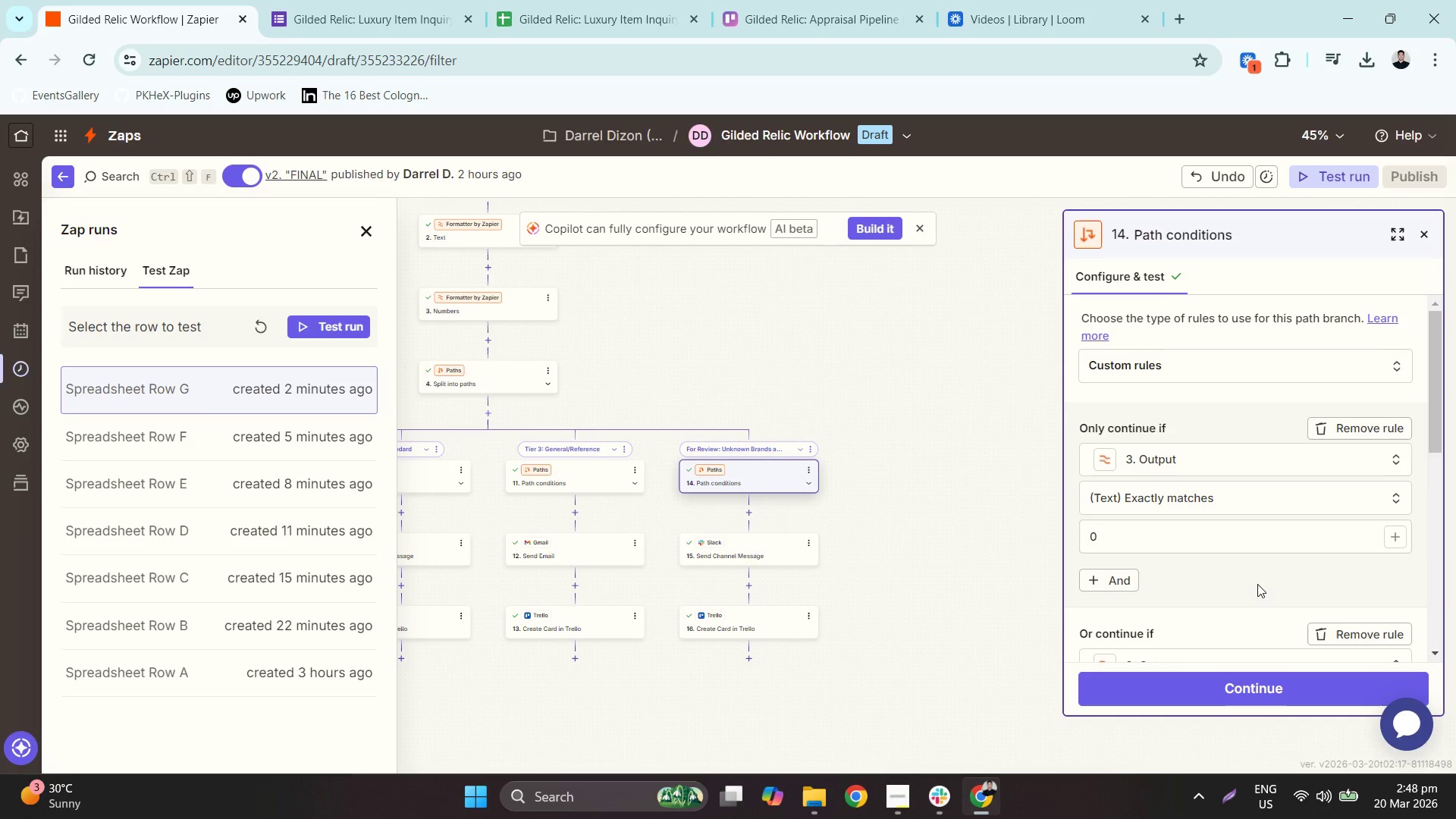 
scroll: coordinate [1333, 529], scroll_direction: down, amount: 5.0
 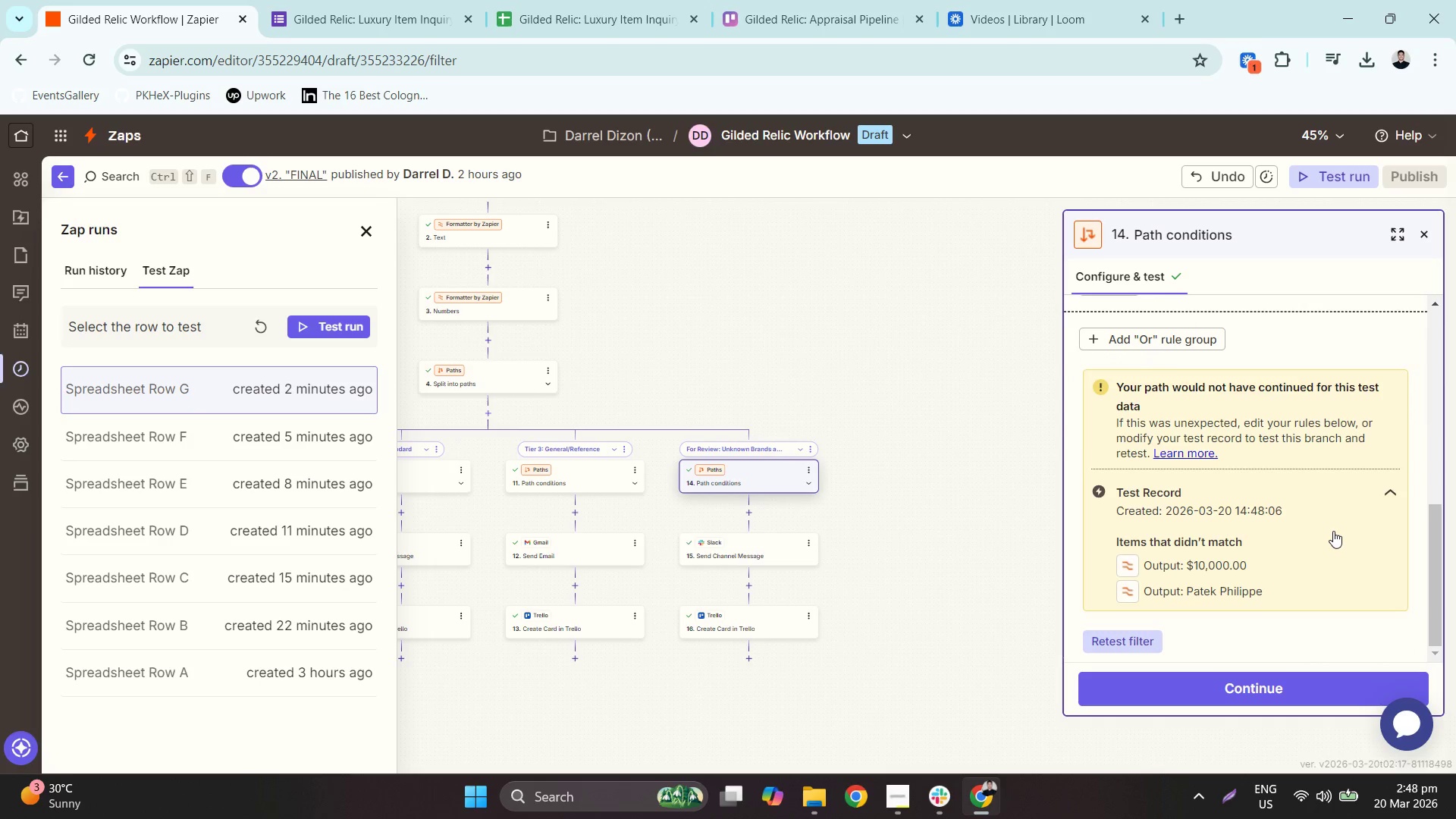 
scroll: coordinate [1339, 532], scroll_direction: up, amount: 9.0
 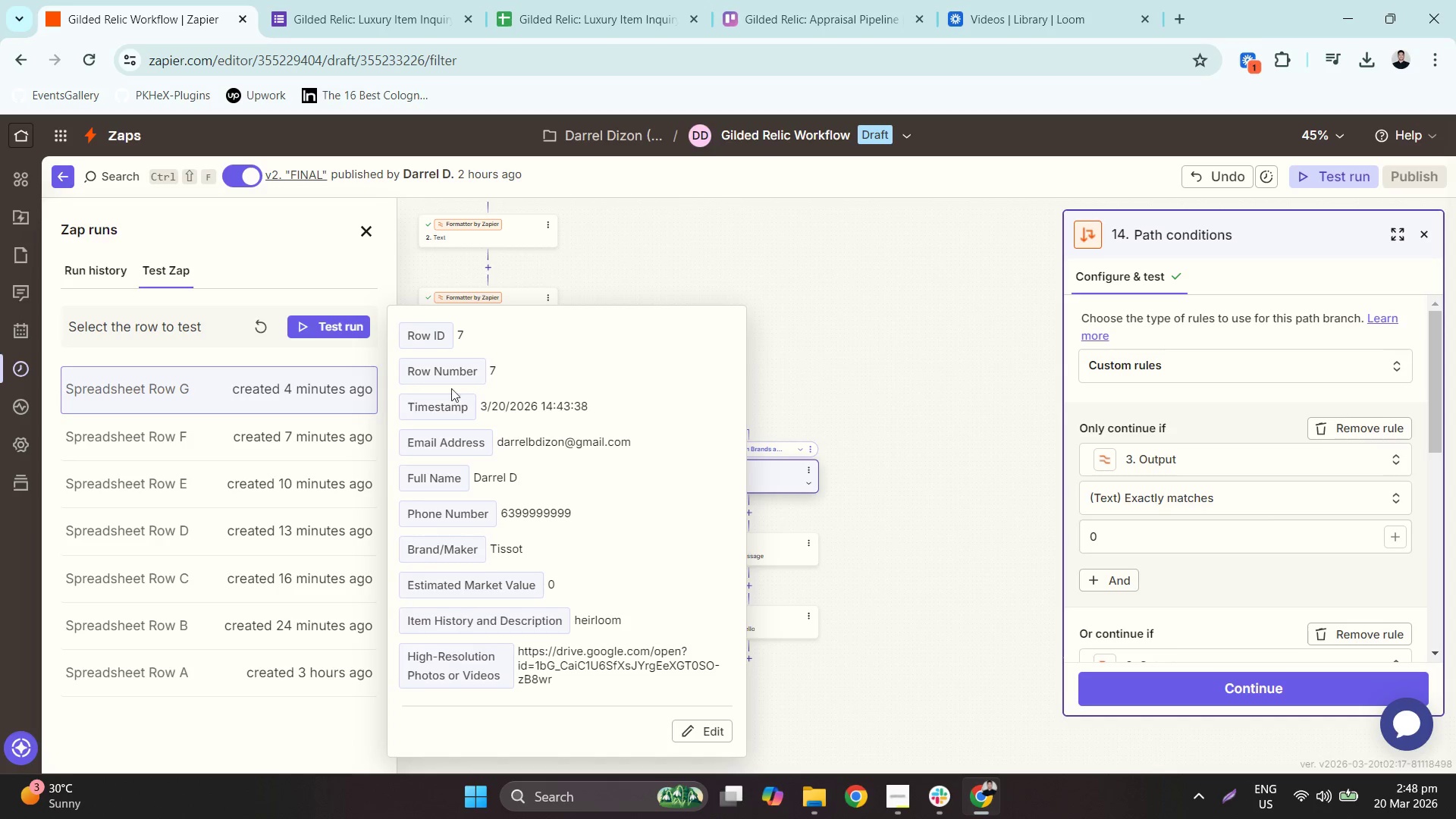 
left_click([307, 338])
 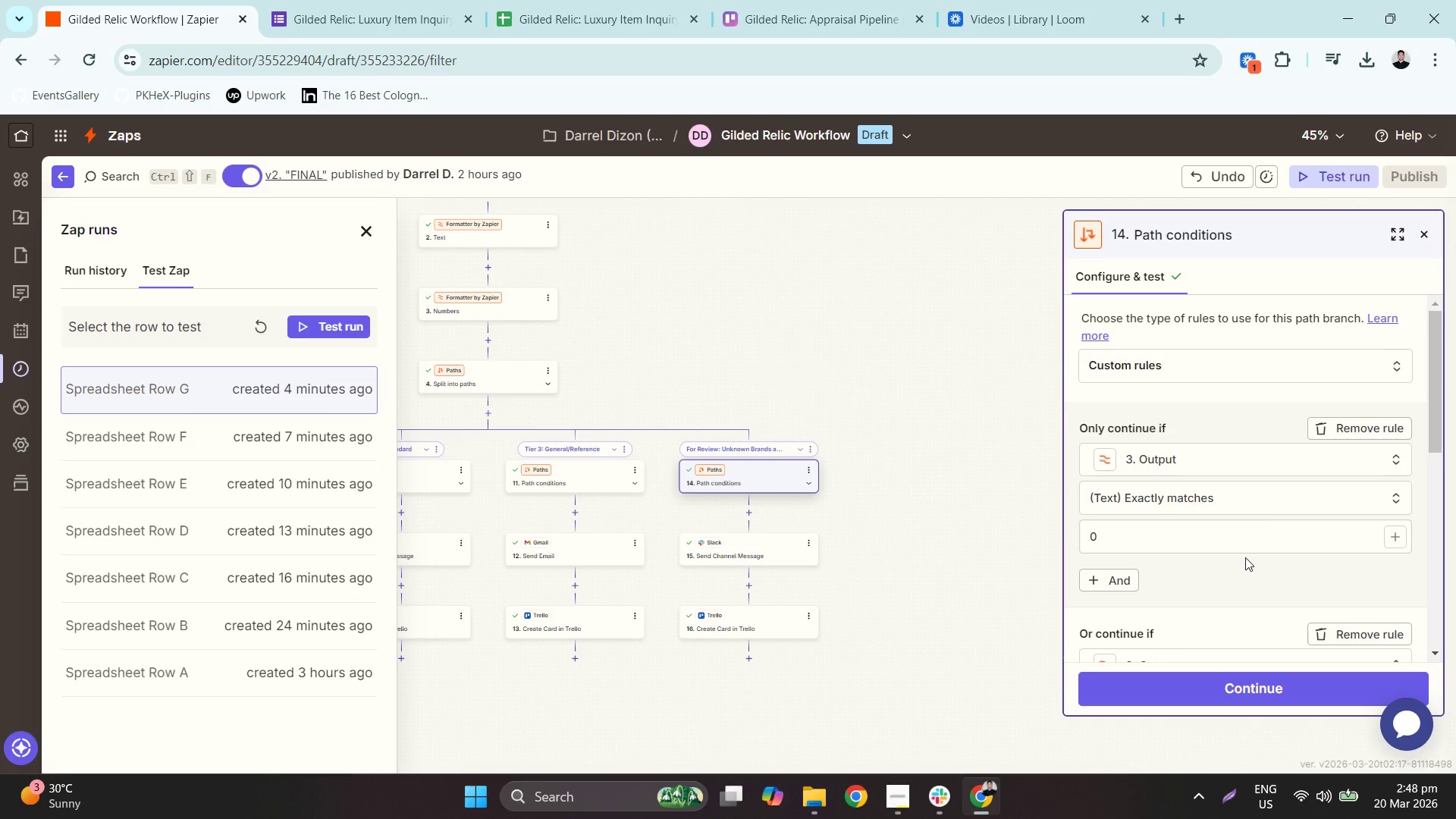 
scroll: coordinate [1298, 568], scroll_direction: down, amount: 7.0
 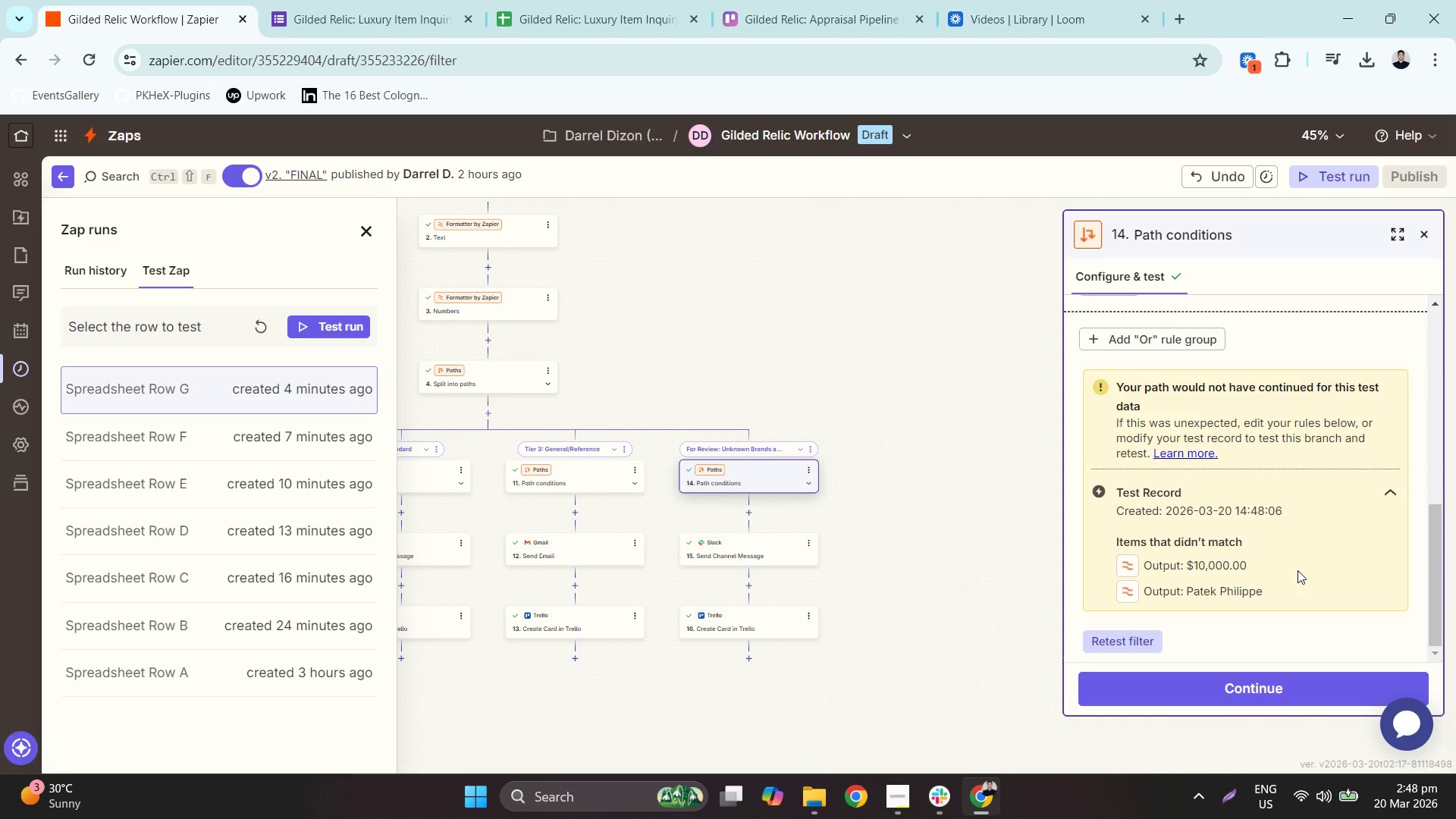 
scroll: coordinate [1298, 567], scroll_direction: up, amount: 5.0
 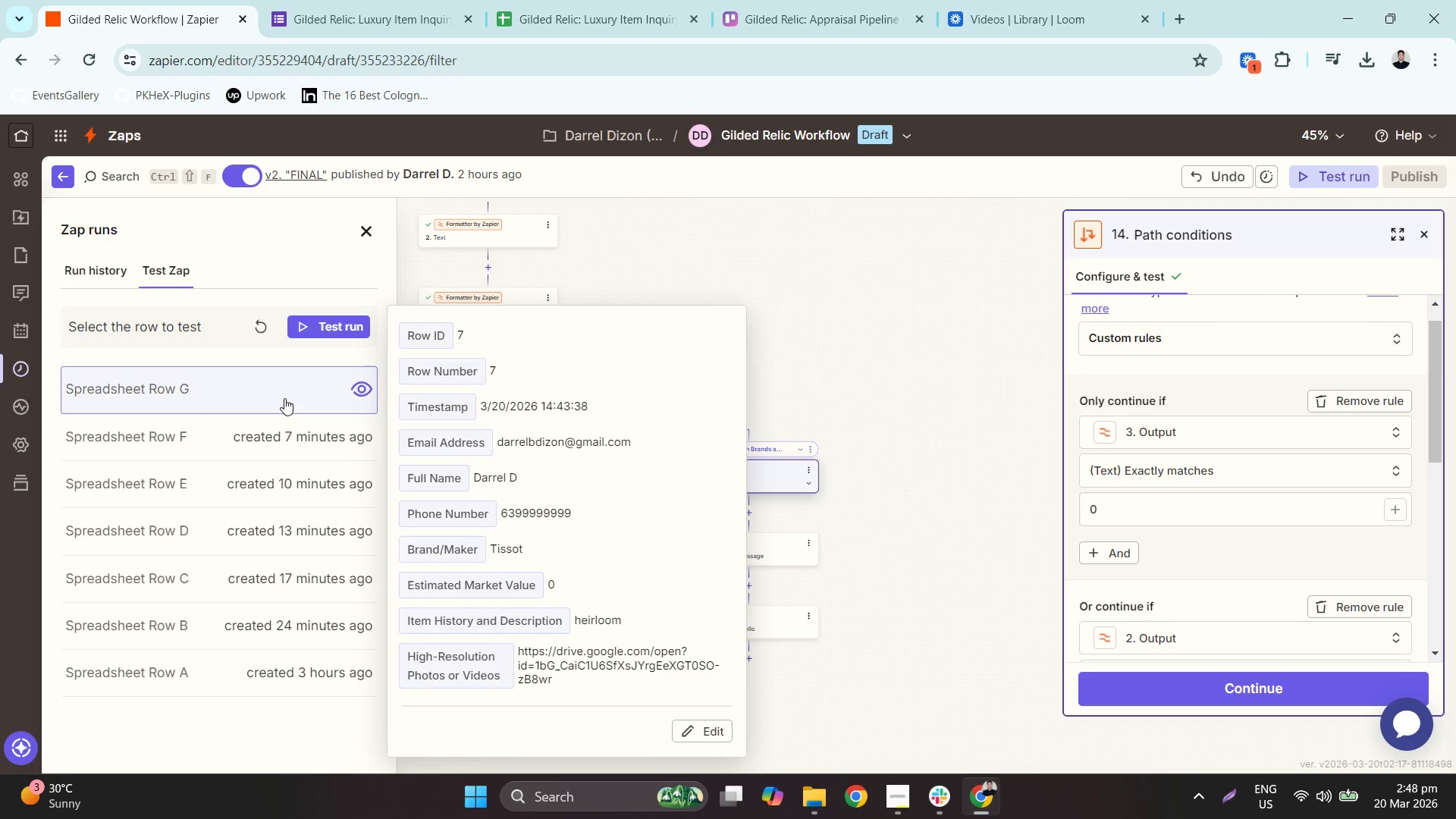 
left_click([337, 322])
 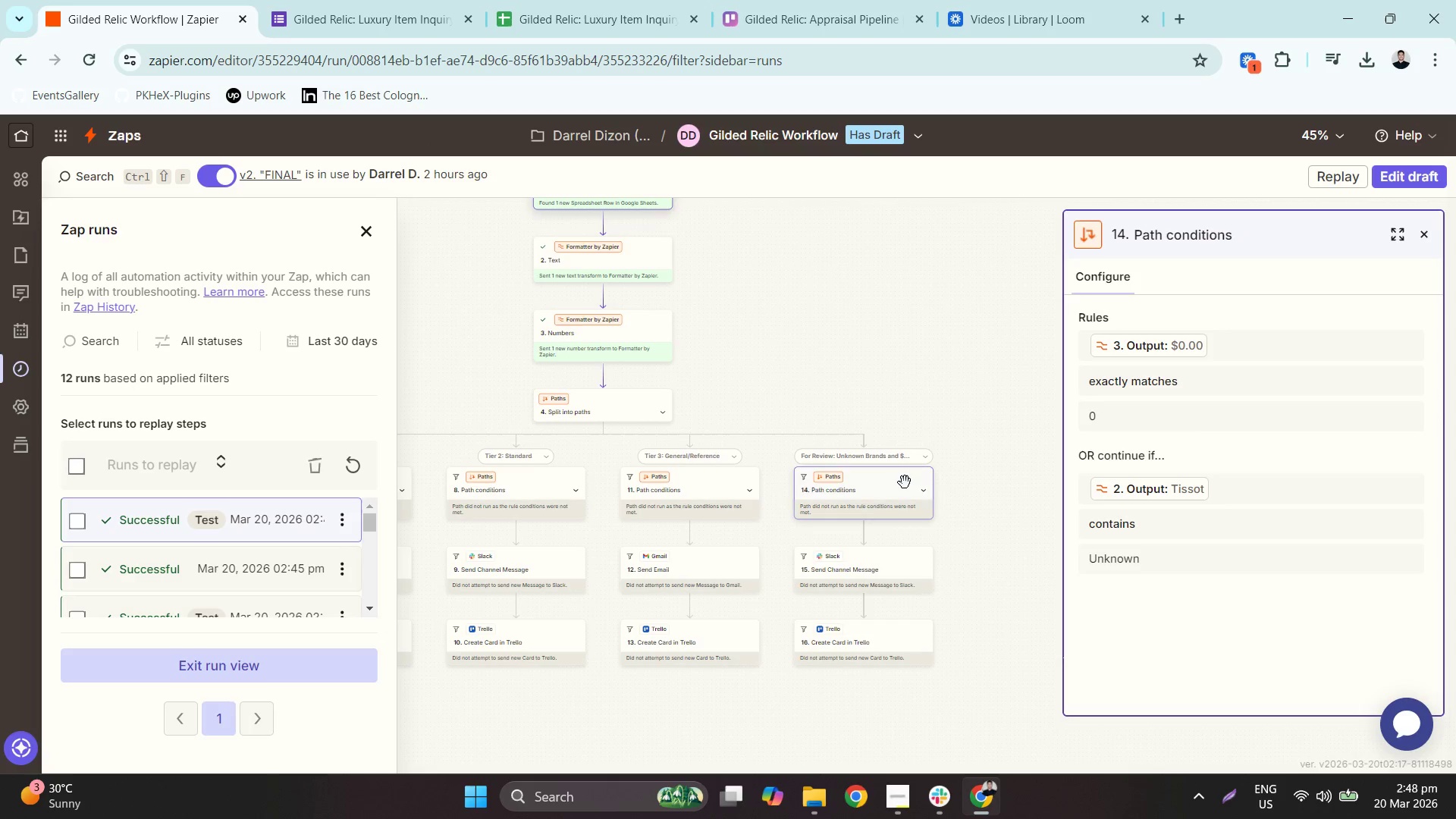 
wait(20.05)
 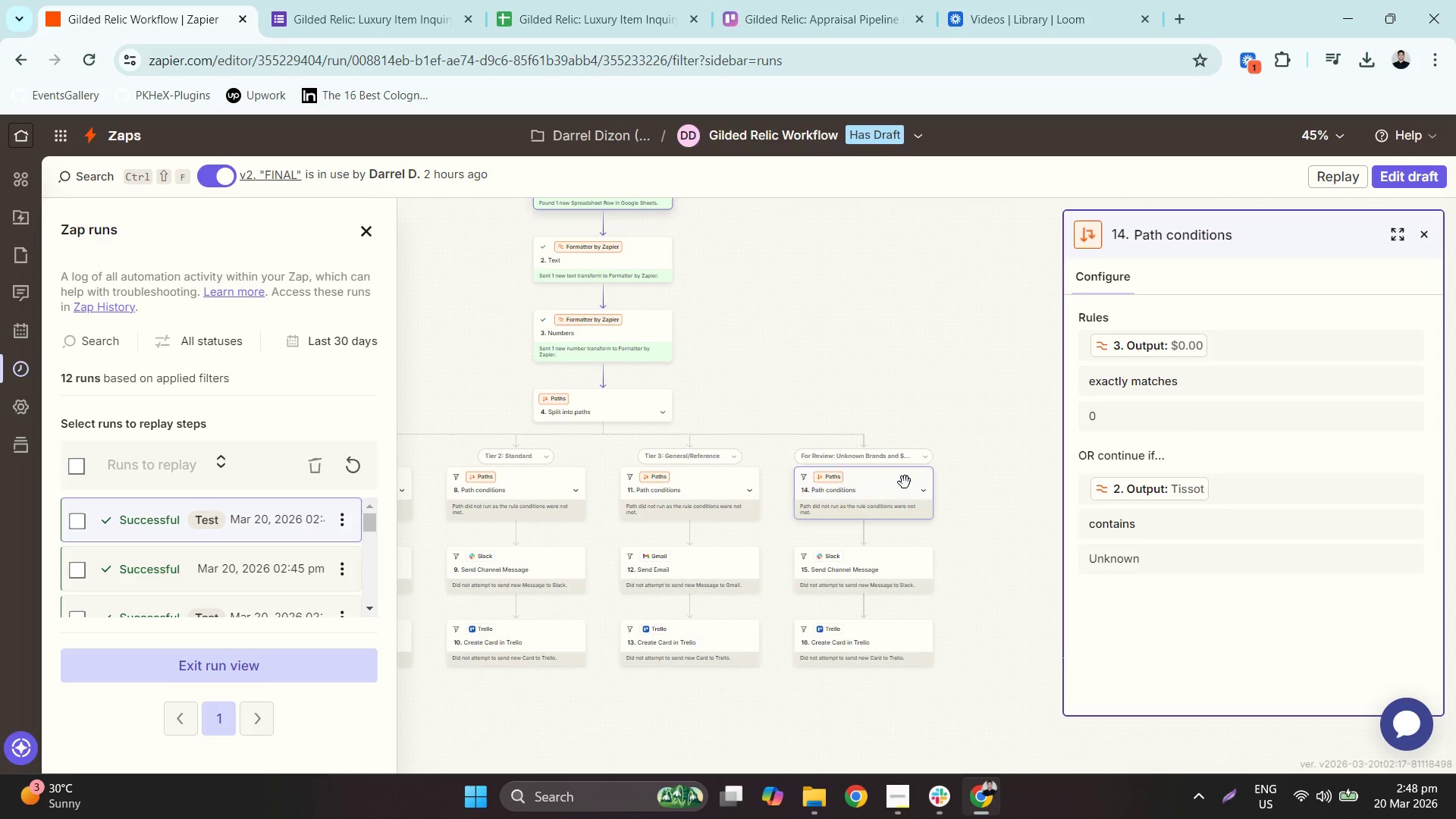 
left_click([275, 523])
 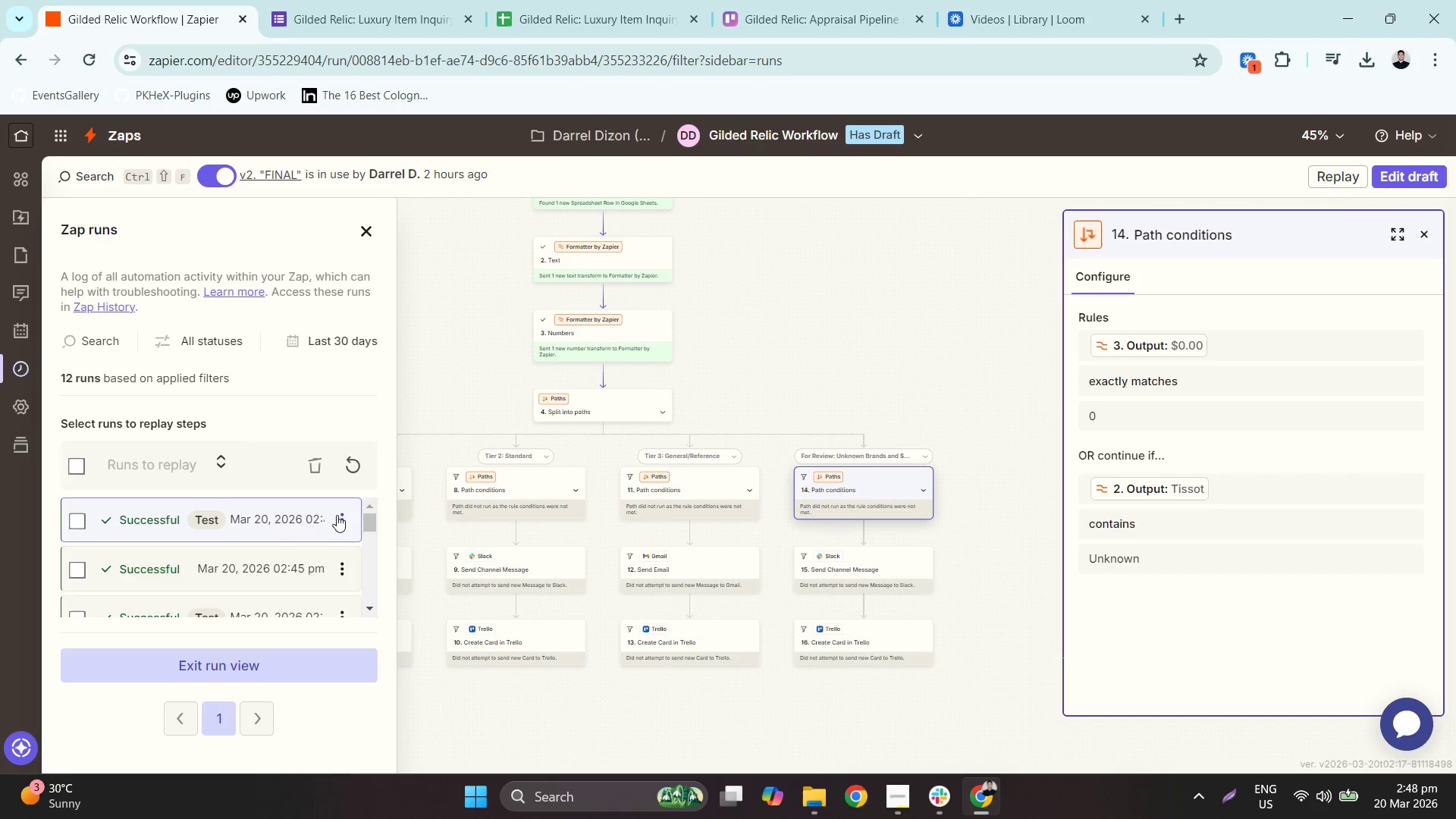 
left_click([339, 513])
 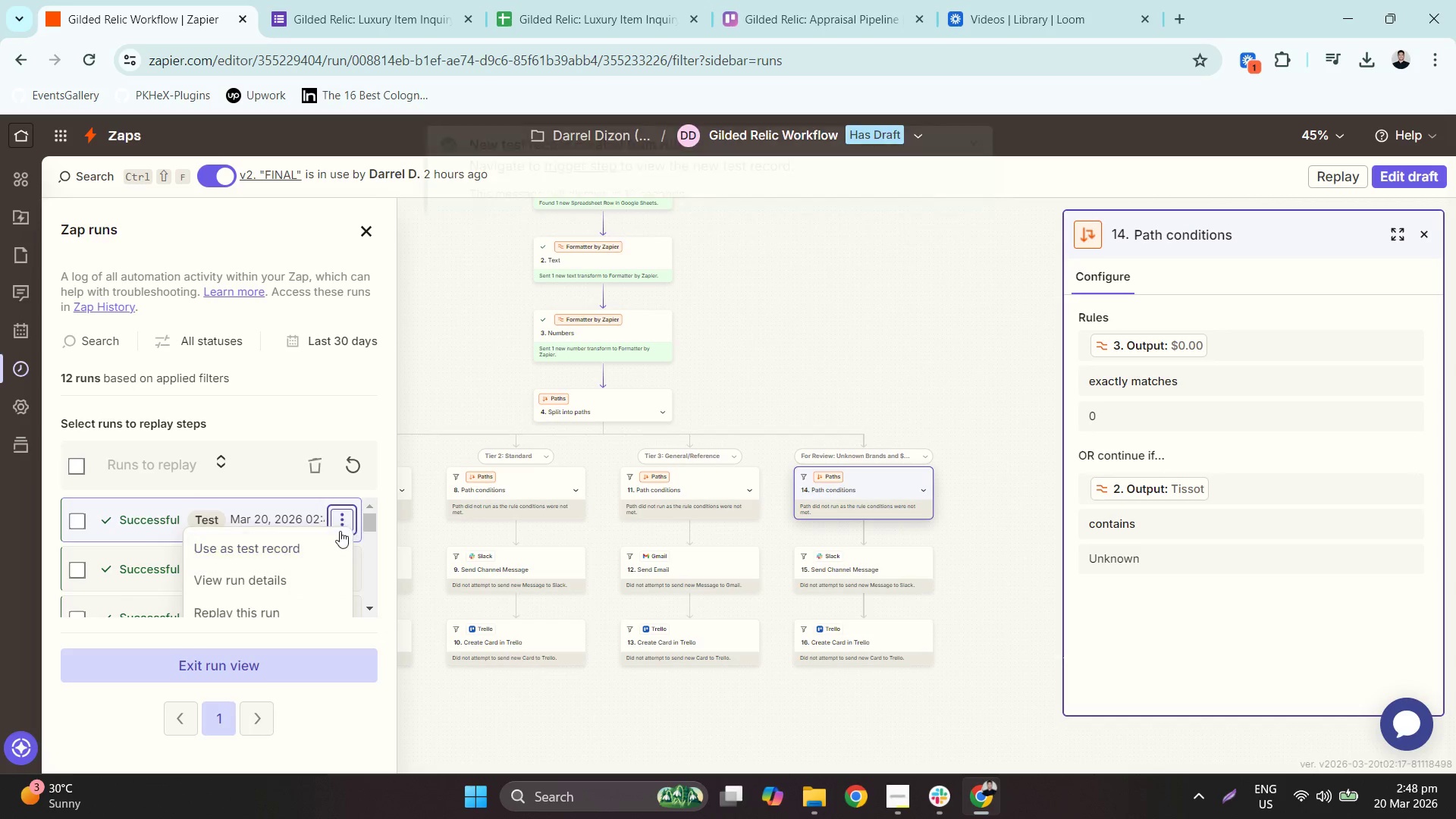 
left_click([282, 570])
 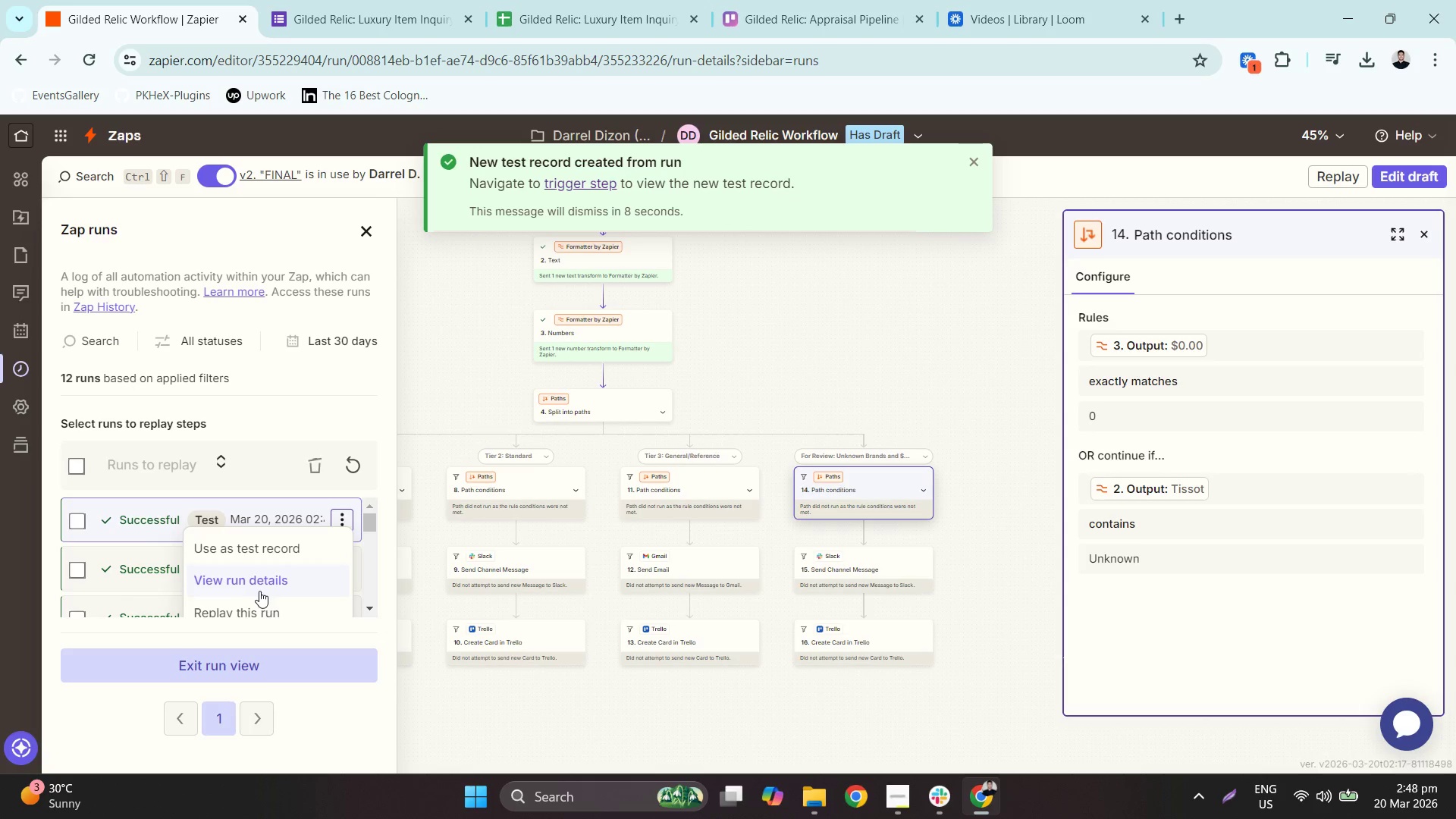 
scroll: coordinate [291, 563], scroll_direction: down, amount: 1.0
 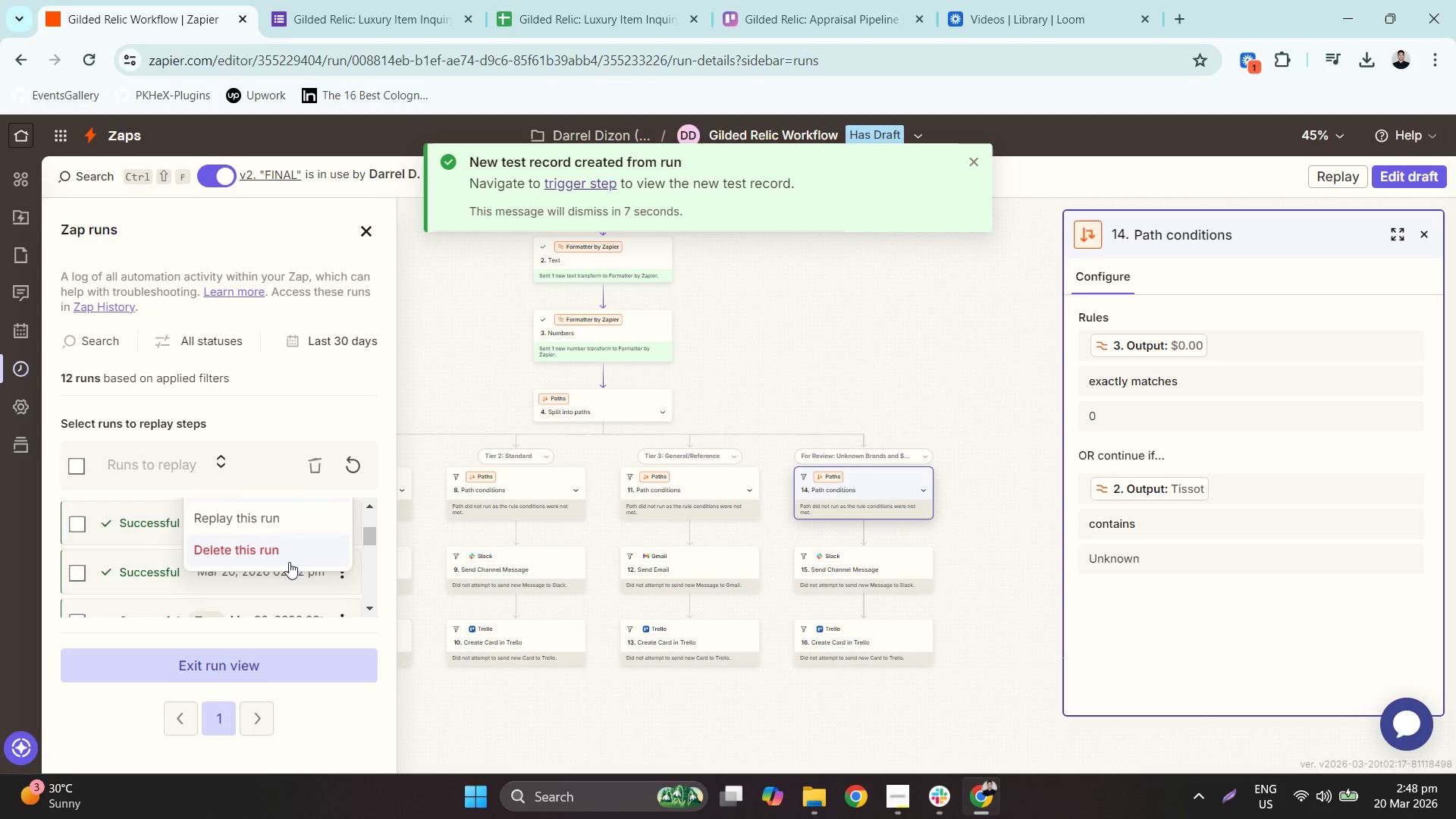 
scroll: coordinate [281, 557], scroll_direction: up, amount: 1.0
 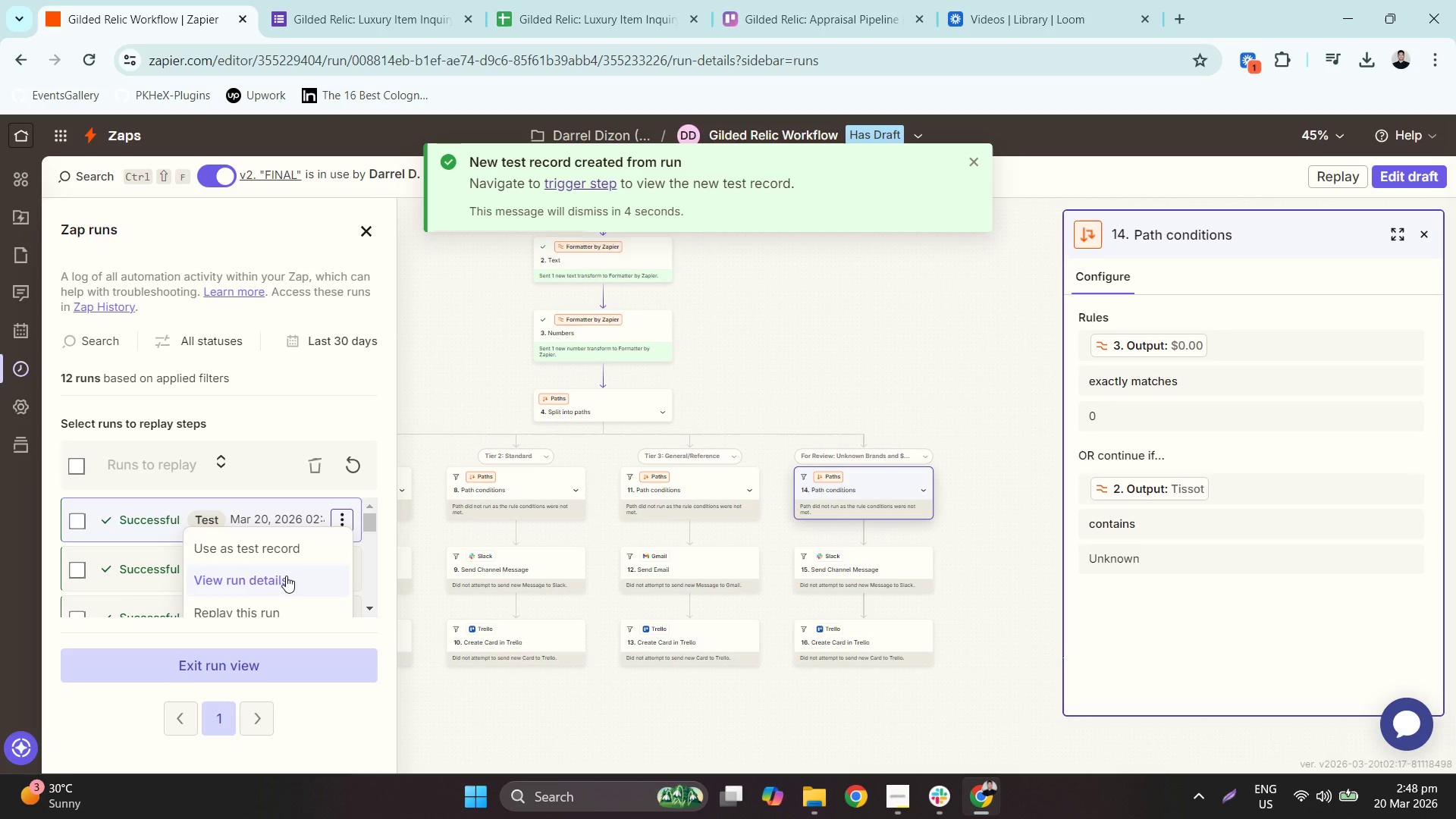 
left_click([277, 576])
 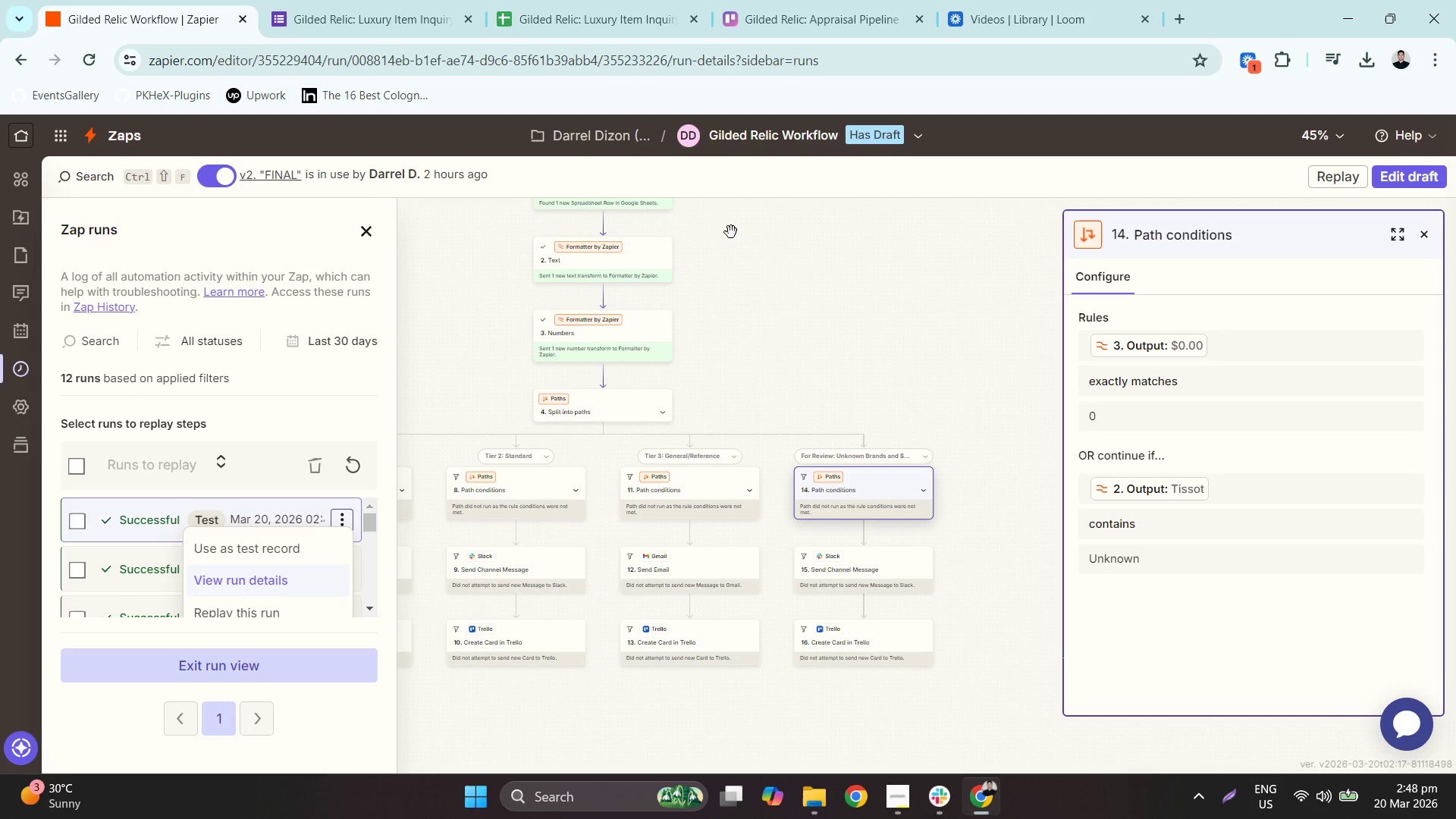 
left_click([902, 481])
 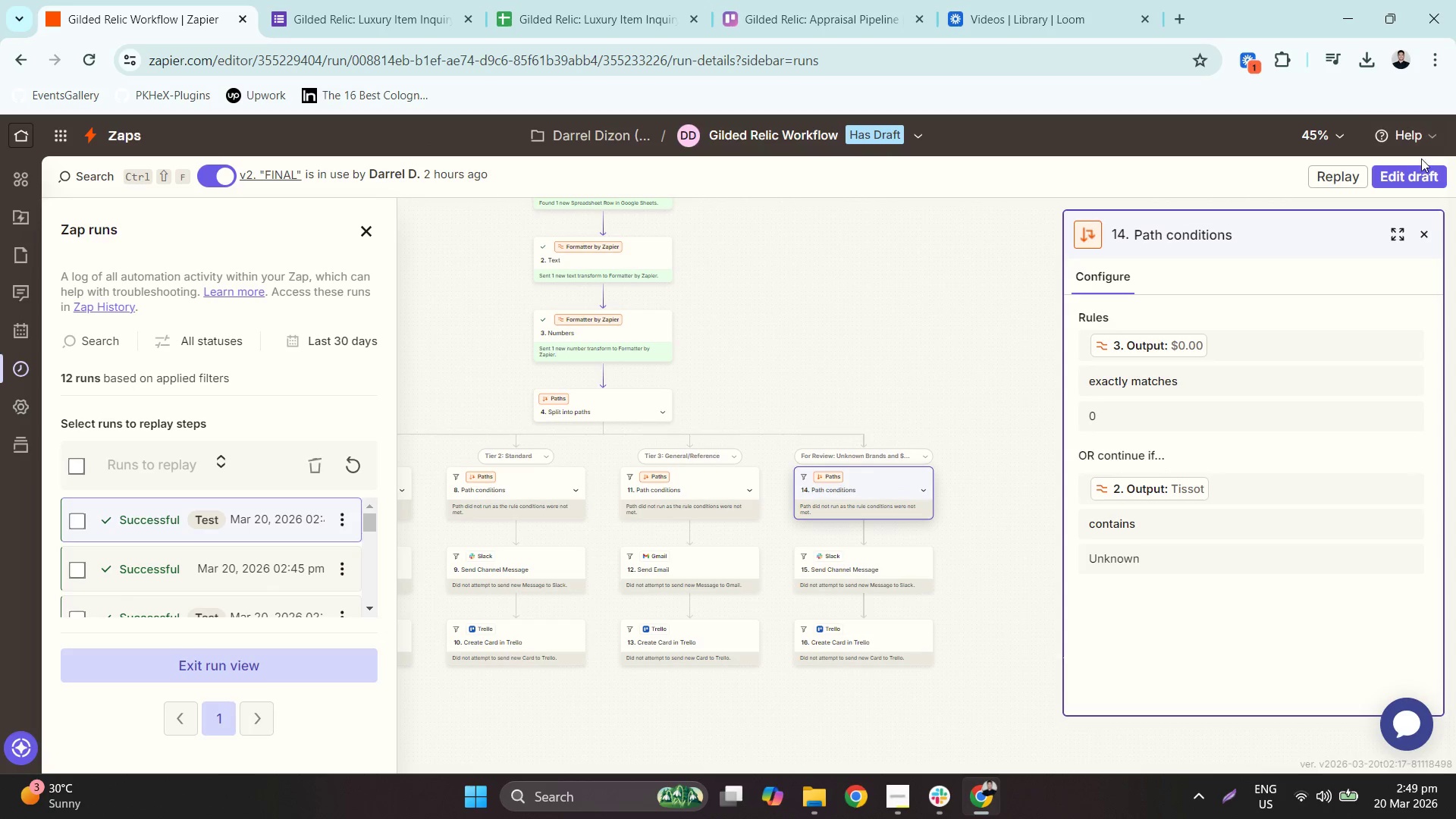 
left_click([1417, 174])
 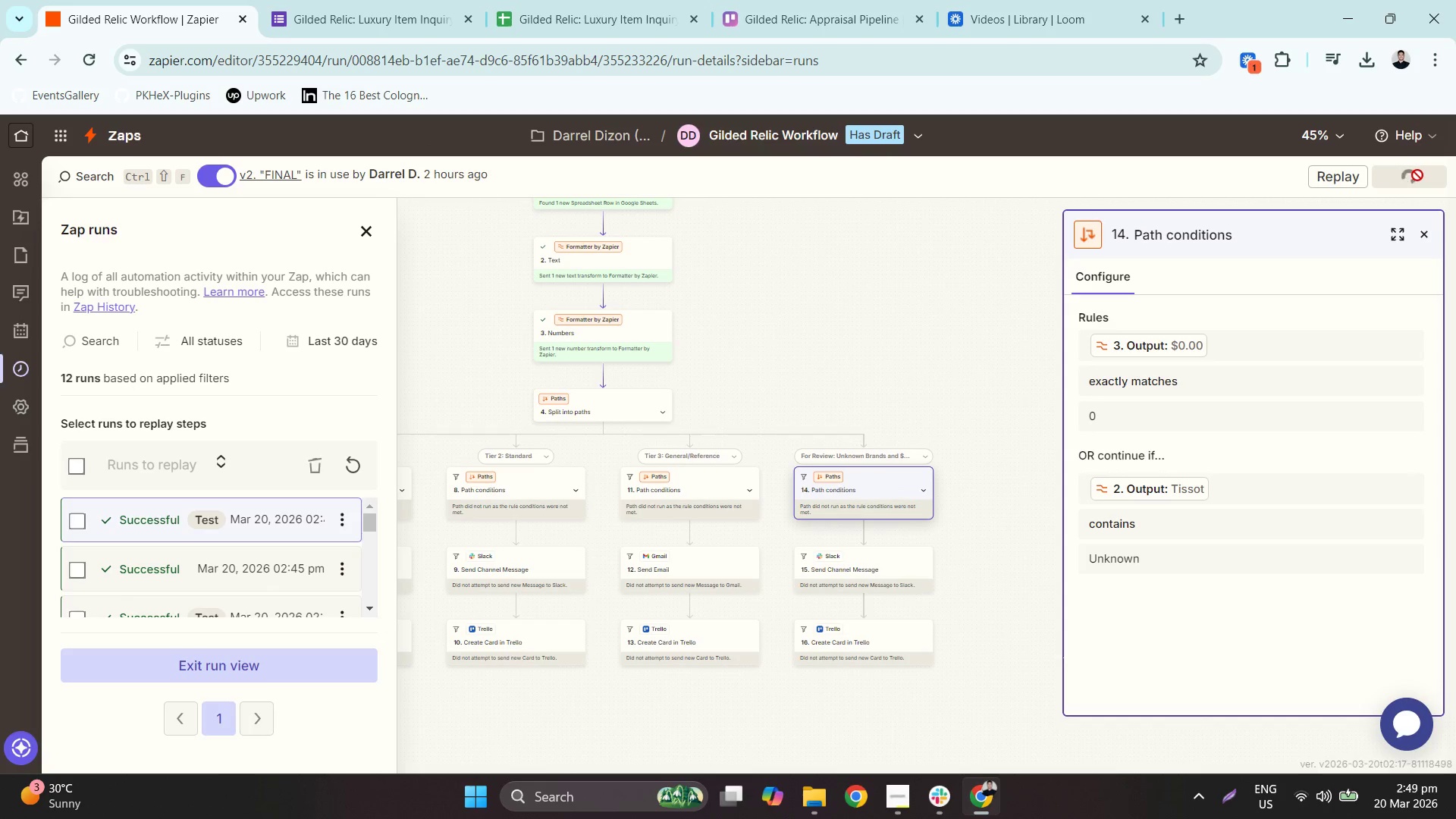 
mouse_move([1426, 199])
 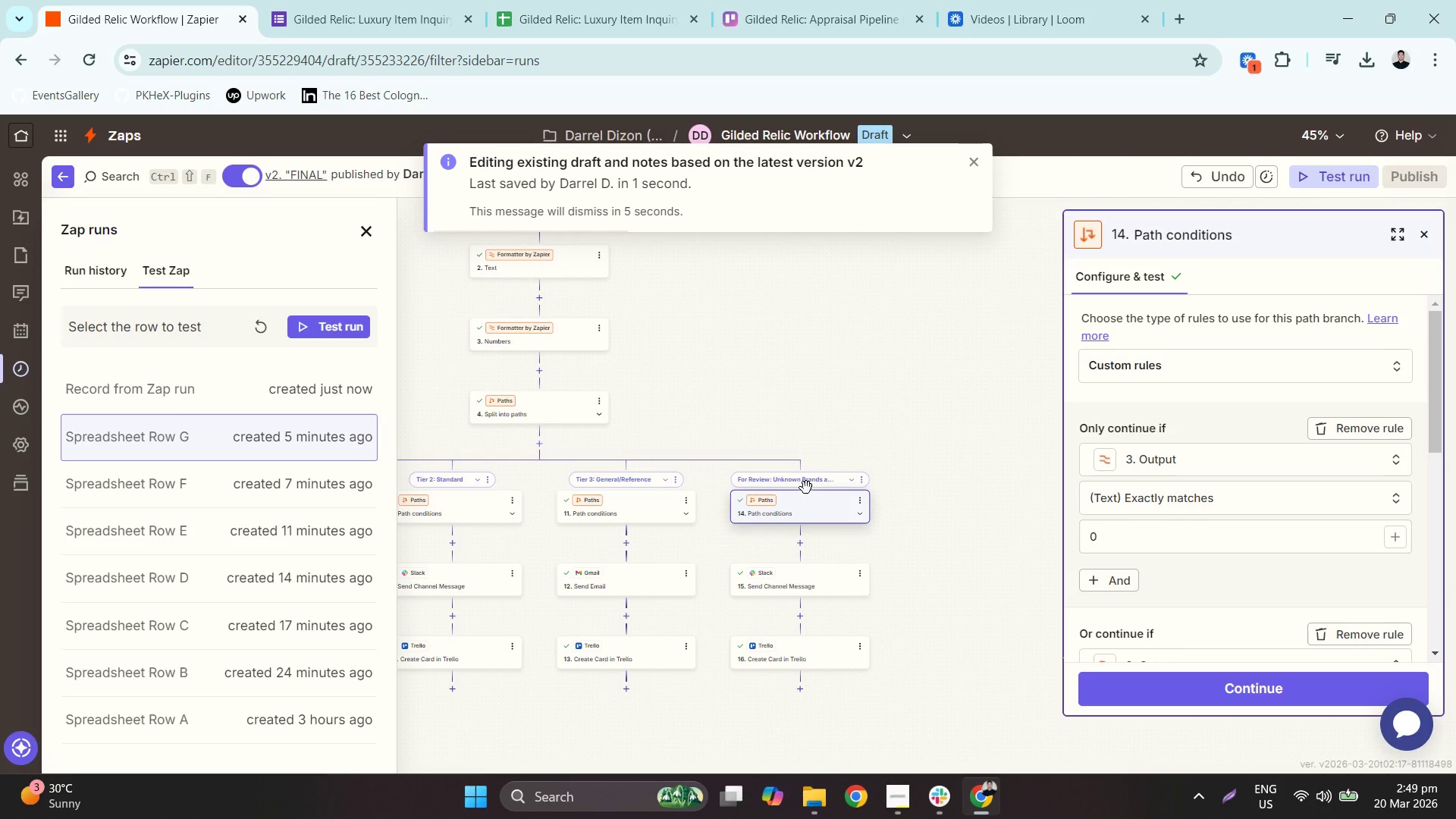 
wait(6.48)
 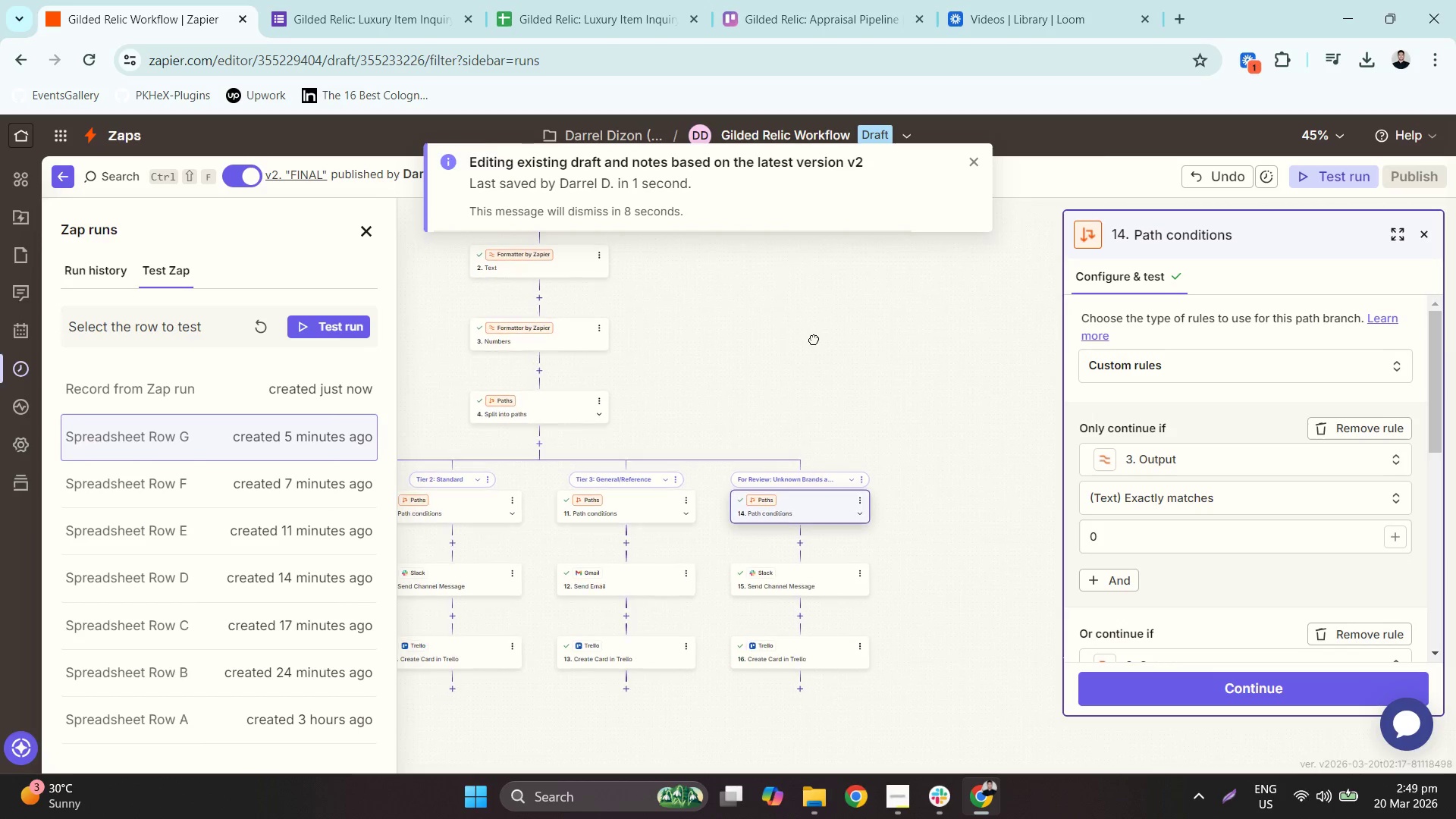 
left_click([259, 393])
 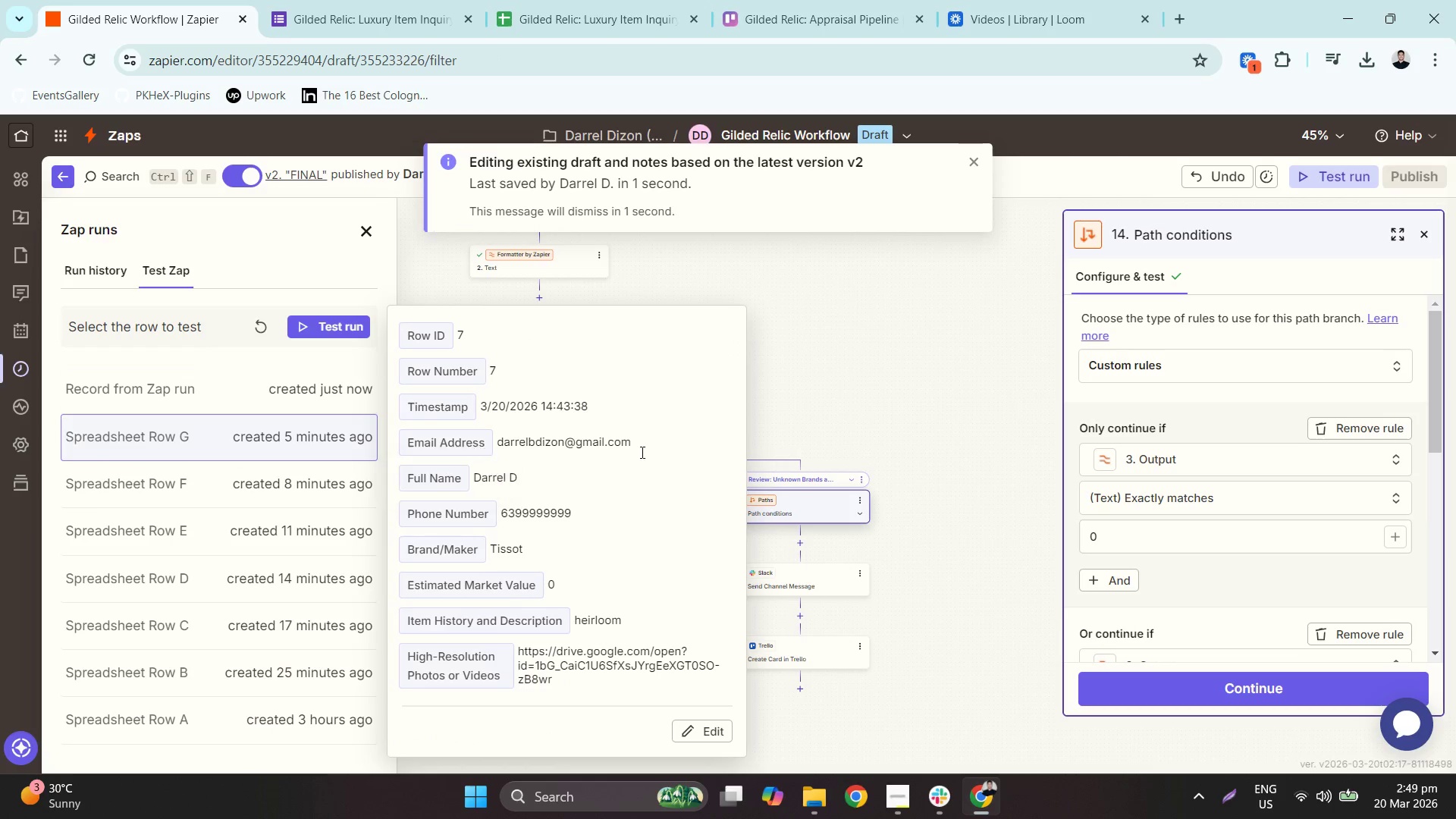 
left_click([987, 421])
 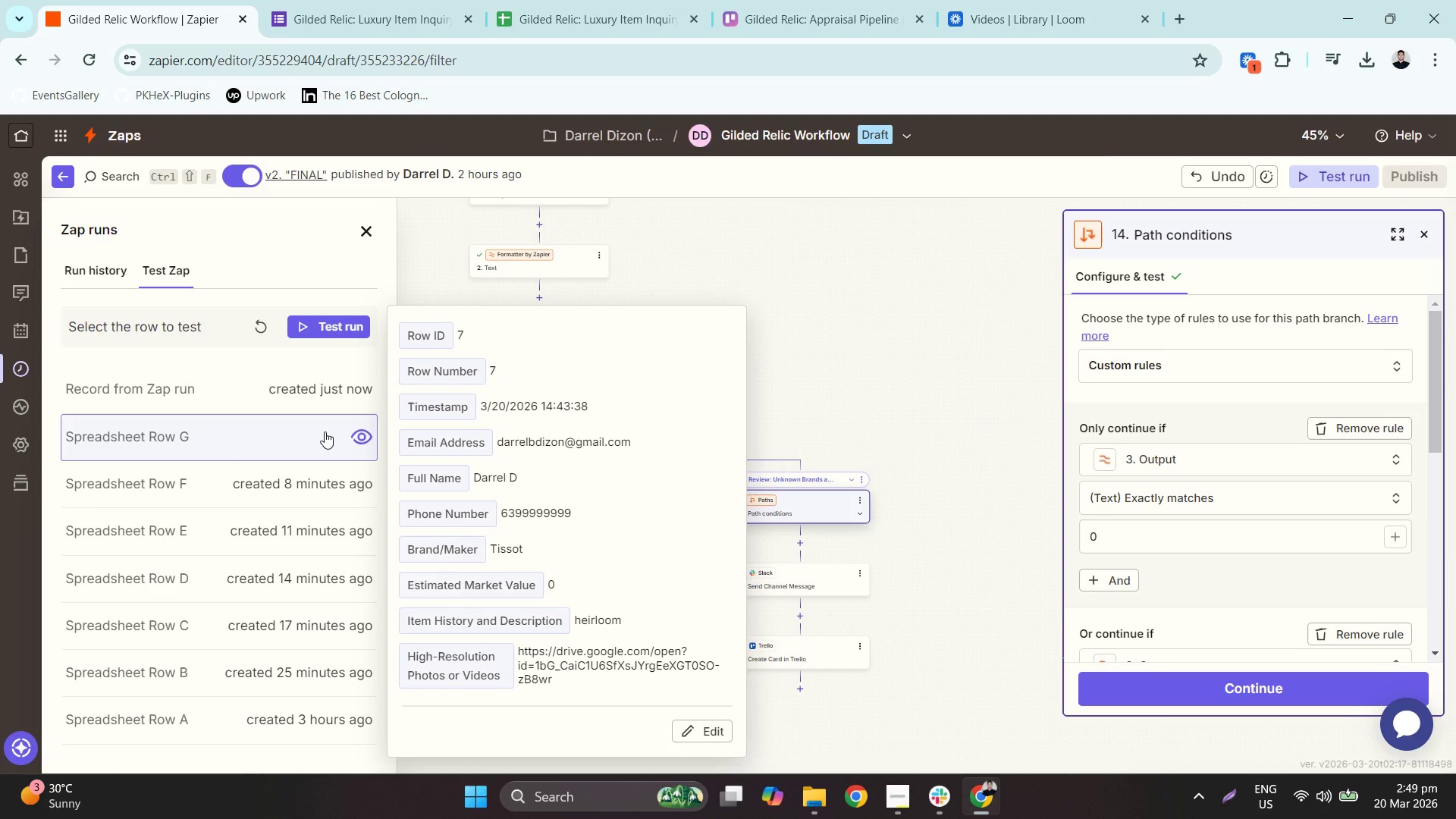 
left_click([1020, 406])
 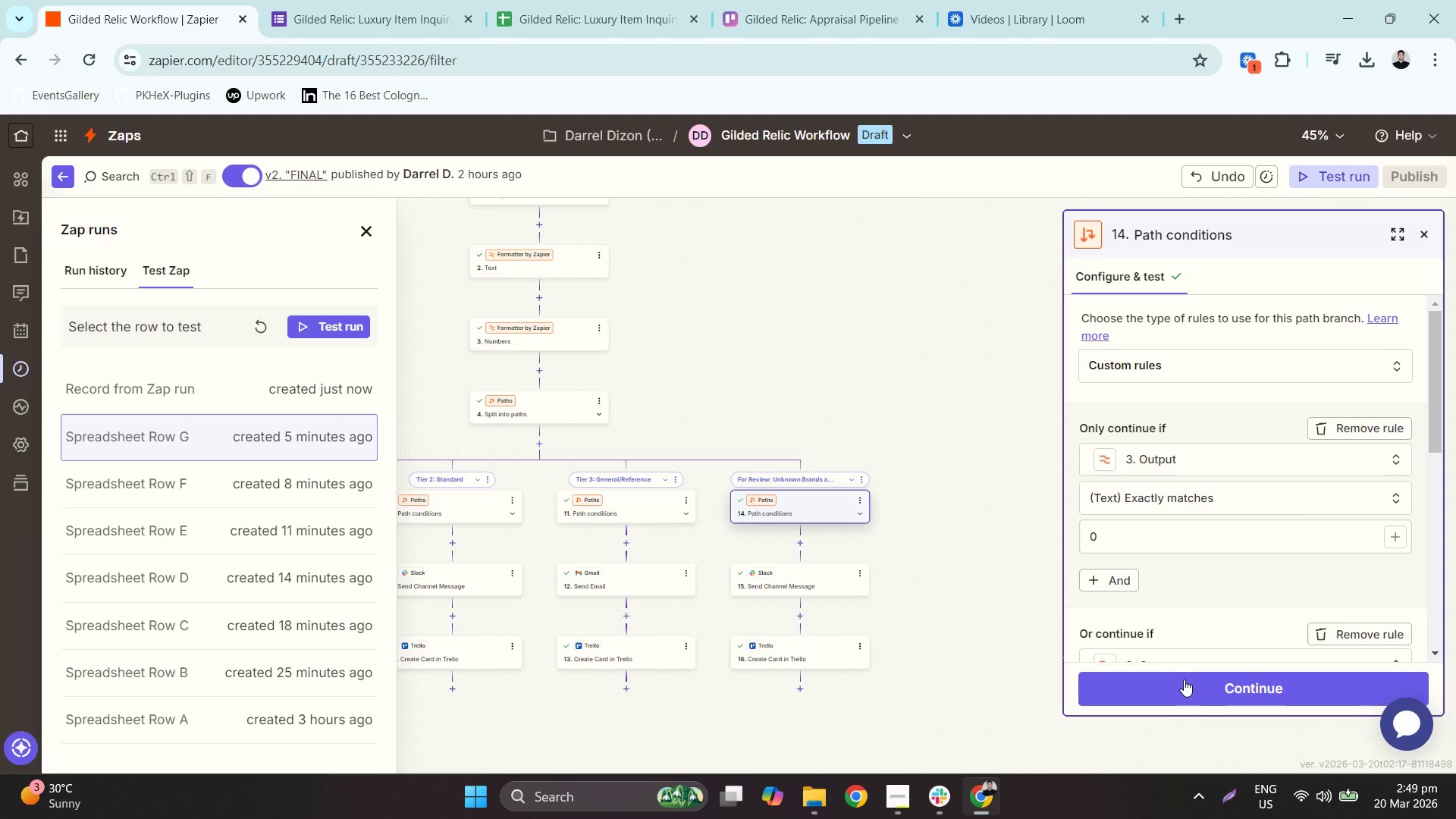 
scroll: coordinate [1222, 486], scroll_direction: down, amount: 2.0
 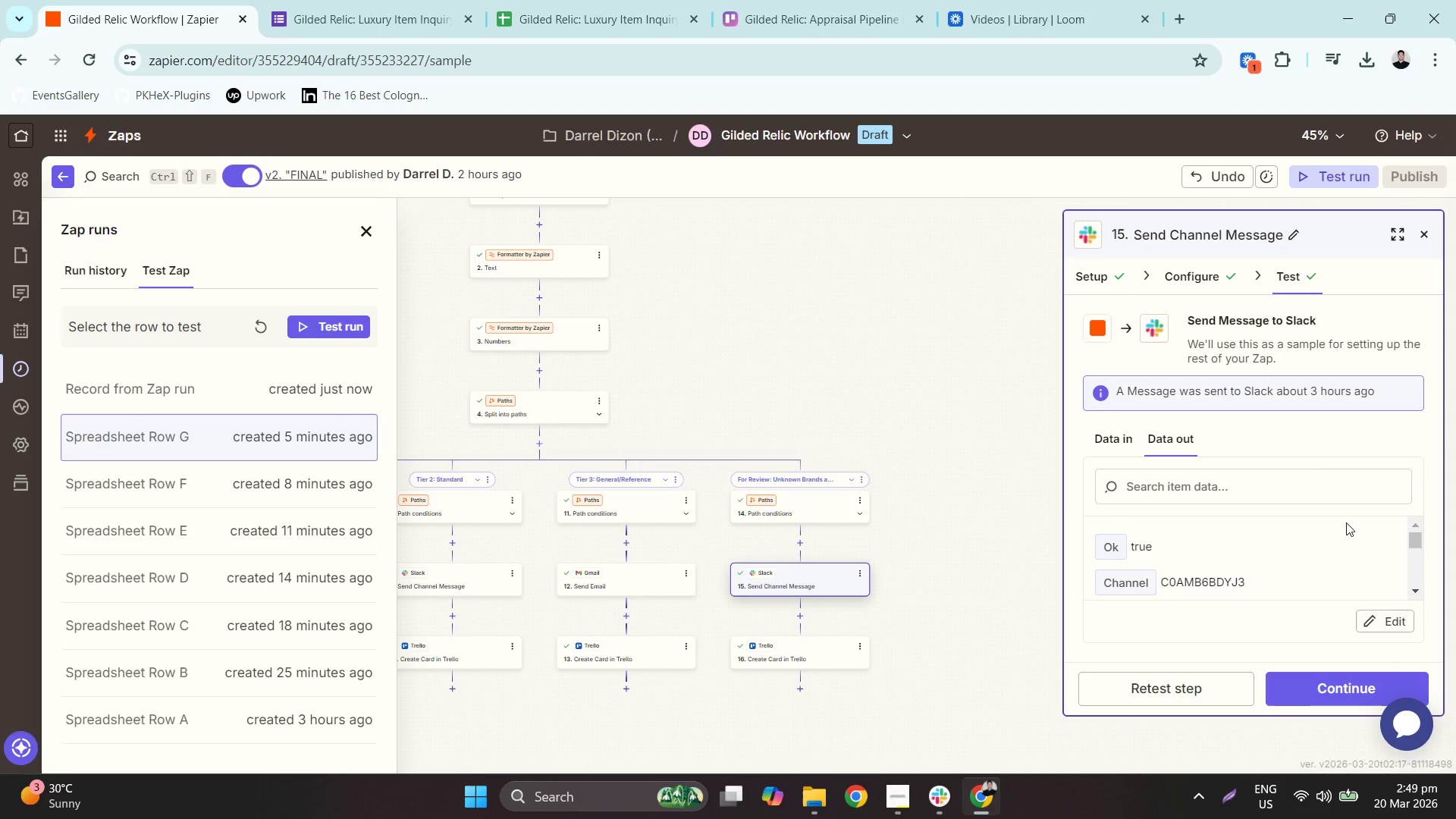 
wait(5.26)
 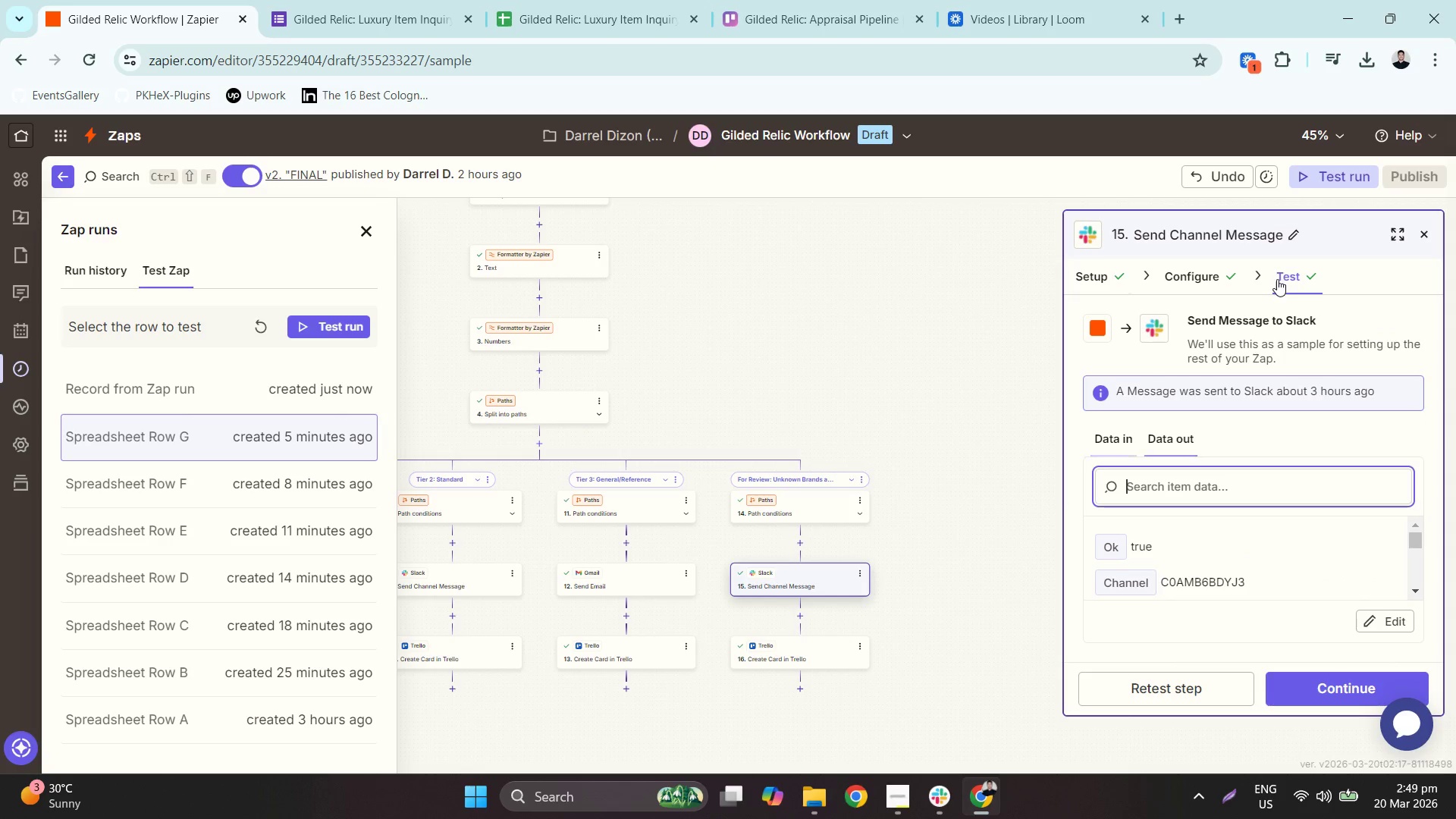 
scroll: coordinate [1210, 585], scroll_direction: down, amount: 1.0
 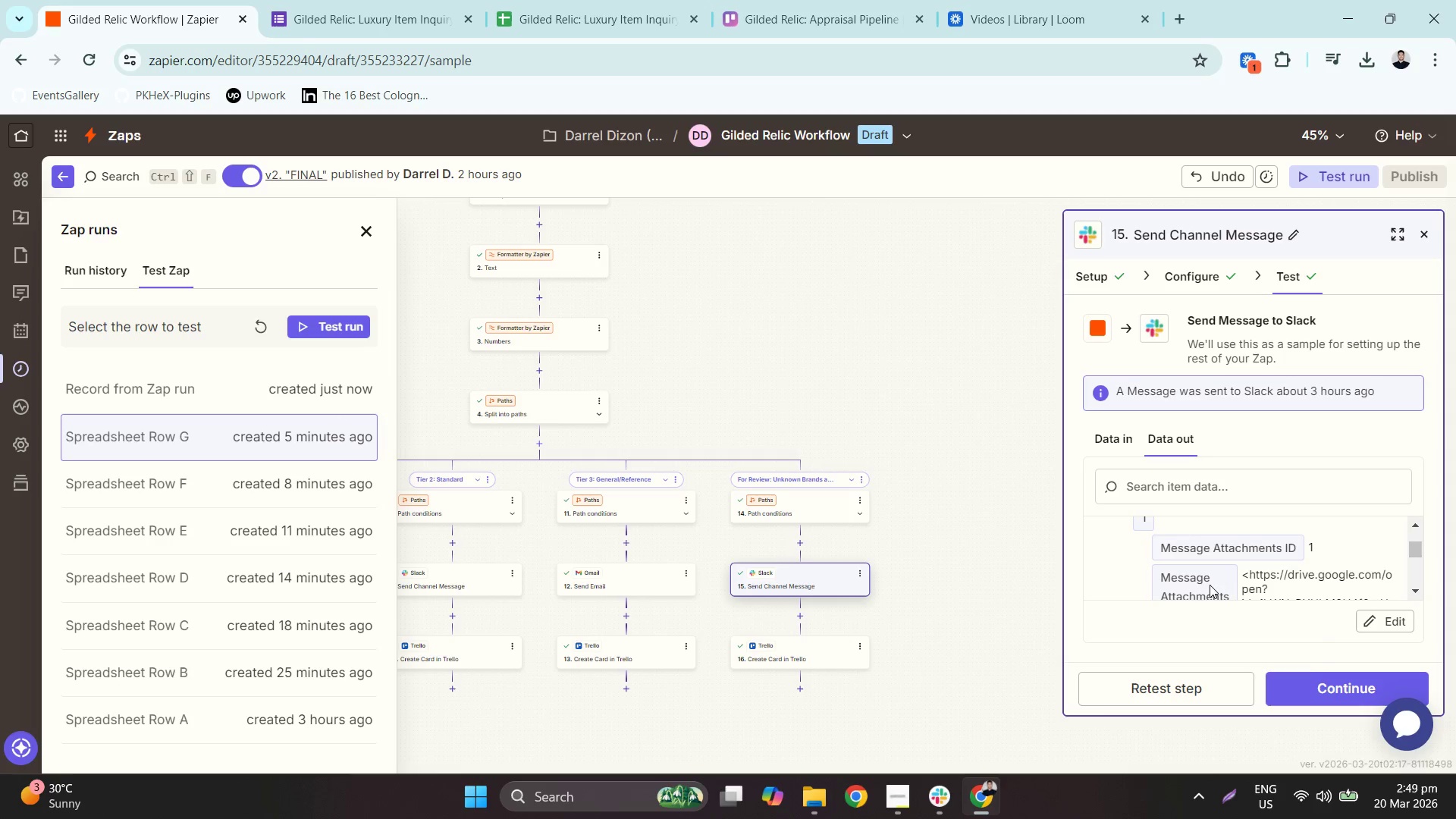 
scroll: coordinate [1210, 585], scroll_direction: up, amount: 1.0
 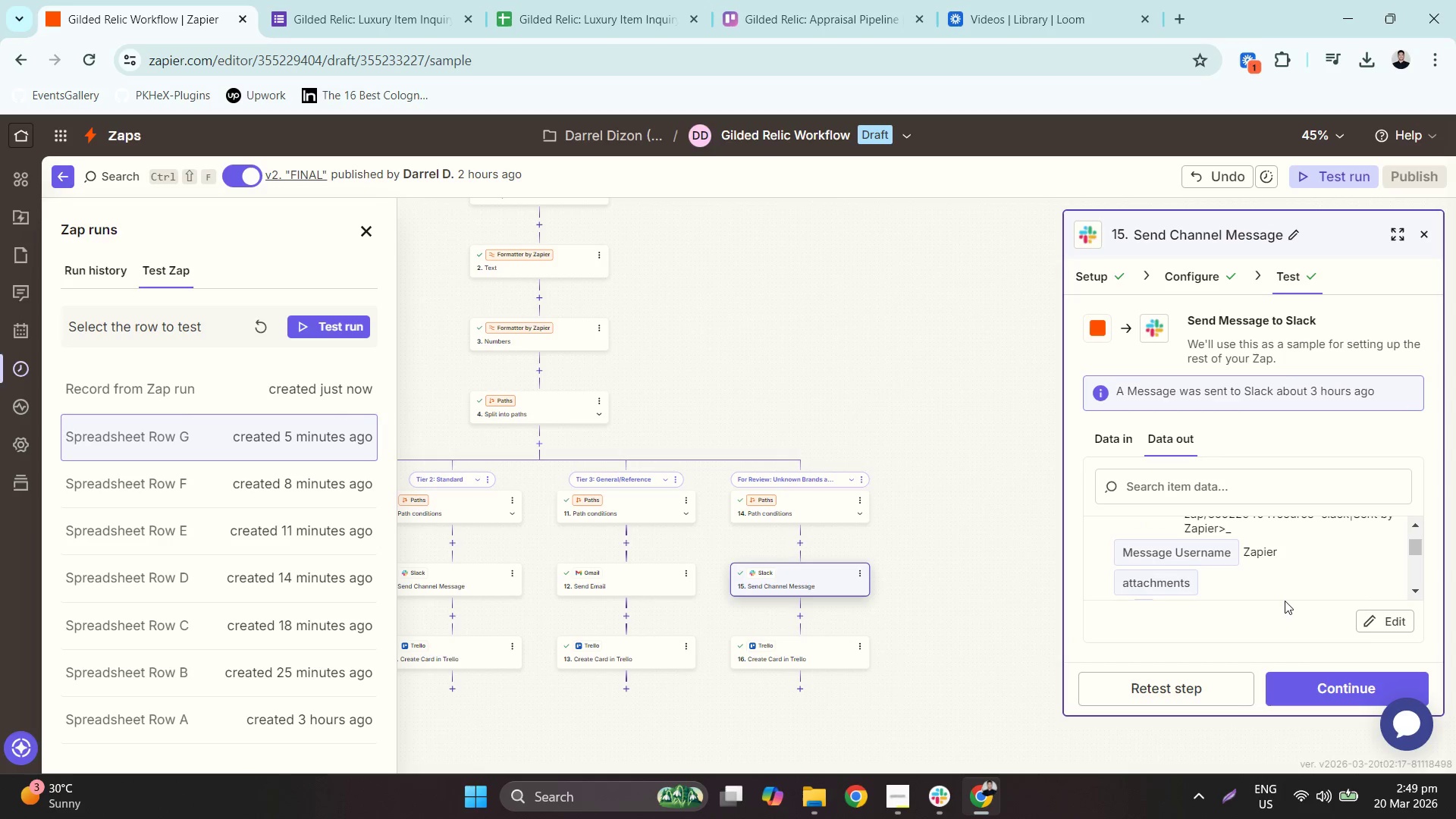 
scroll: coordinate [1339, 570], scroll_direction: down, amount: 20.0
 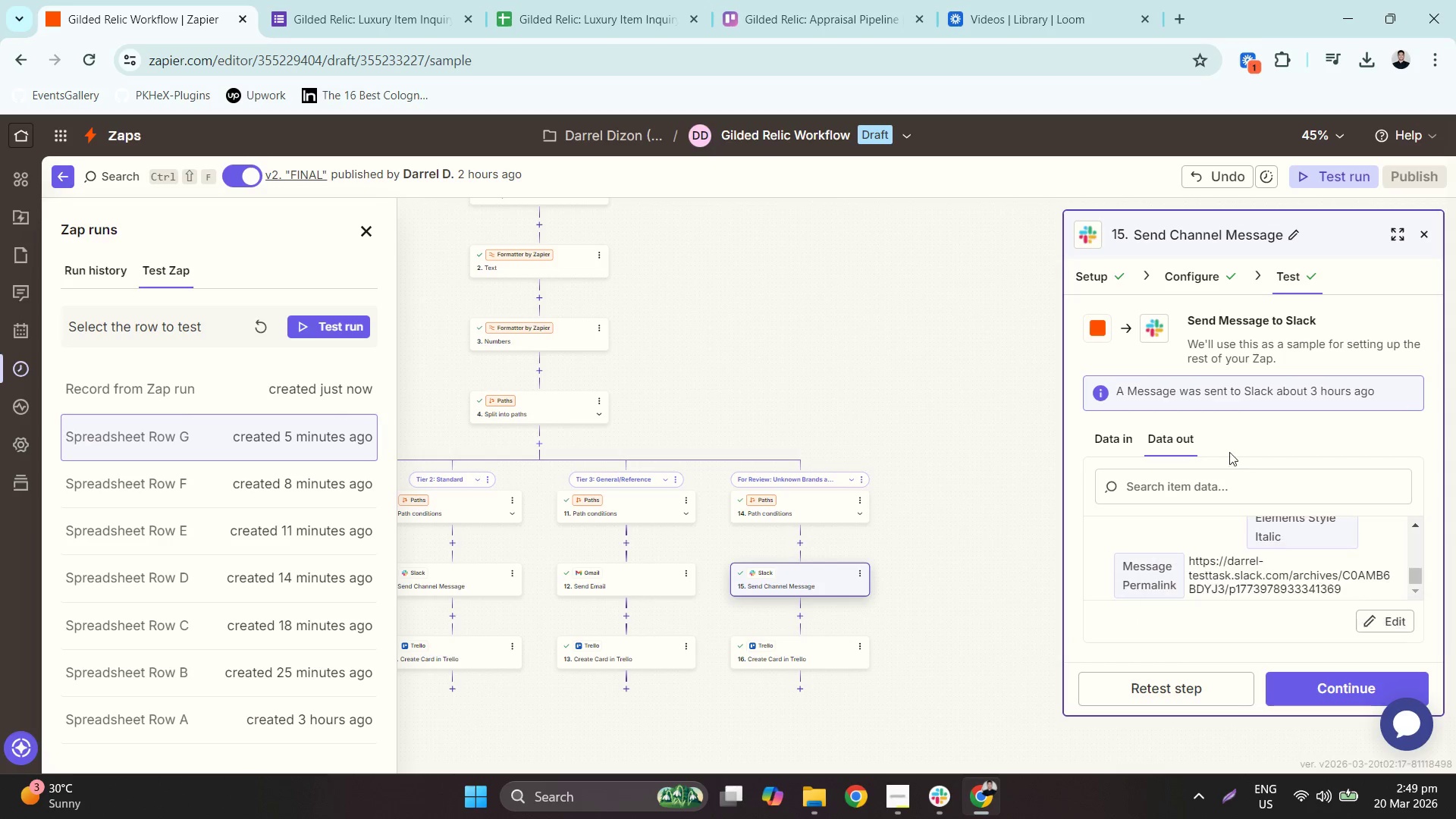 
left_click([1126, 428])
 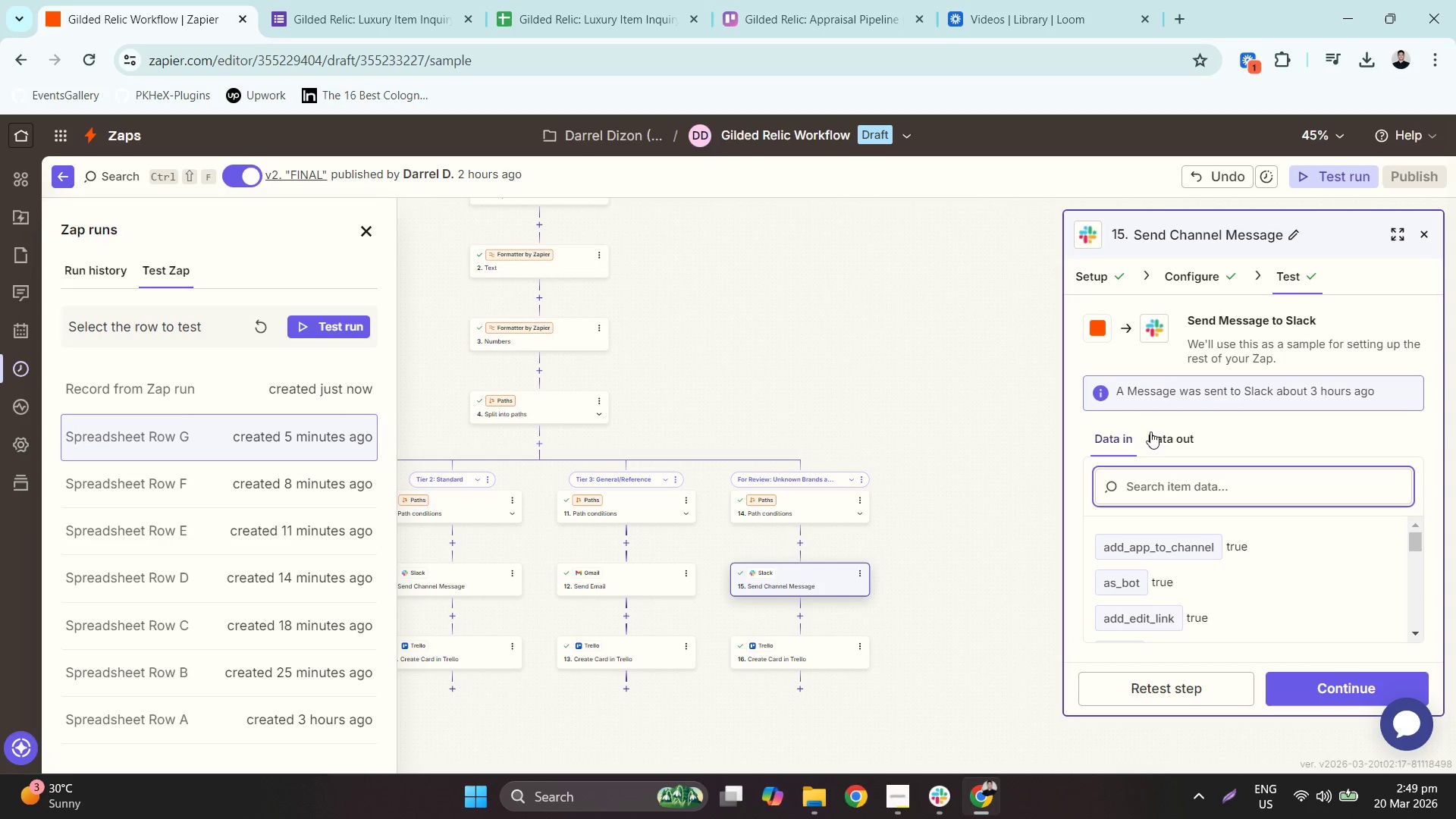 
scroll: coordinate [1338, 593], scroll_direction: down, amount: 7.0
 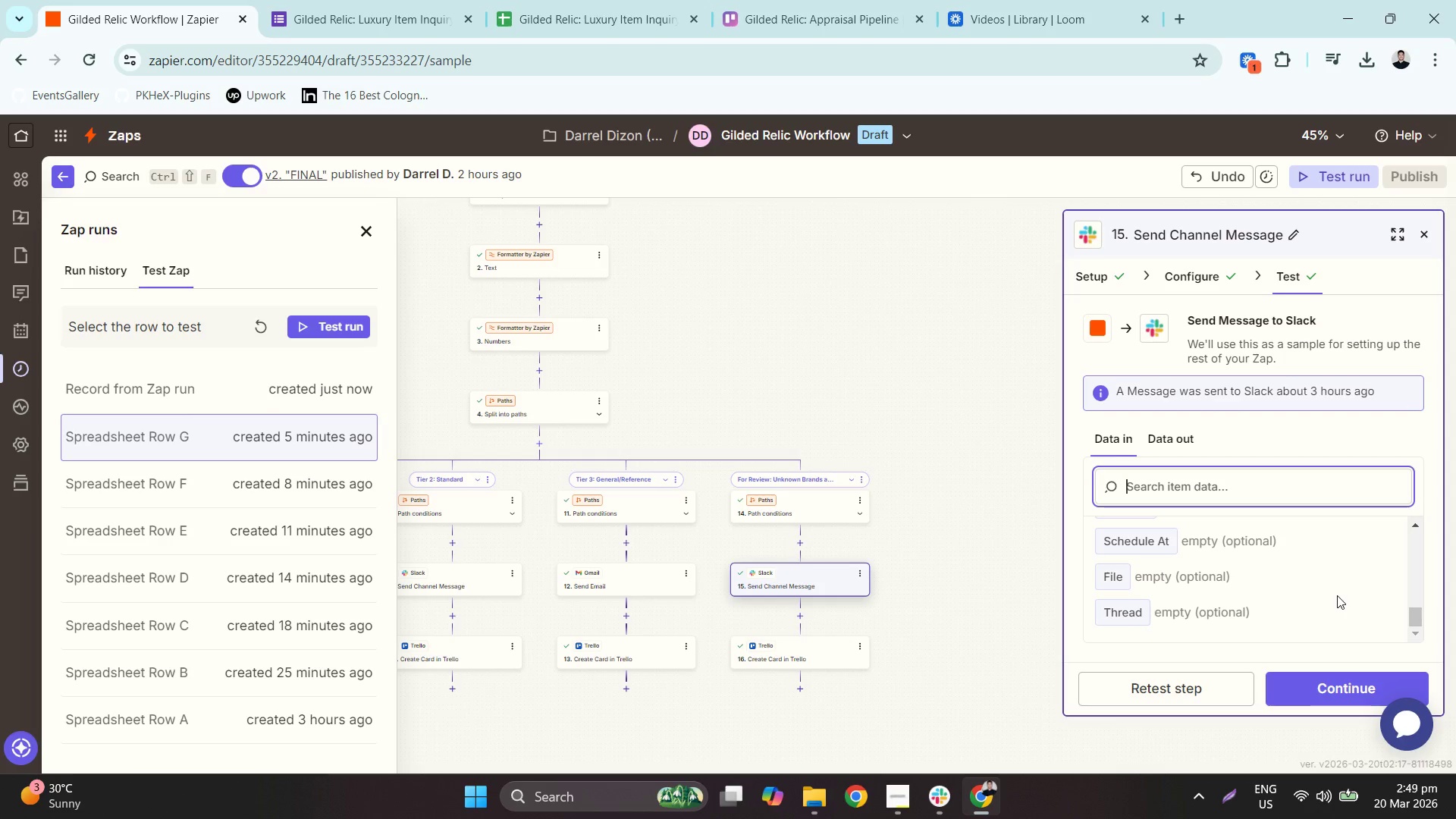 
scroll: coordinate [1348, 592], scroll_direction: up, amount: 6.0
 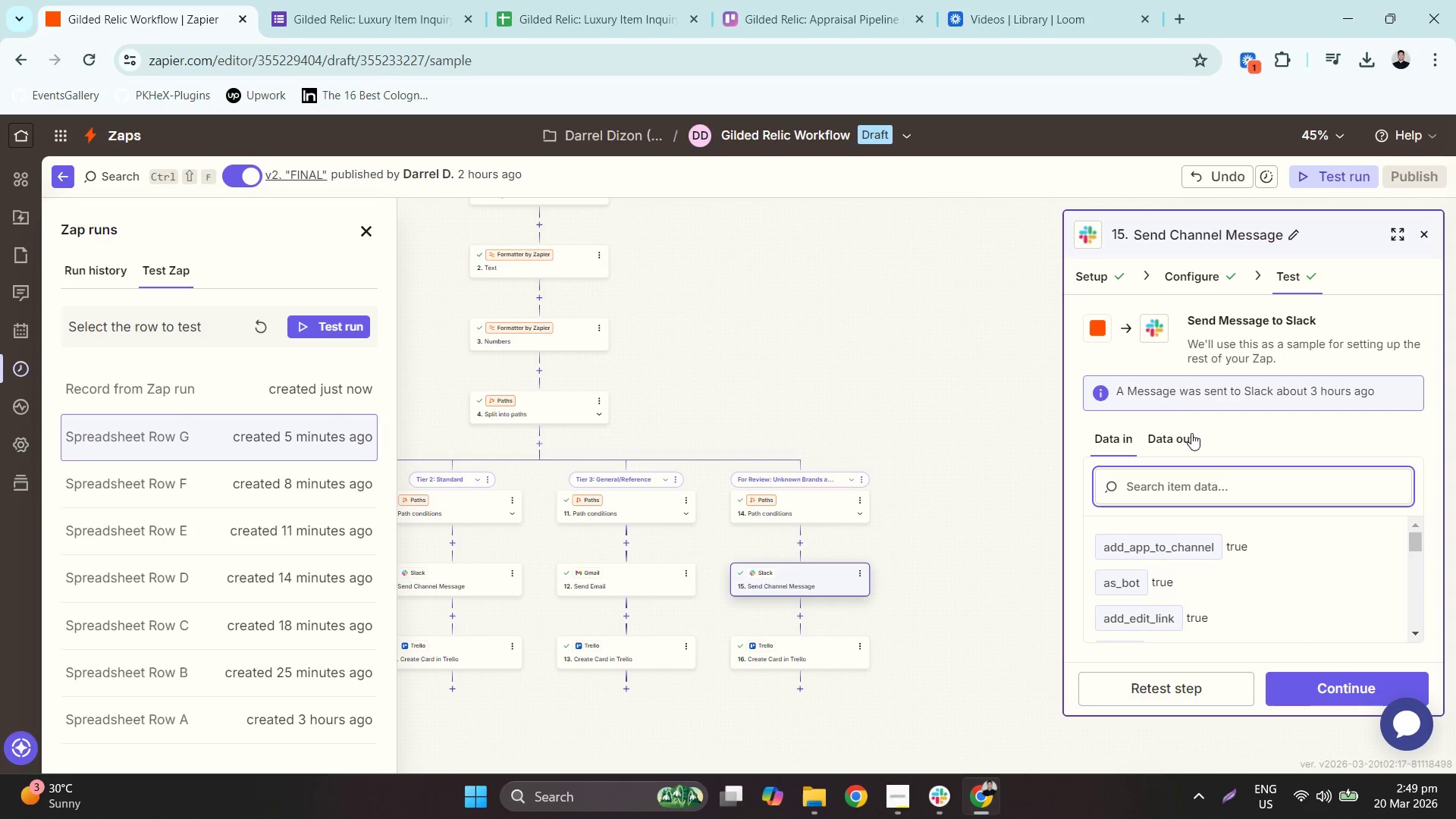 
left_click([1186, 438])
 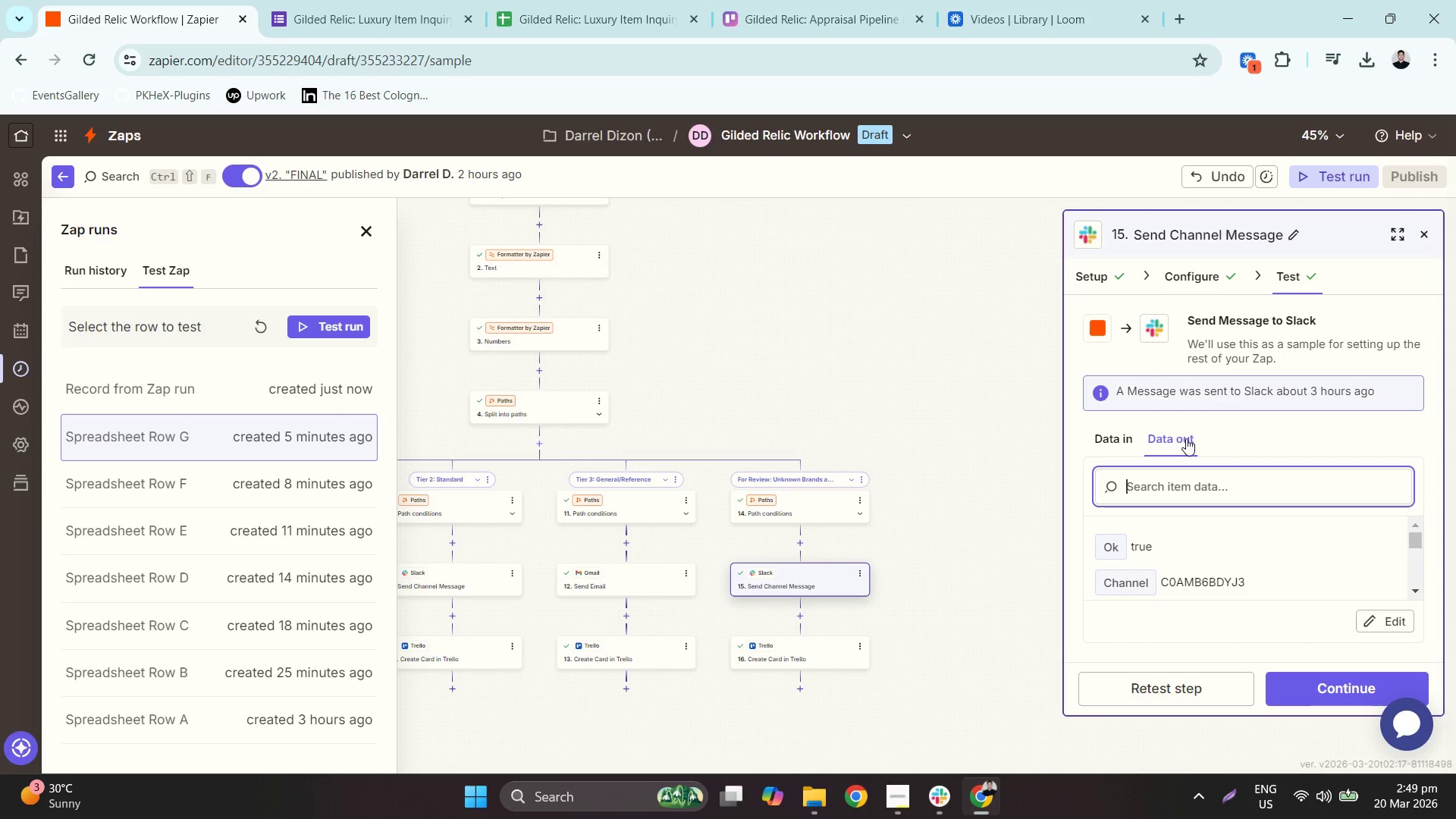 
scroll: coordinate [832, 528], scroll_direction: up, amount: 1.0
 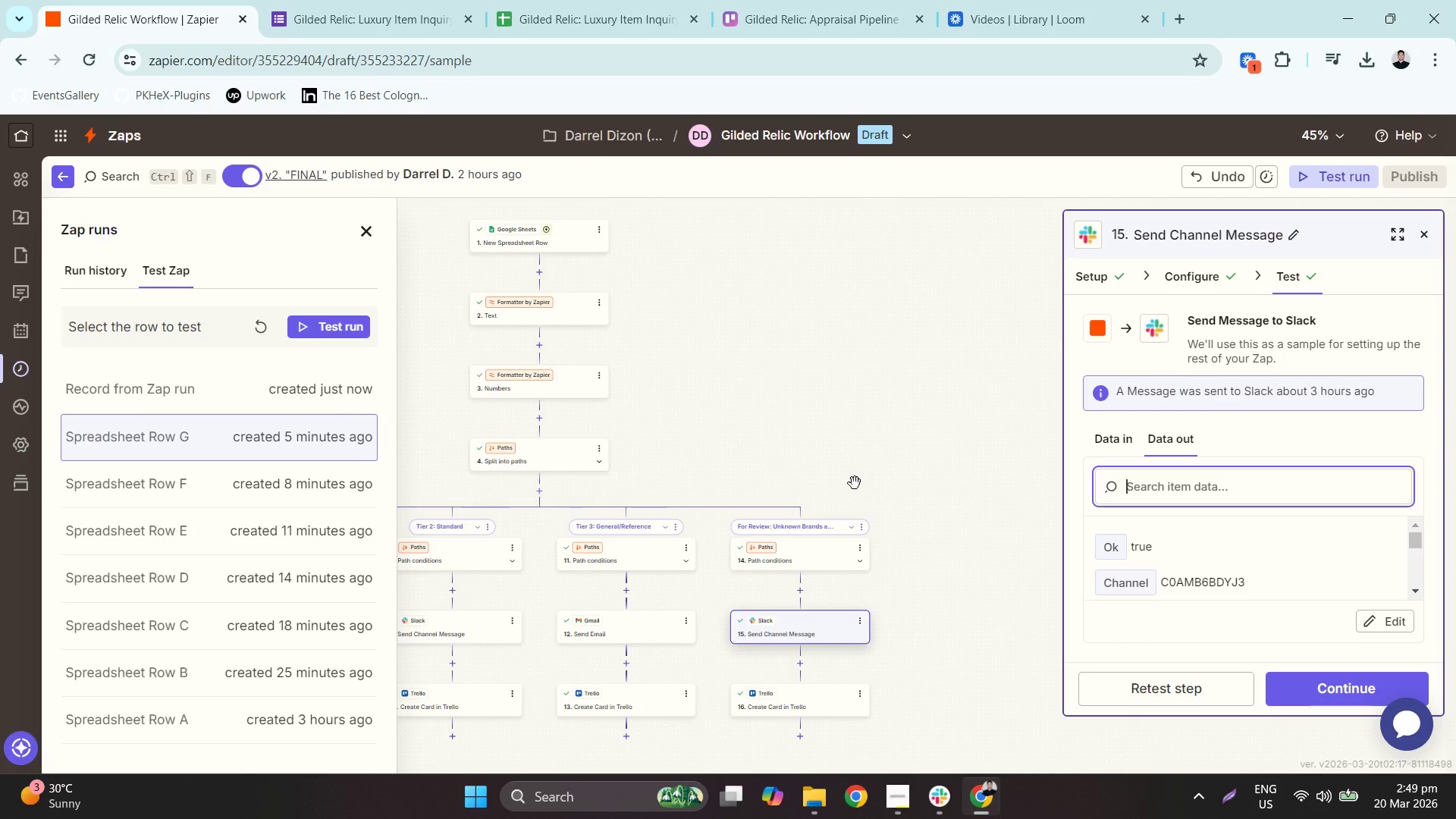 
left_click([801, 559])
 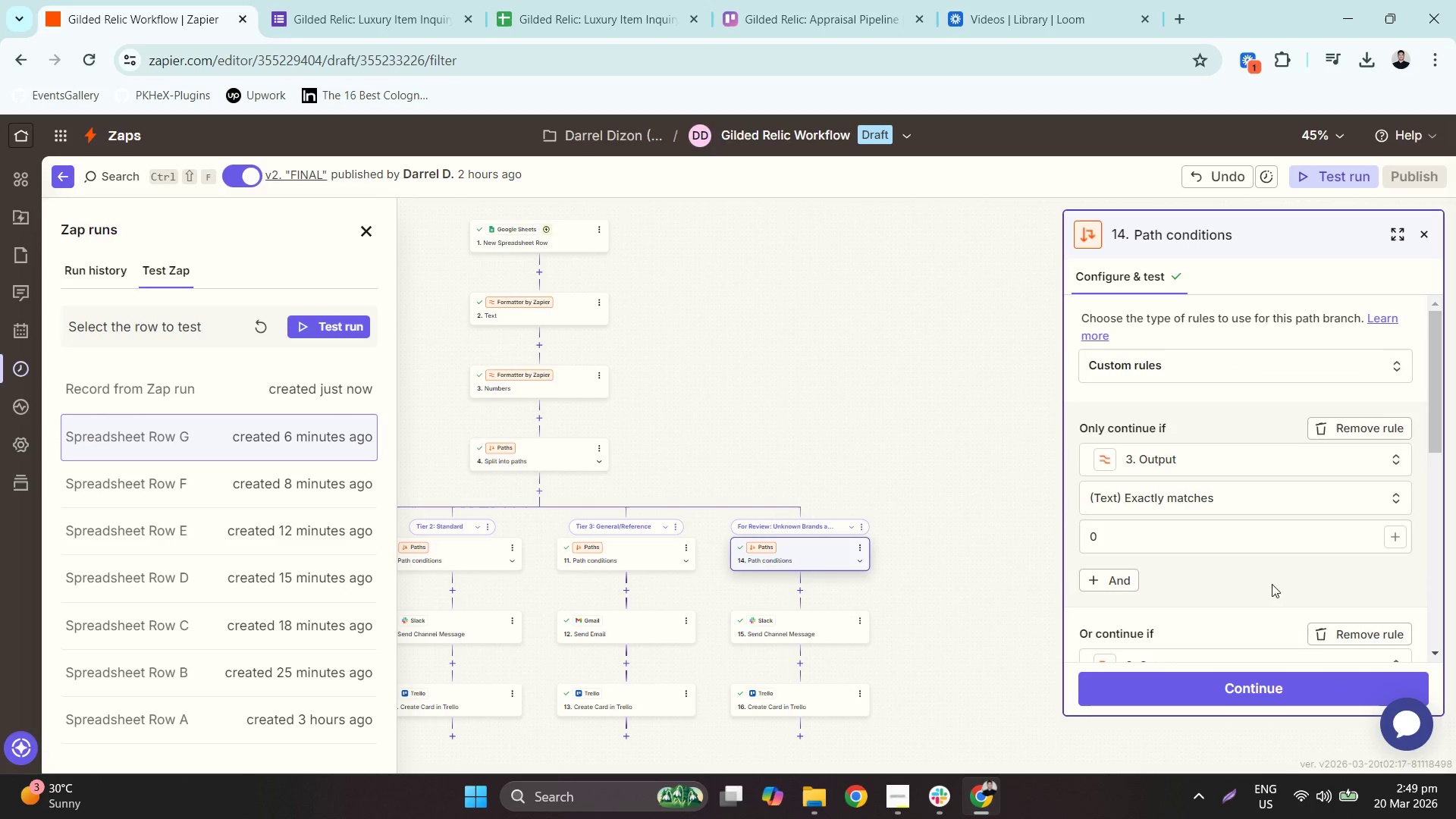 
scroll: coordinate [1304, 552], scroll_direction: down, amount: 6.0
 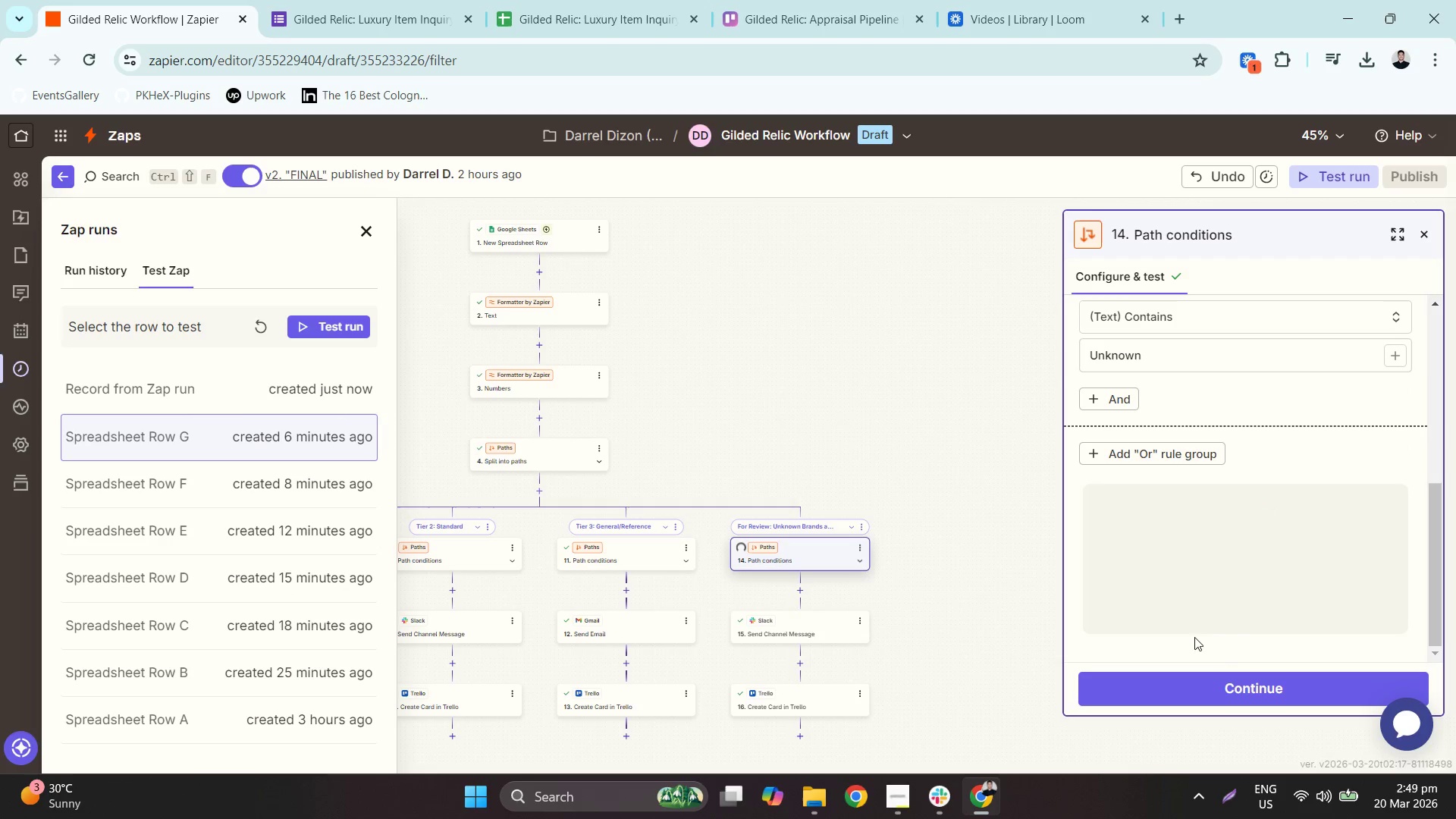 
mouse_move([1280, 554])
 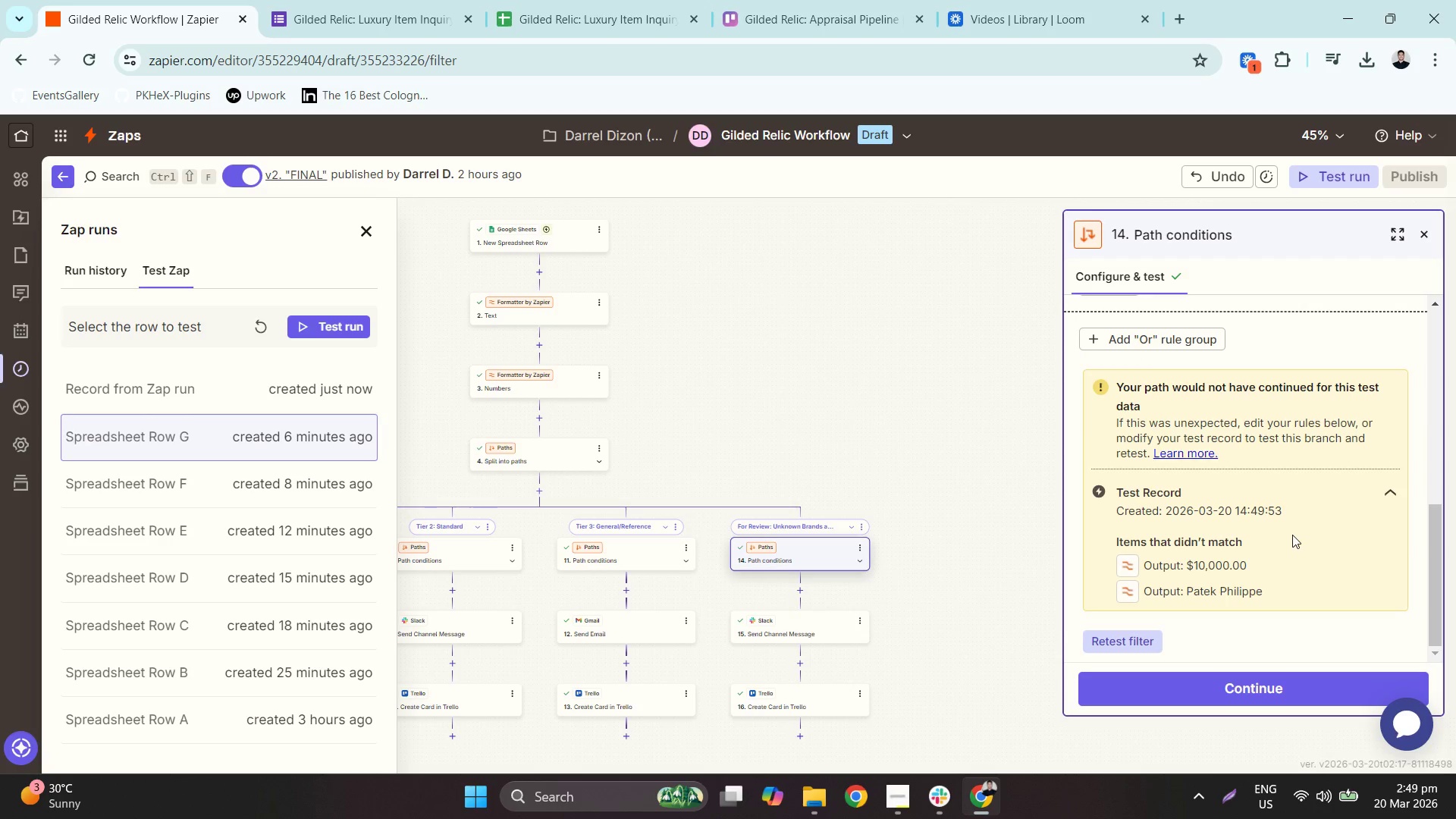 
scroll: coordinate [1304, 494], scroll_direction: up, amount: 8.0
 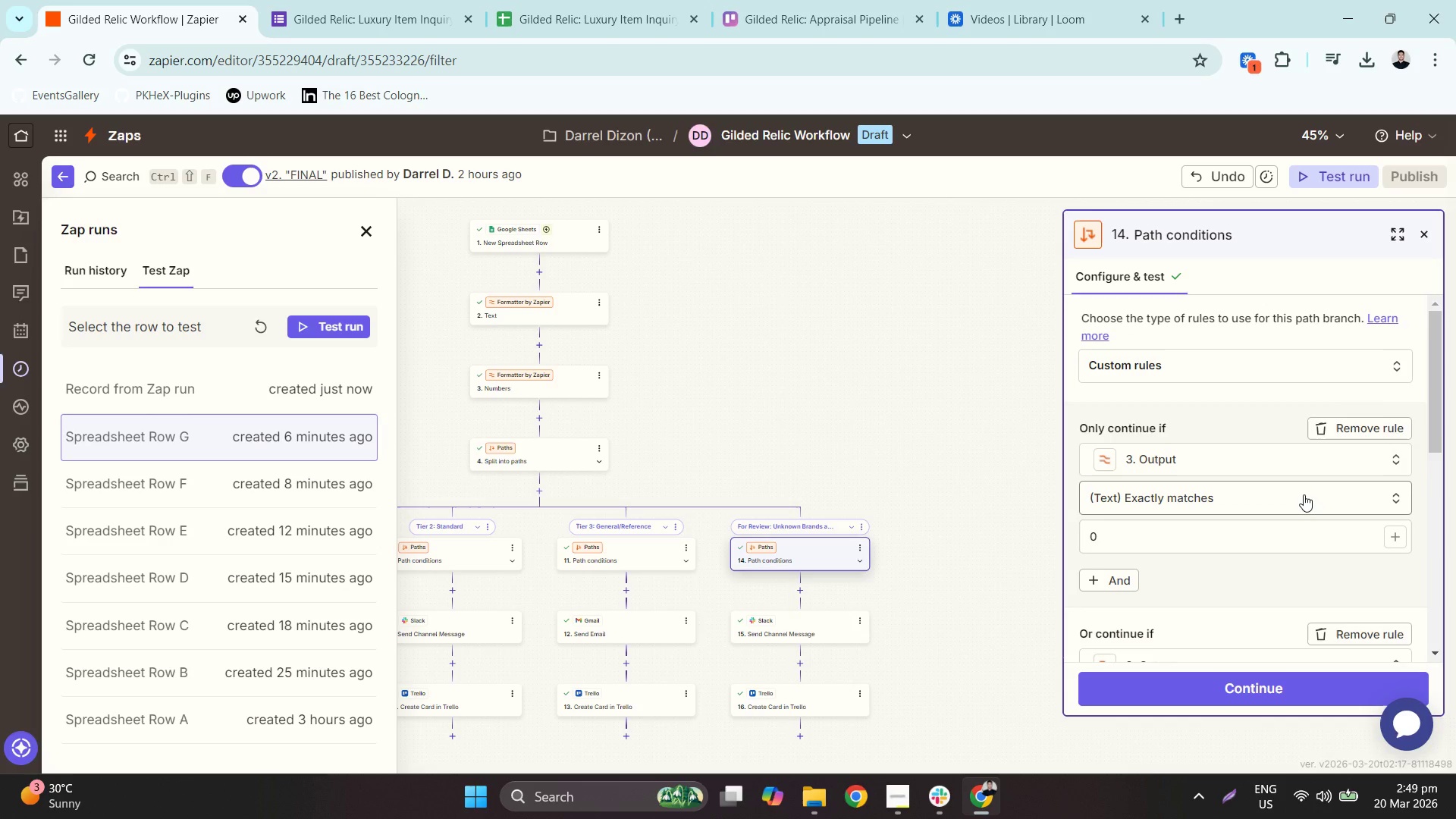 
scroll: coordinate [1304, 497], scroll_direction: down, amount: 7.0
 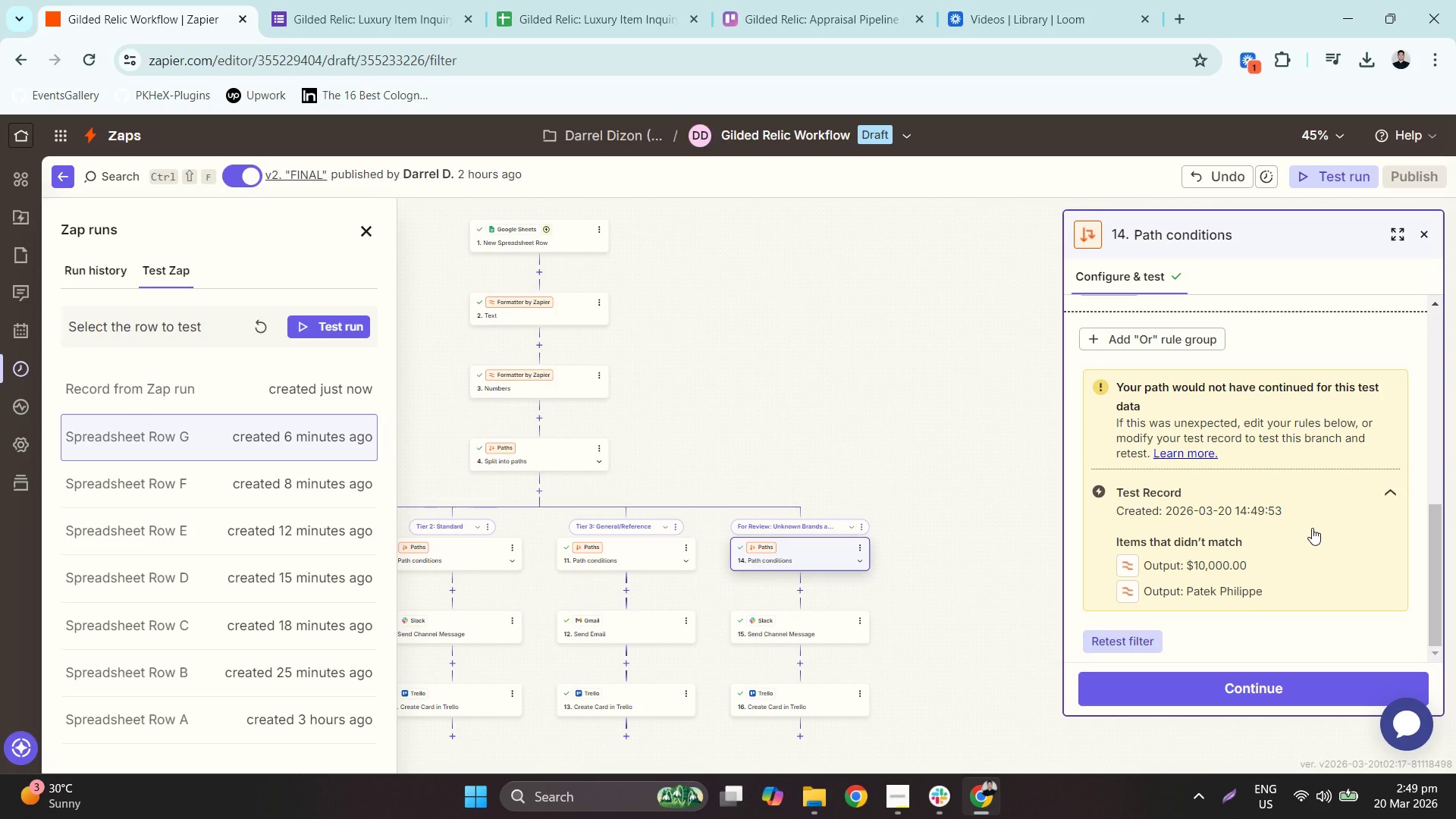 
scroll: coordinate [1312, 526], scroll_direction: up, amount: 1.0
 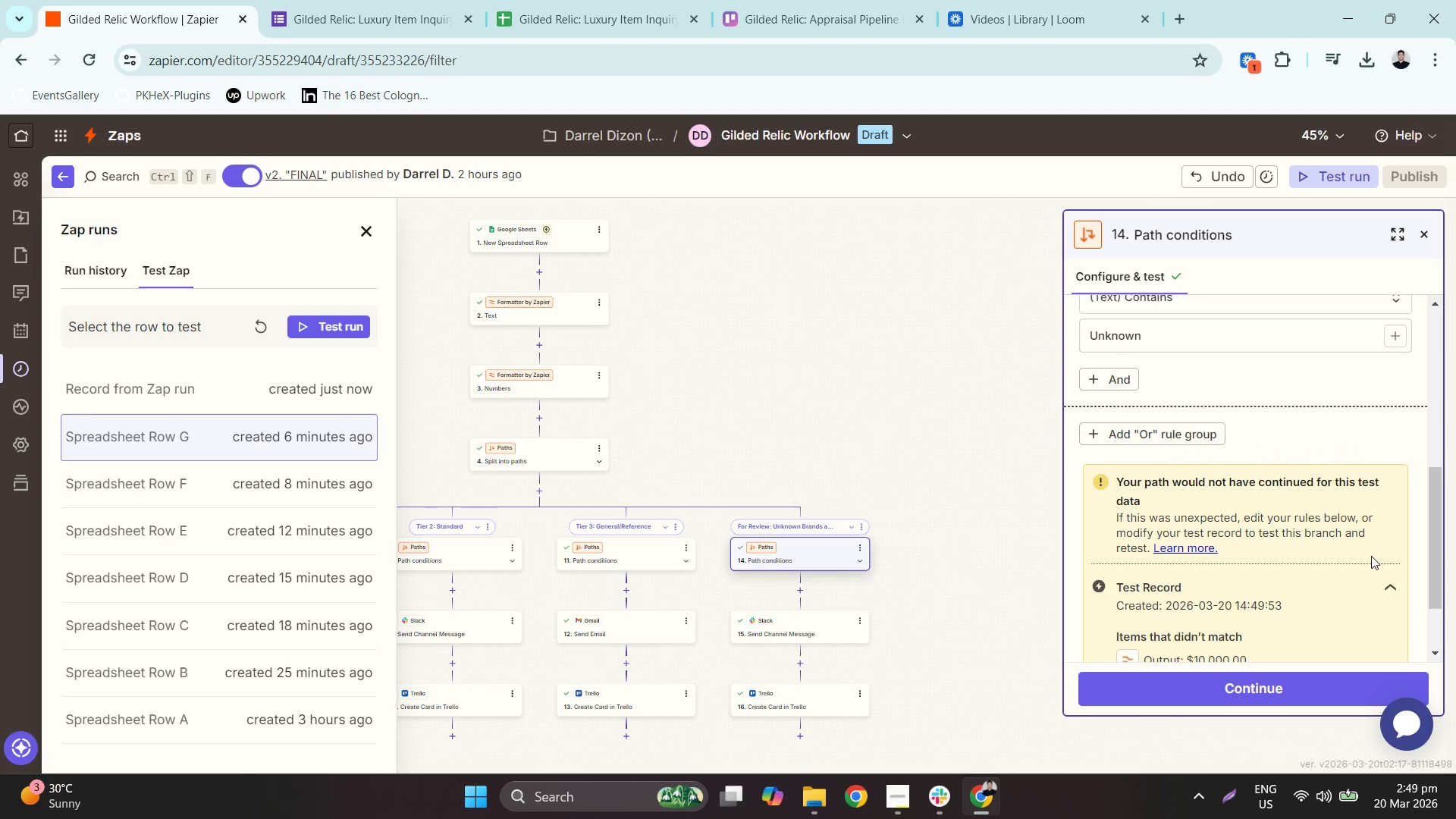 
scroll: coordinate [1373, 547], scroll_direction: down, amount: 3.0
 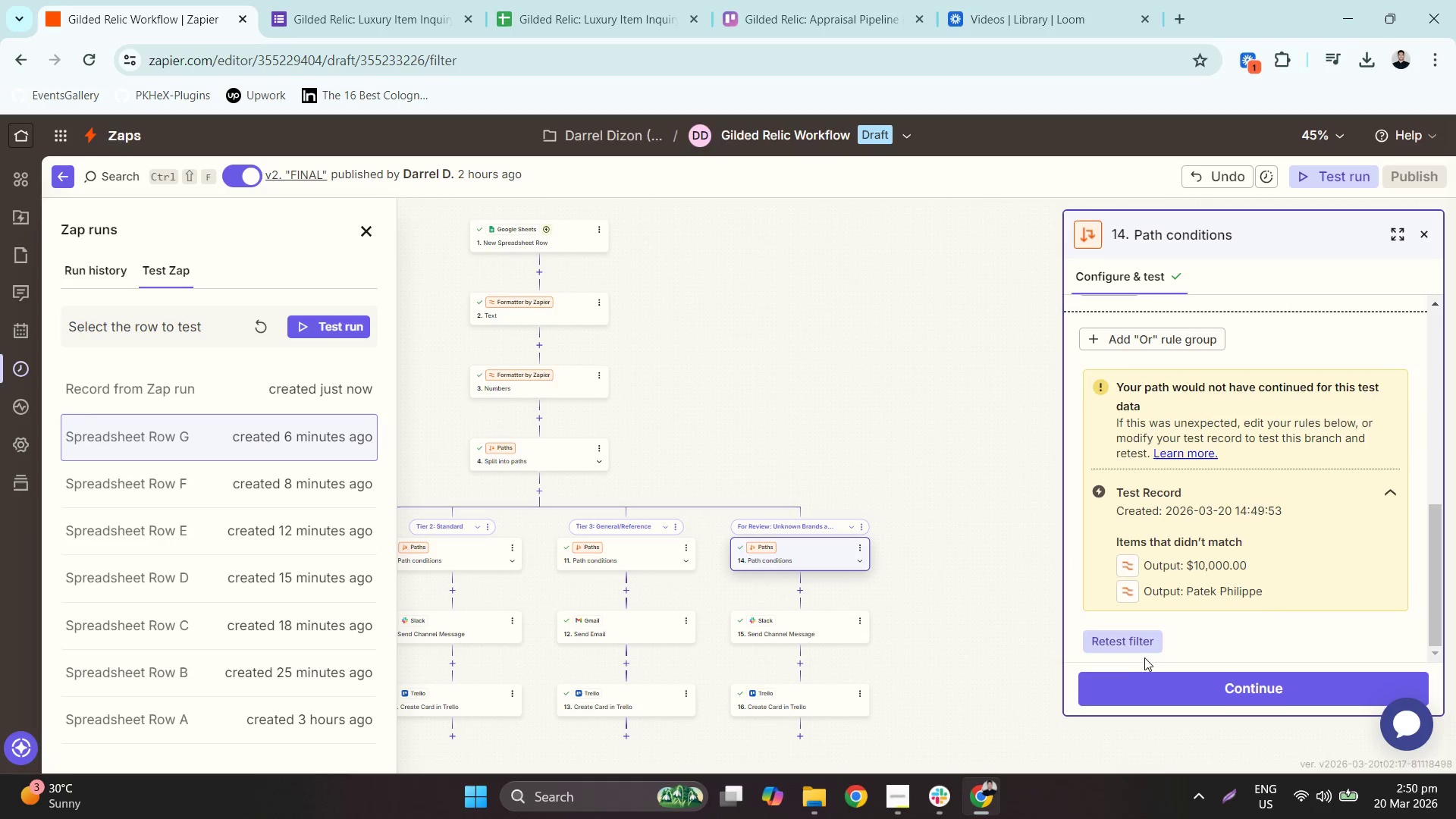 
left_click([1134, 642])
 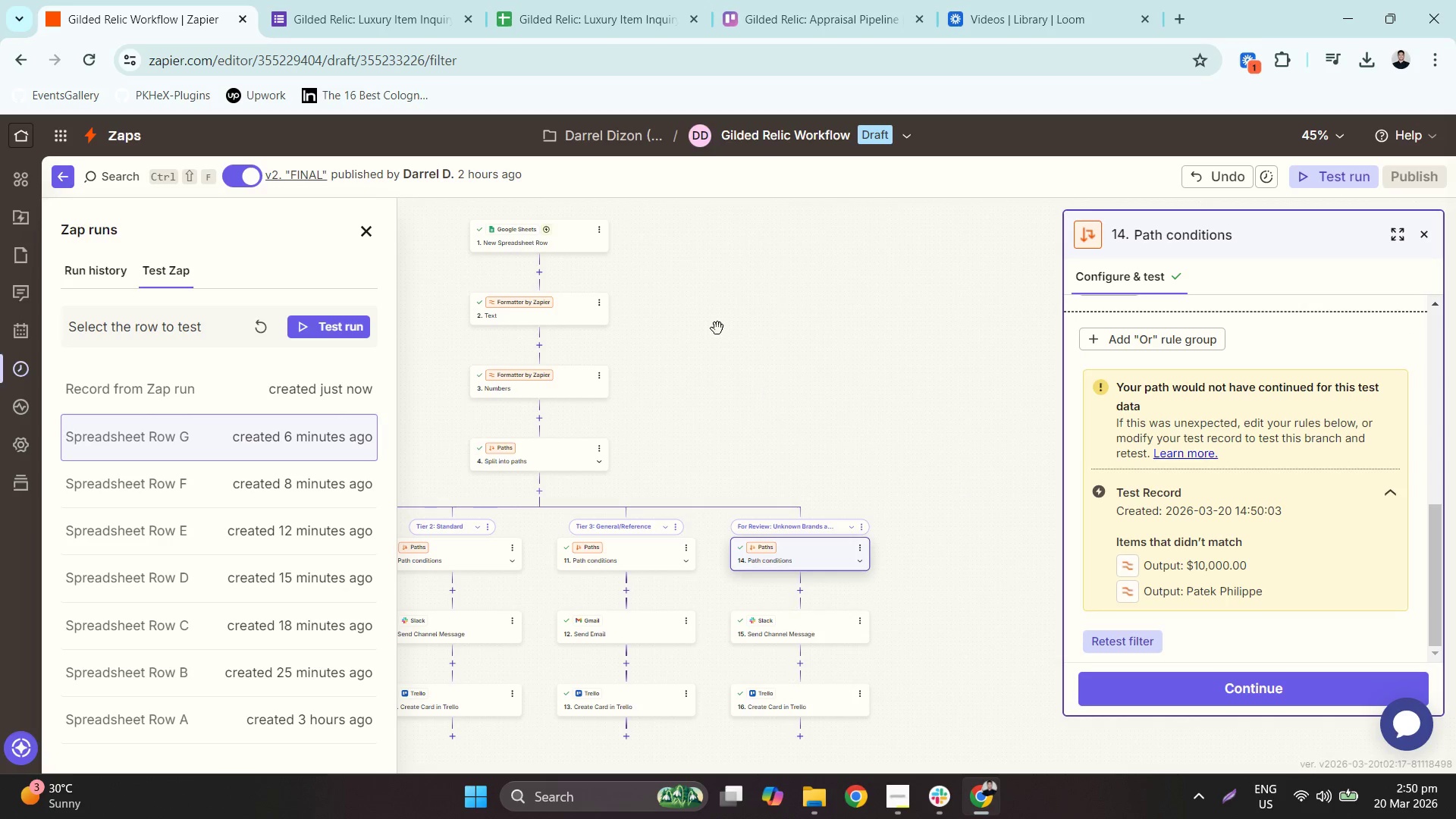 
left_click([636, 300])
 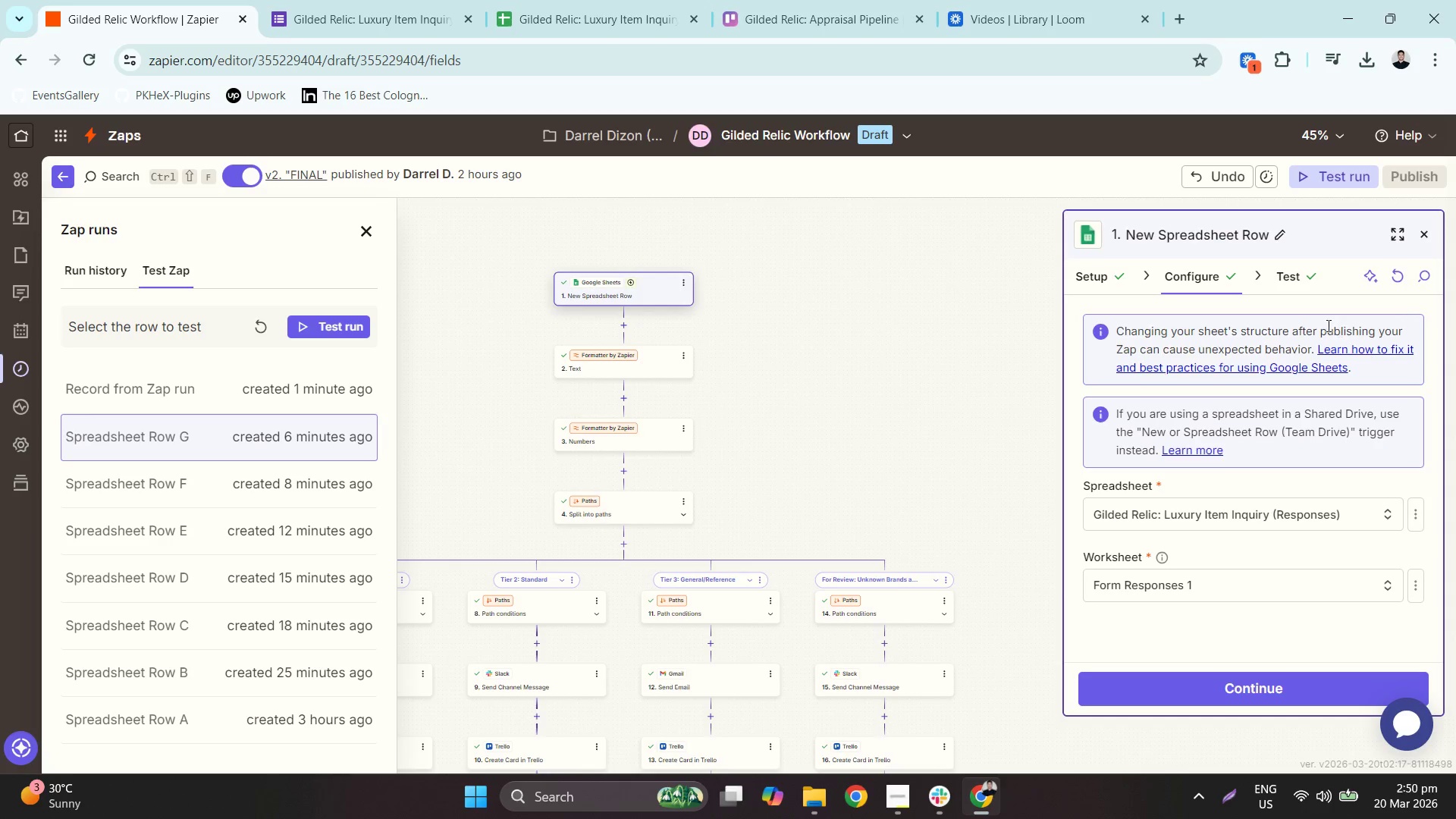 
left_click([1282, 286])
 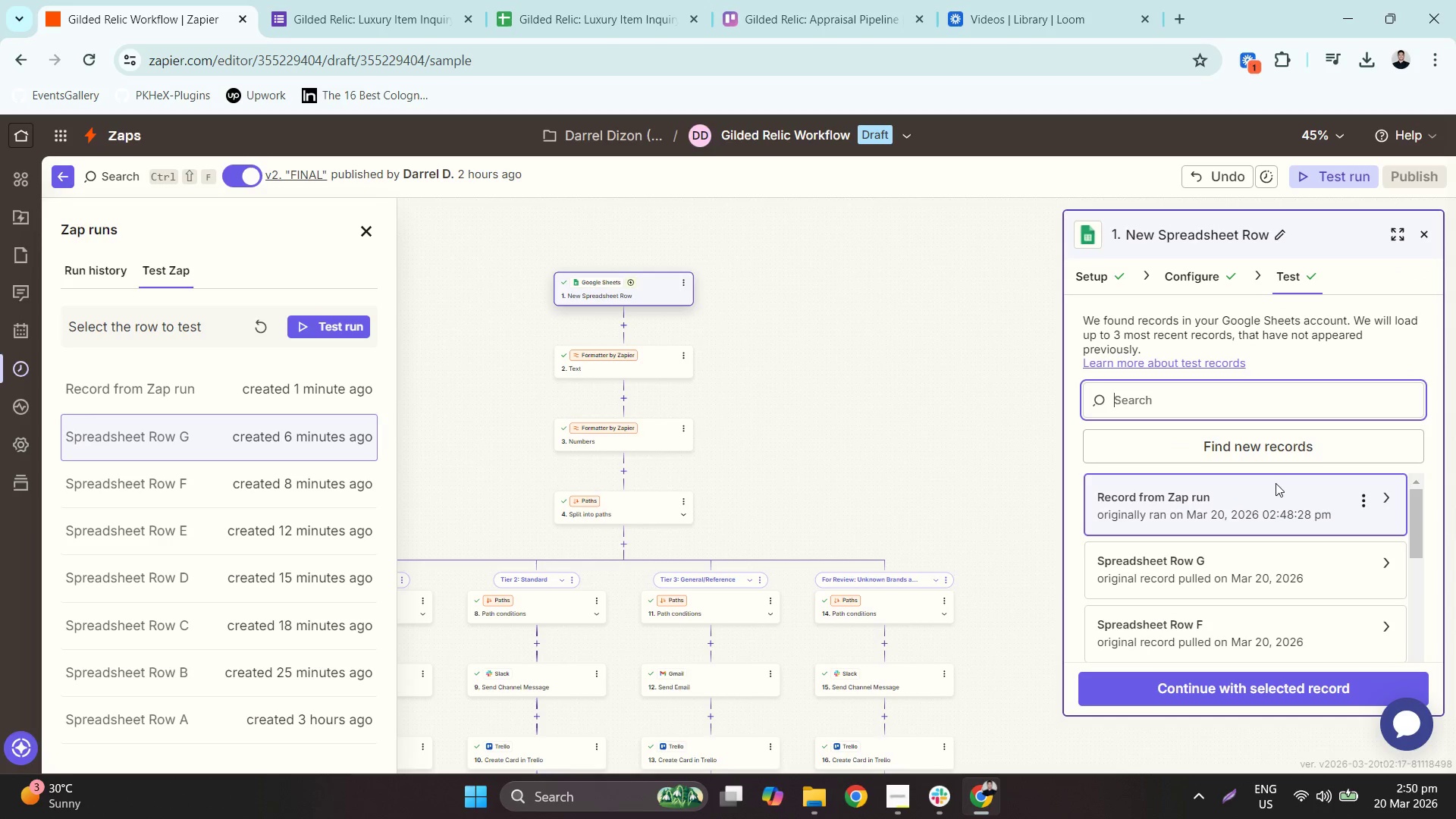 
left_click([1283, 542])
 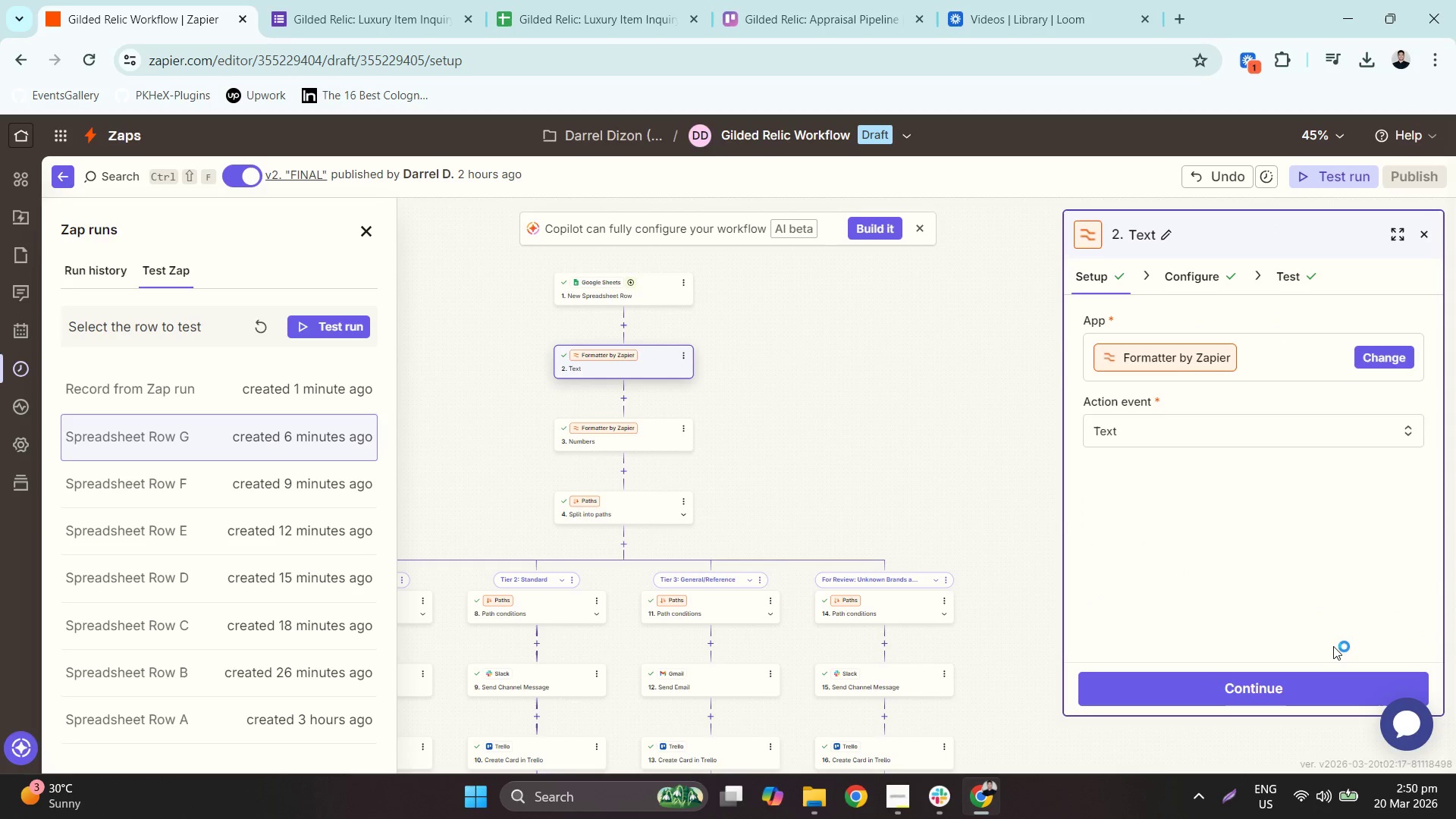 
wait(7.52)
 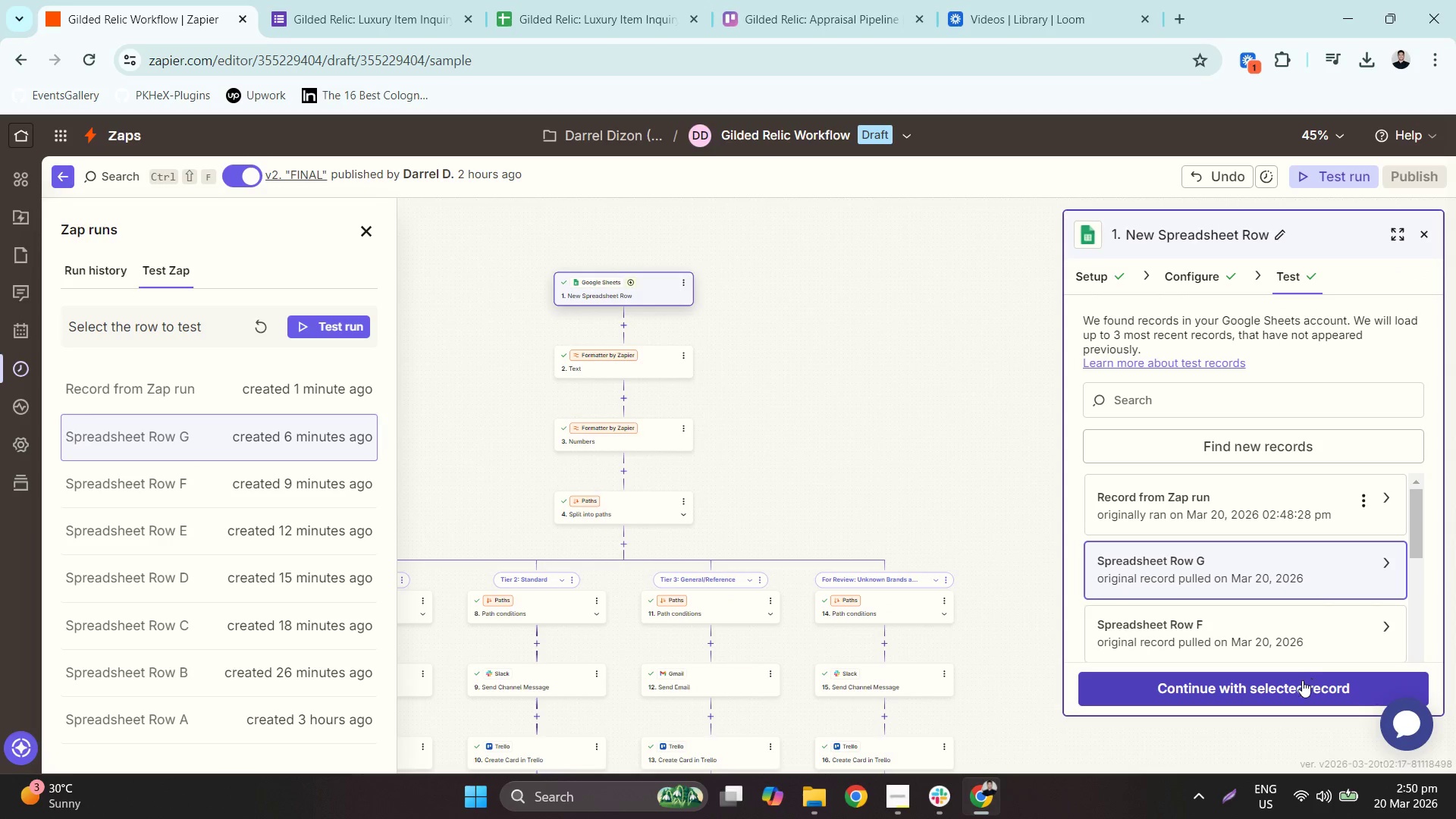 
left_click([1278, 280])
 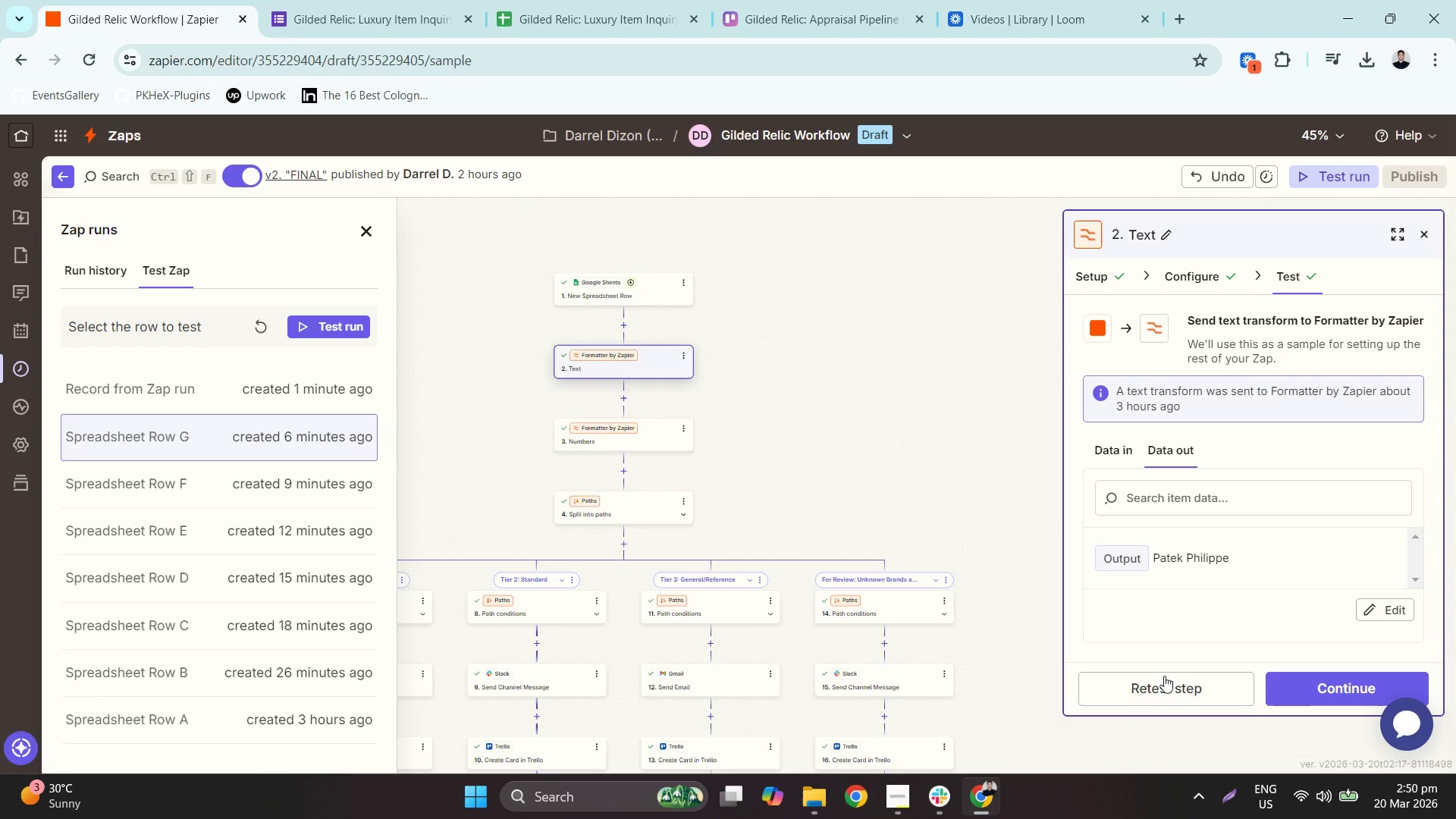 
wait(8.7)
 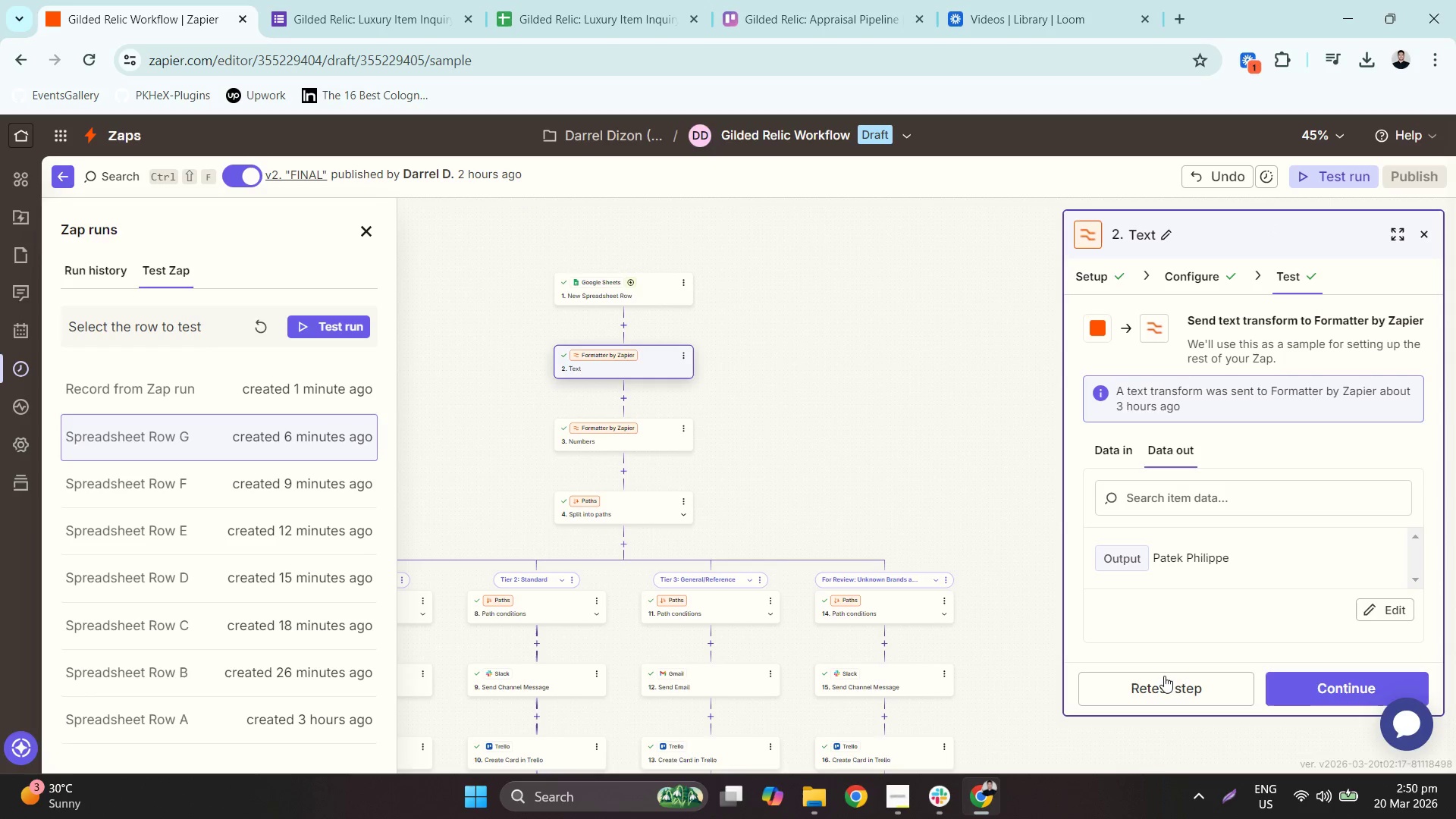 
scroll: coordinate [1207, 629], scroll_direction: down, amount: 5.0
 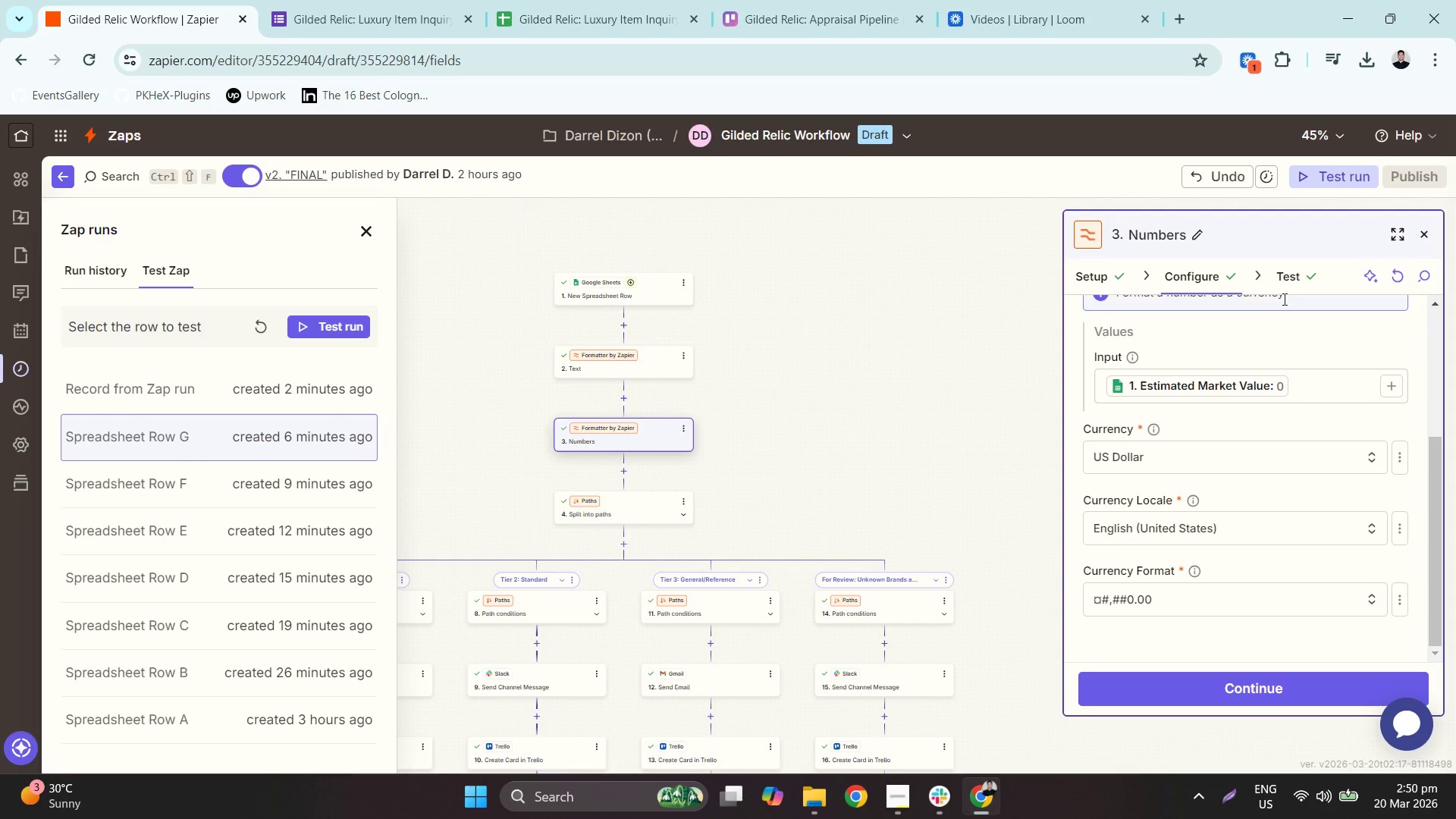 
left_click([1287, 275])
 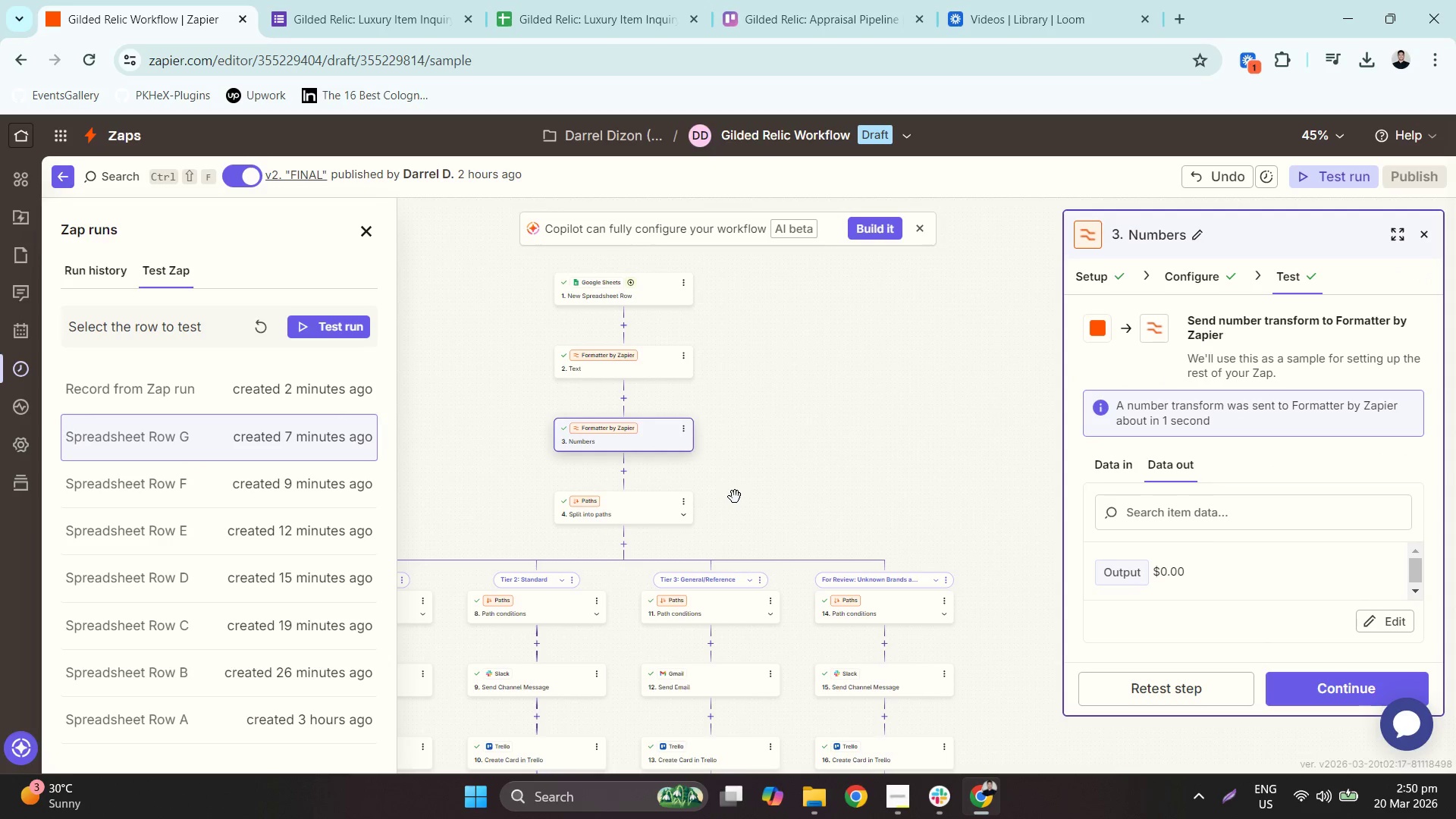 
left_click([668, 499])
 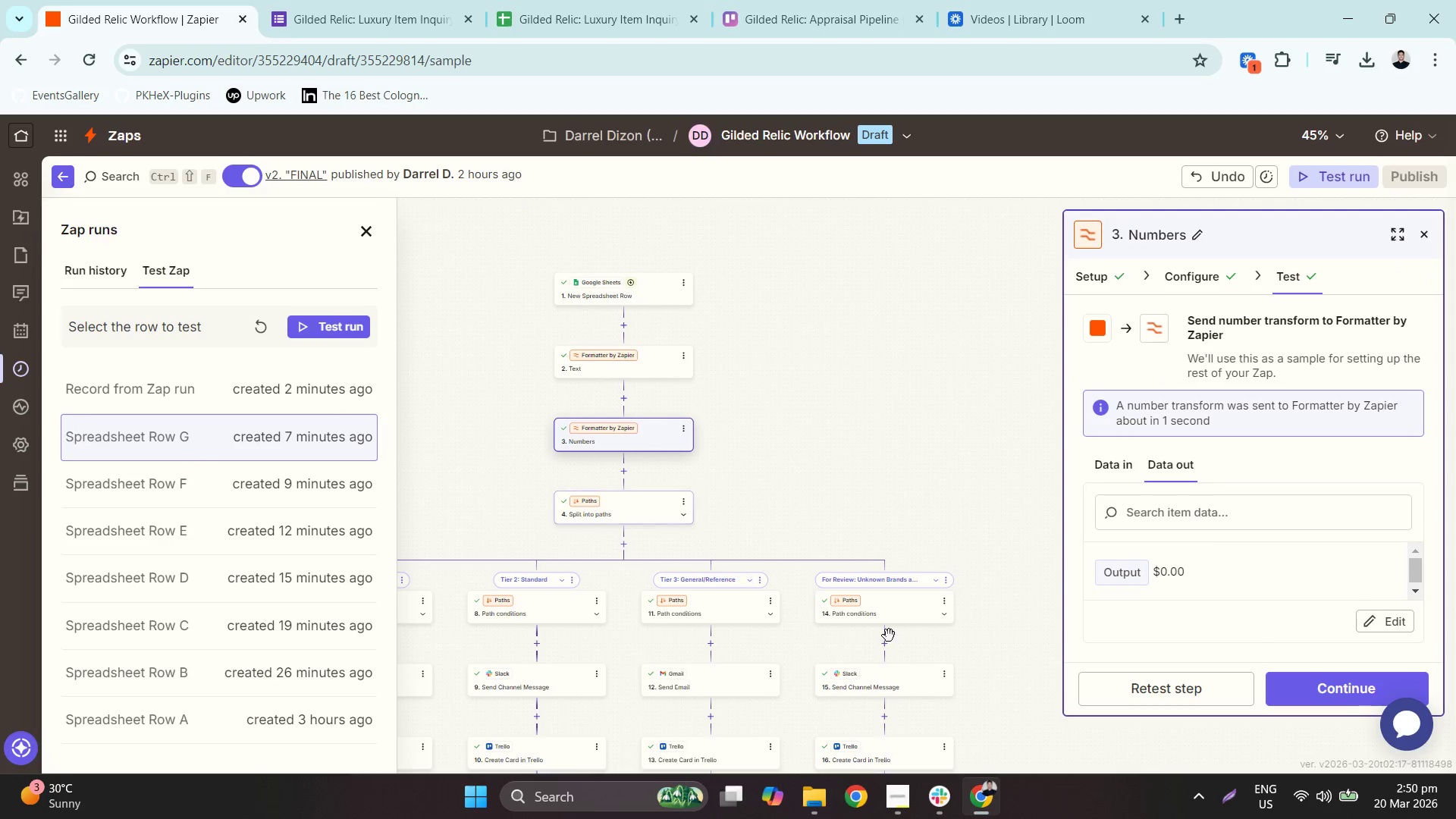 
left_click([877, 612])
 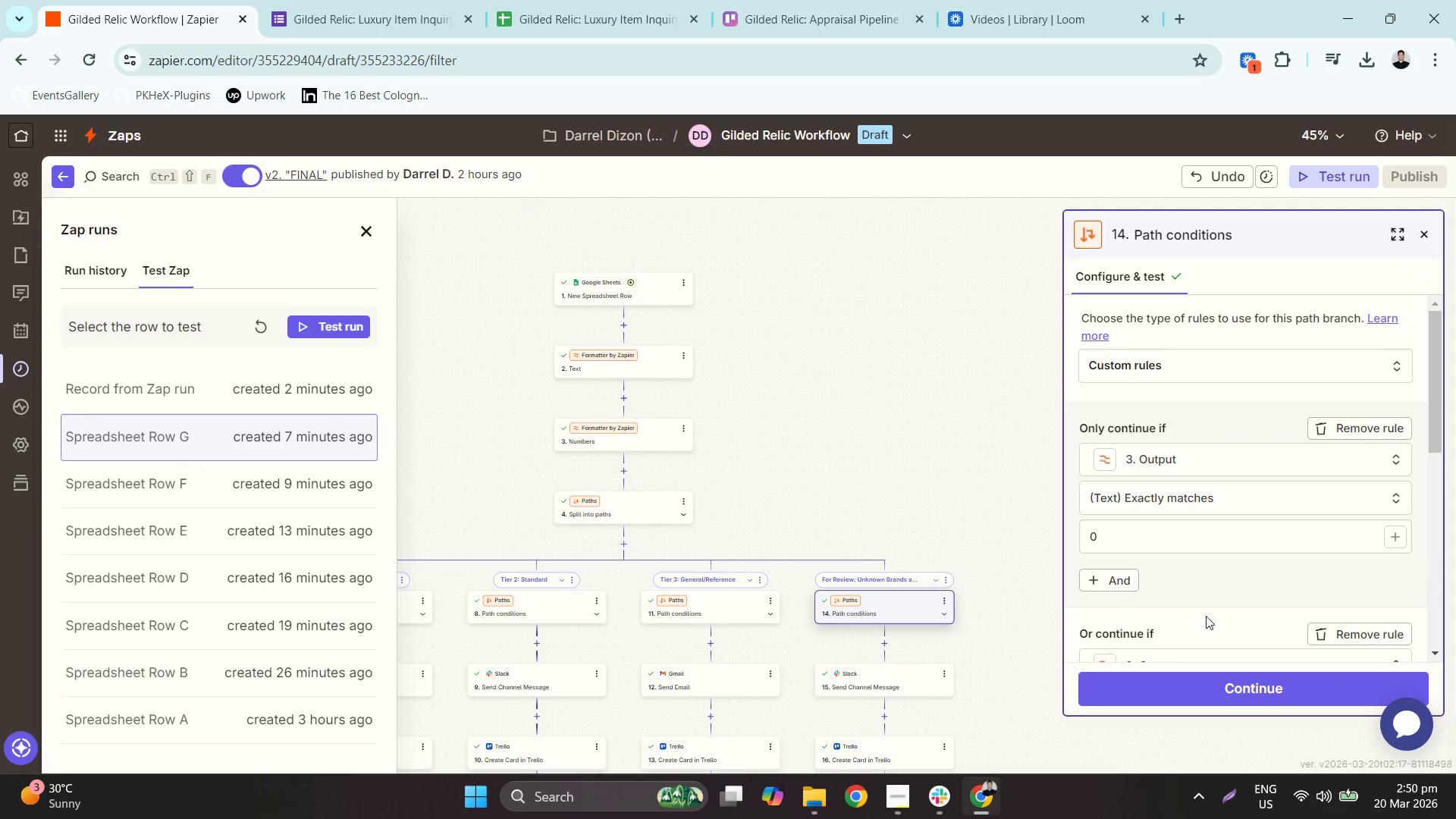 
scroll: coordinate [1247, 609], scroll_direction: down, amount: 8.0
 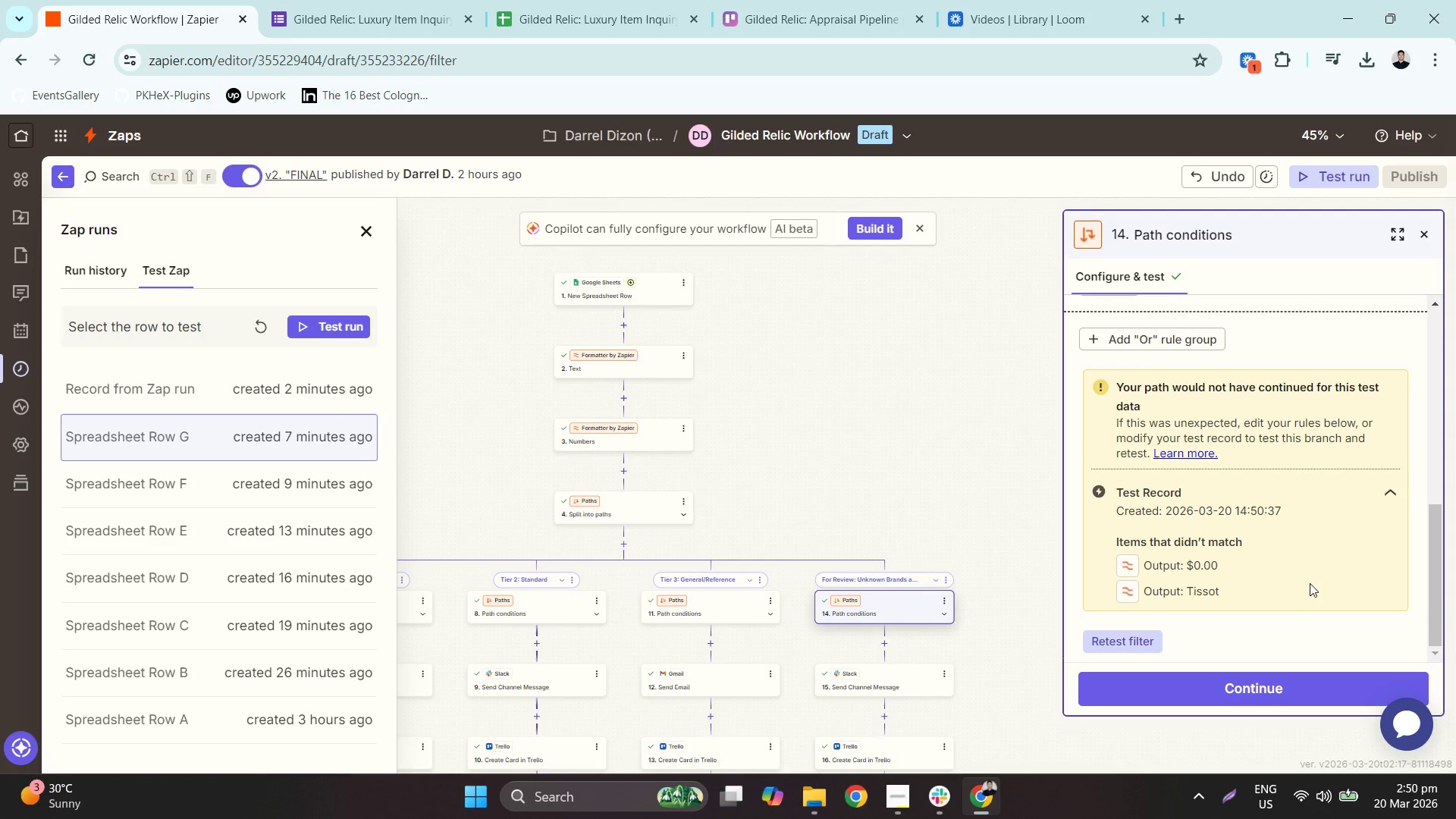 
wait(7.57)
 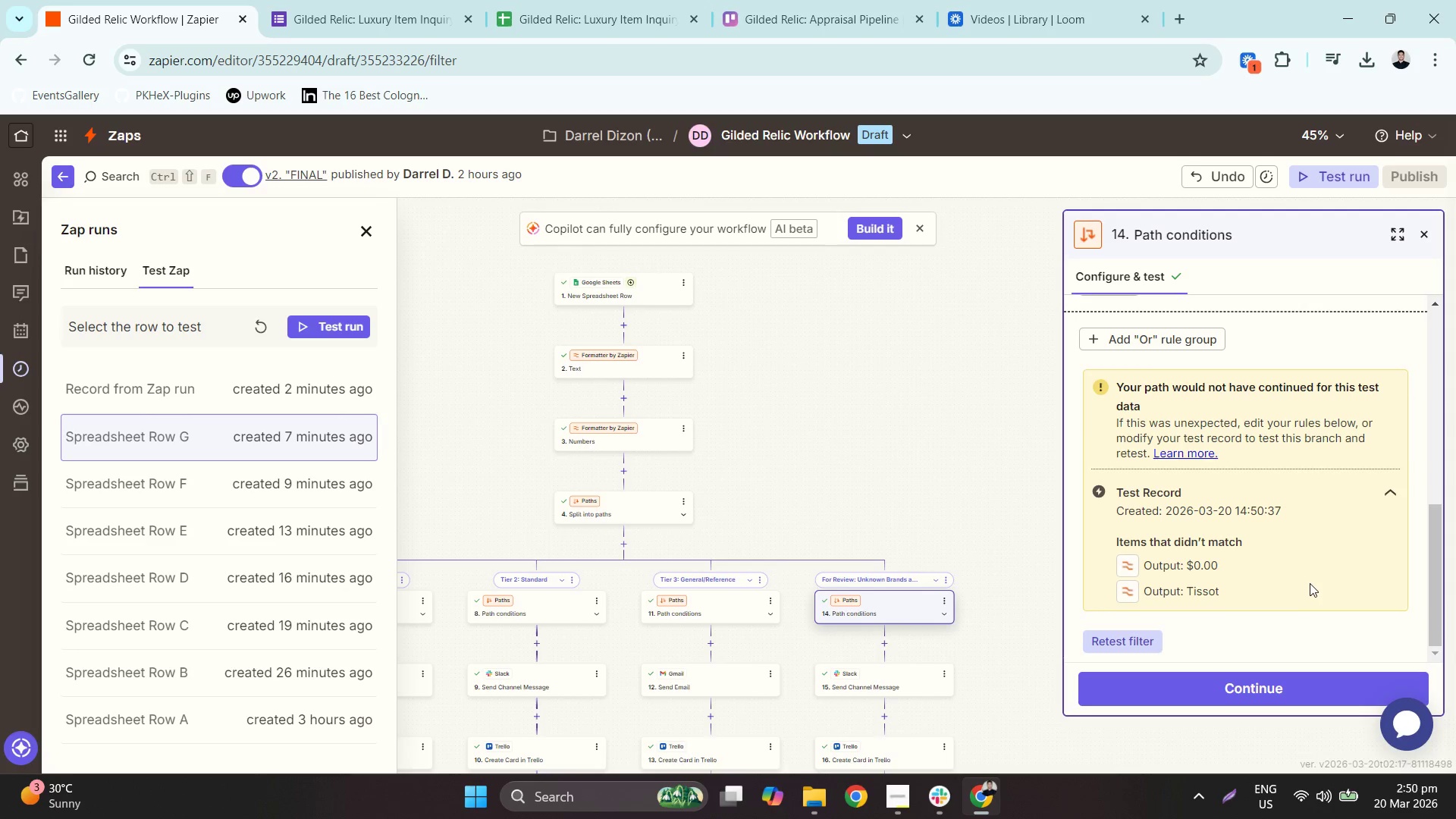 
scroll: coordinate [1313, 586], scroll_direction: up, amount: 3.0
 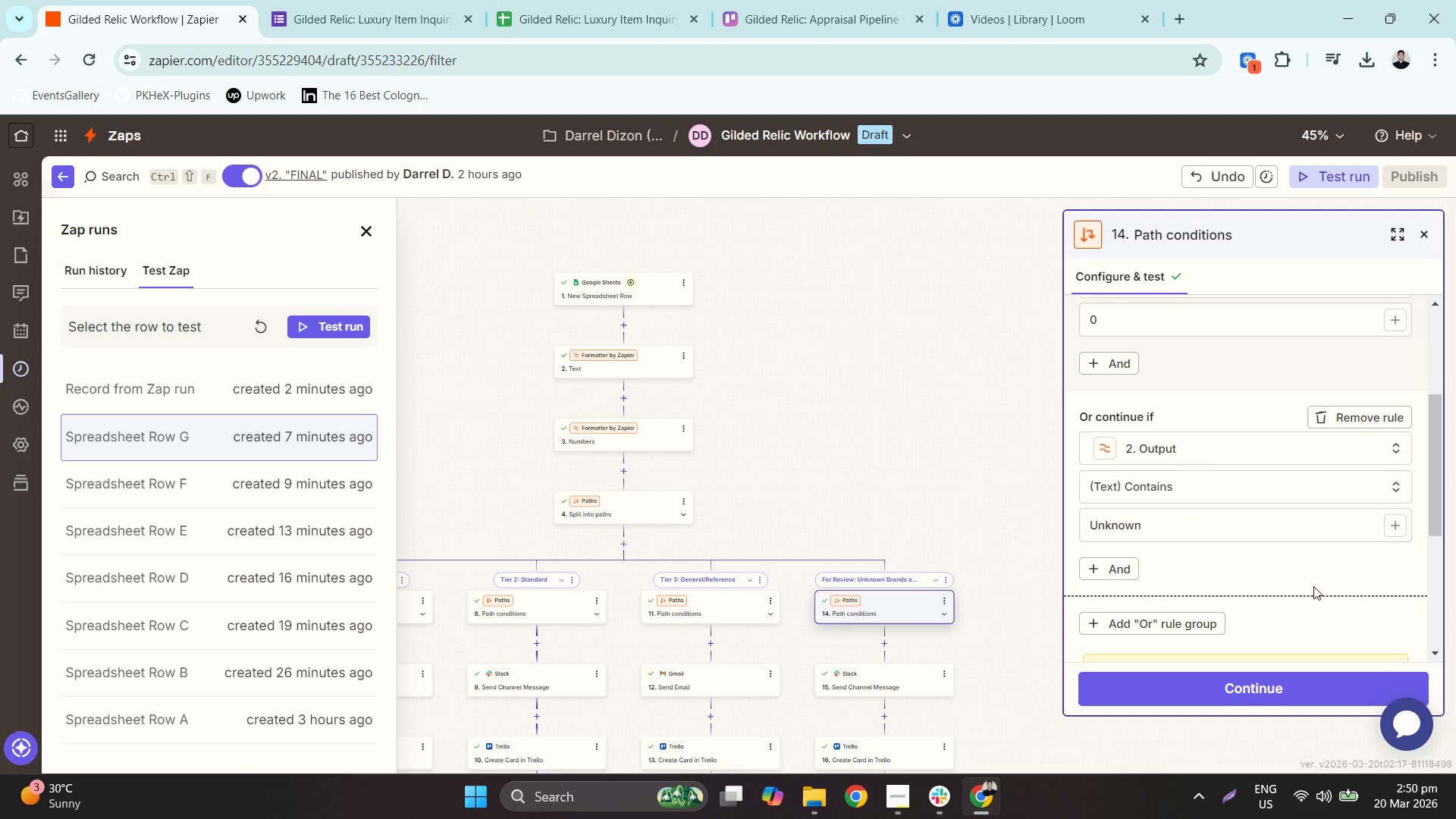 
scroll: coordinate [1315, 534], scroll_direction: down, amount: 4.0
 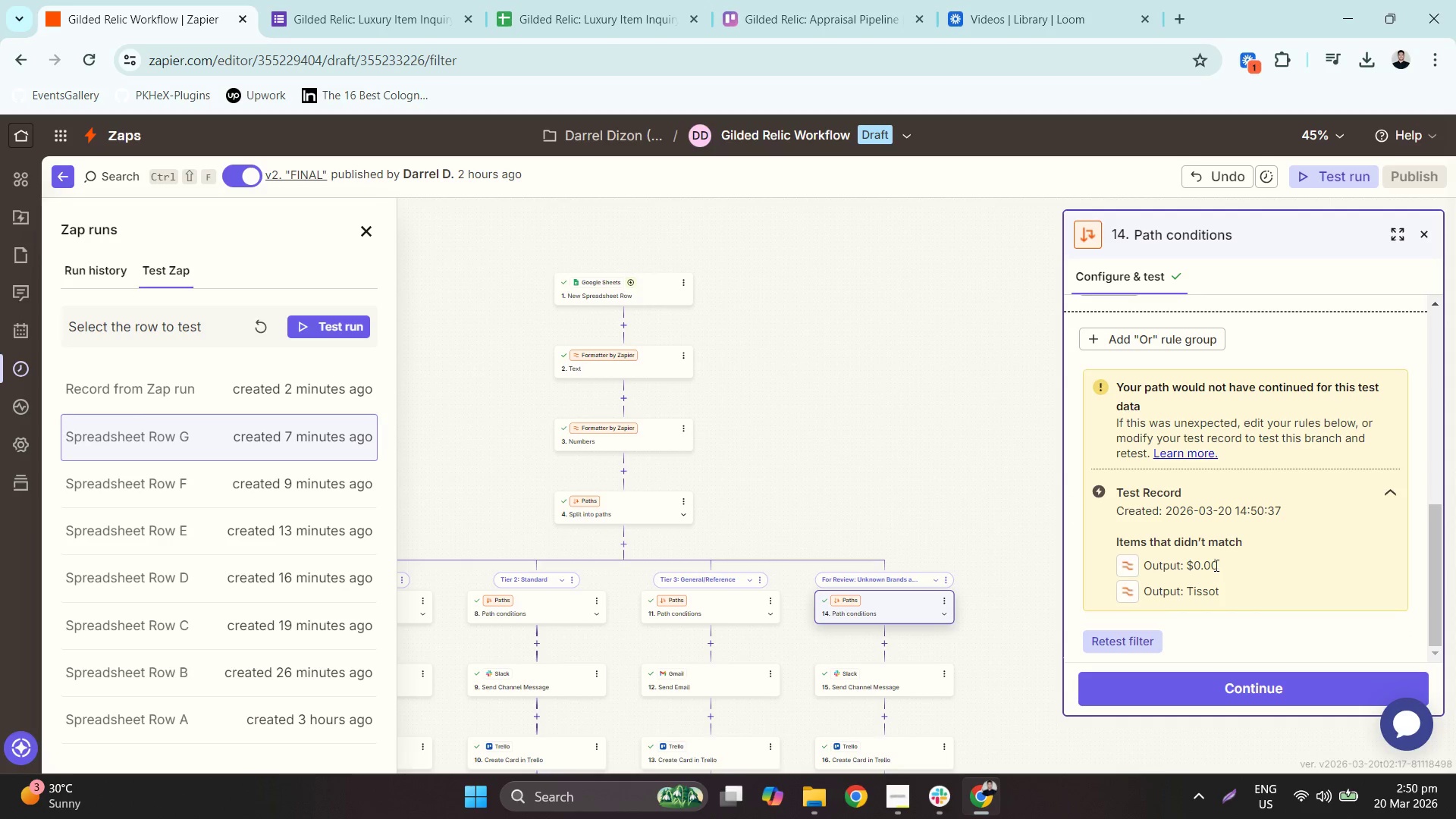 
left_click_drag(start_coordinate=[1230, 566], to_coordinate=[1188, 563])
 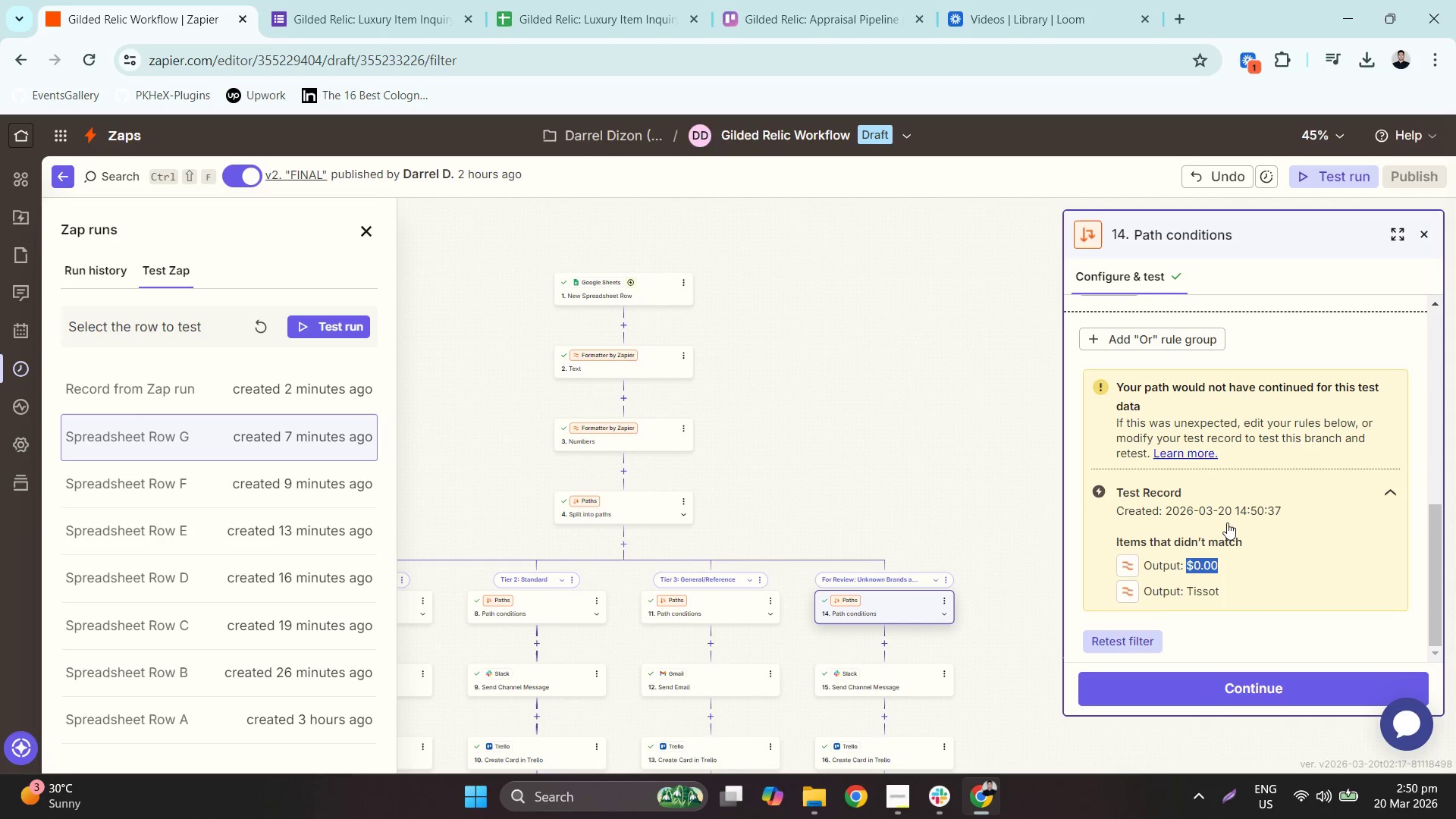 
key(Control+ControlLeft)
 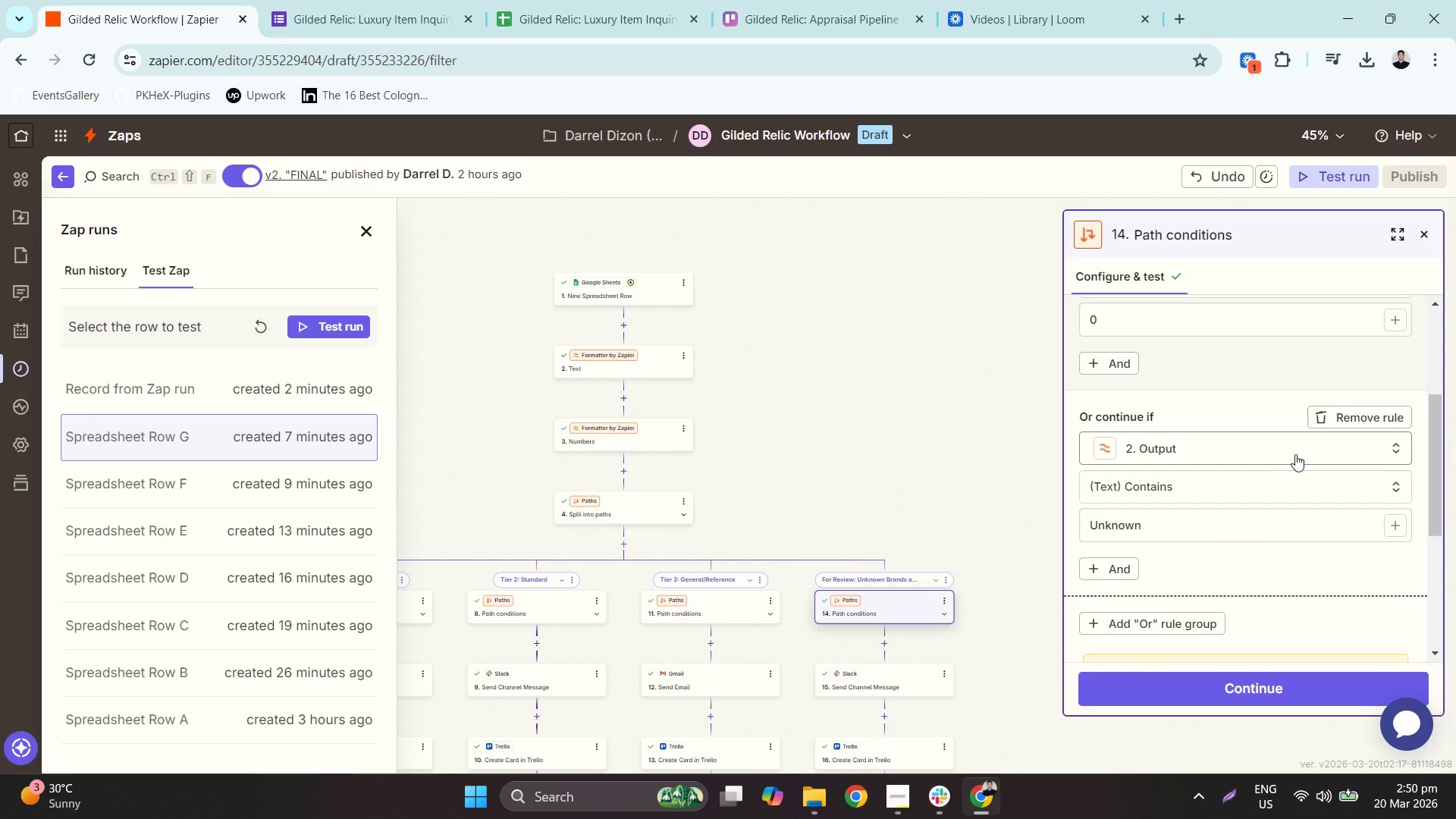 
scroll: coordinate [1221, 526], scroll_direction: up, amount: 3.0
 